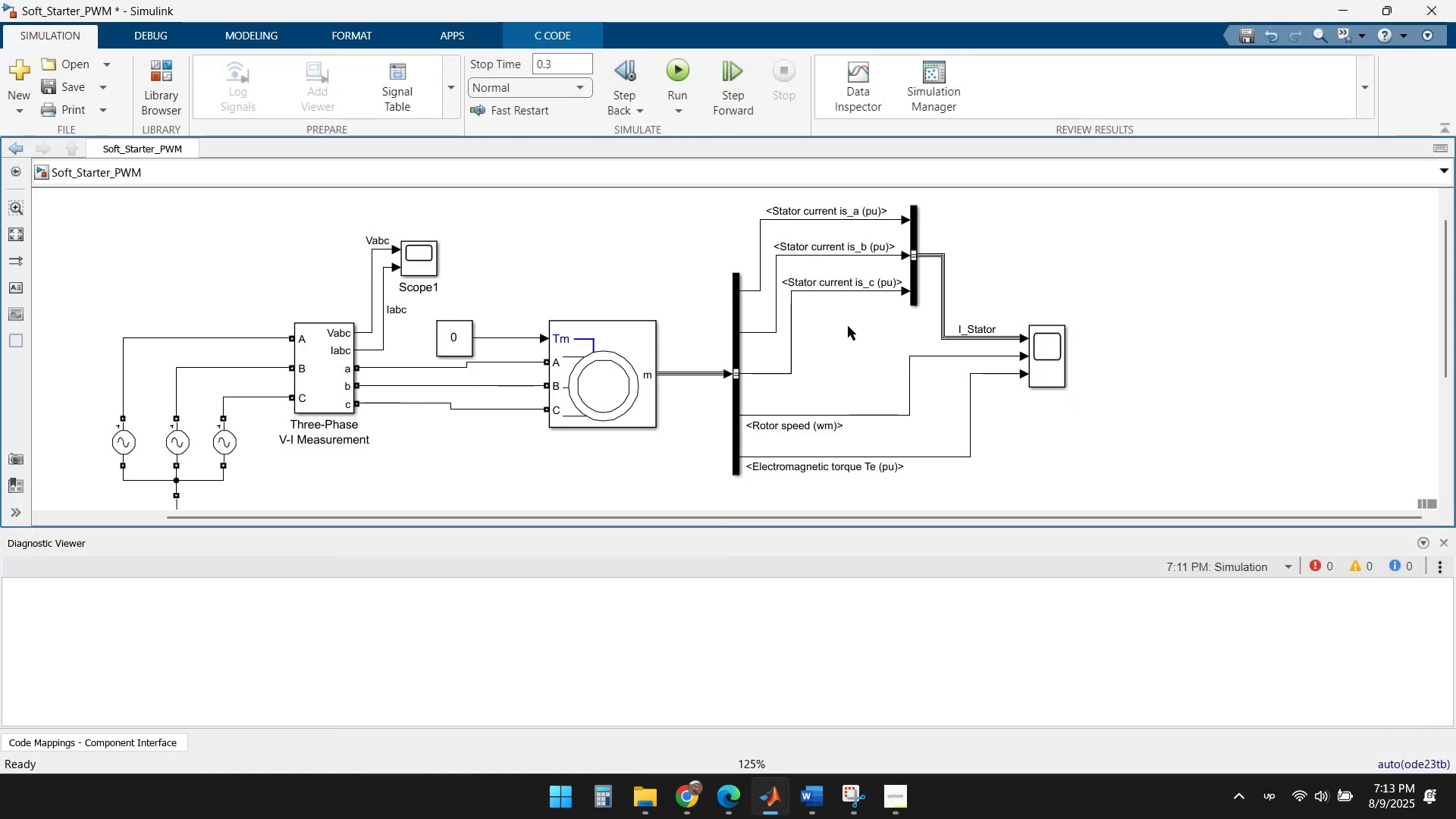 
left_click([855, 350])
 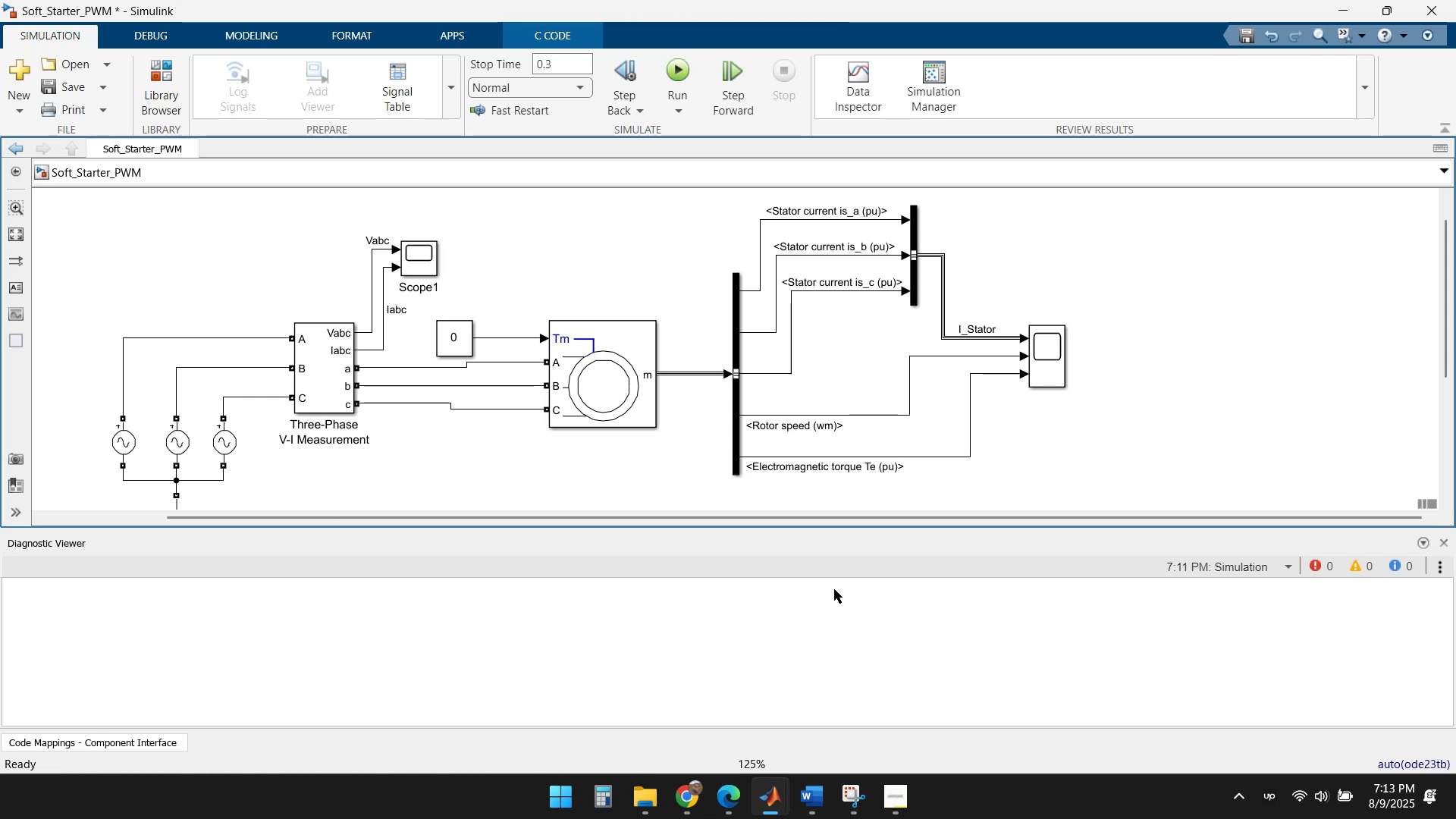 
left_click([778, 805])
 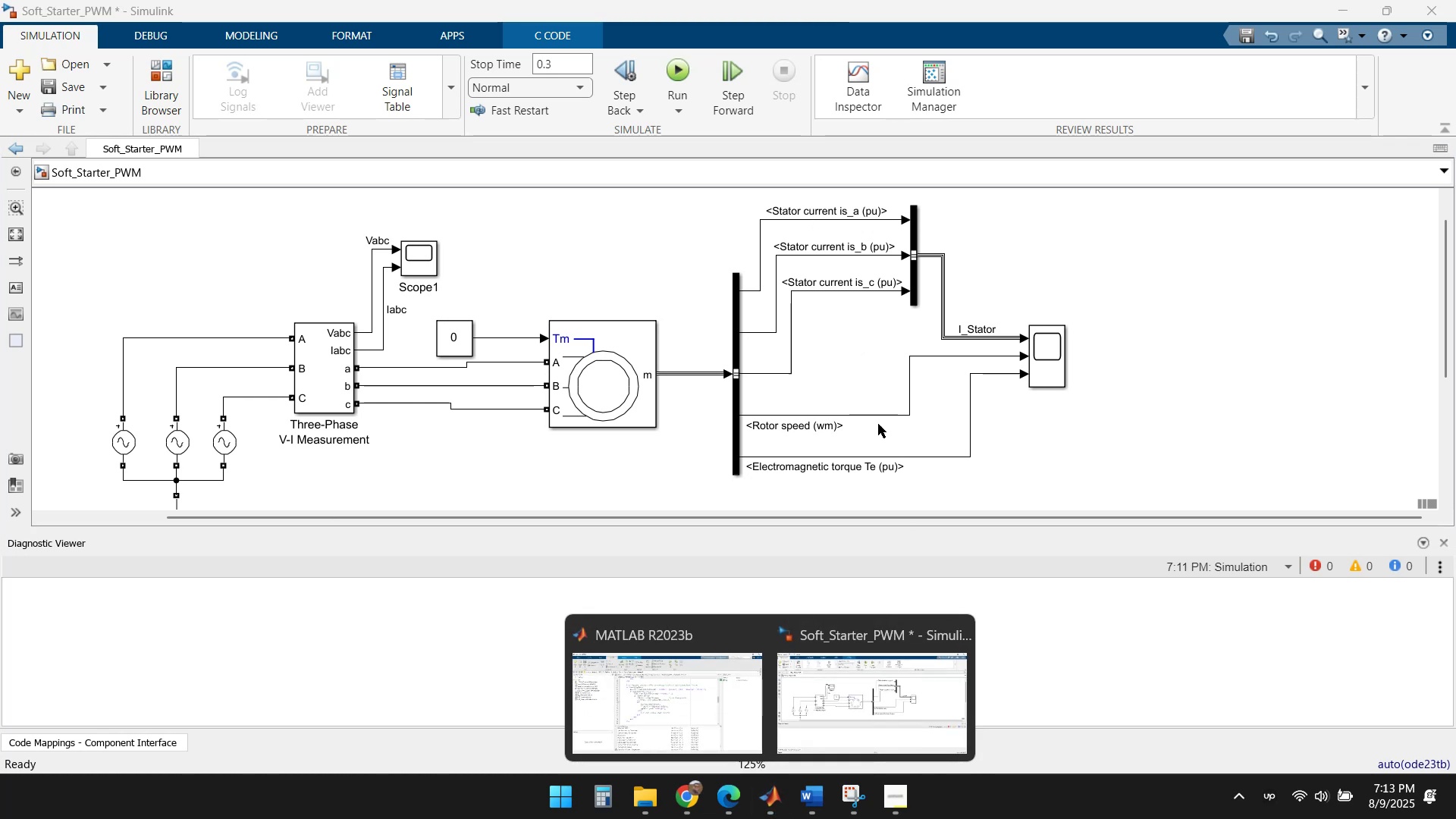 
left_click([827, 273])
 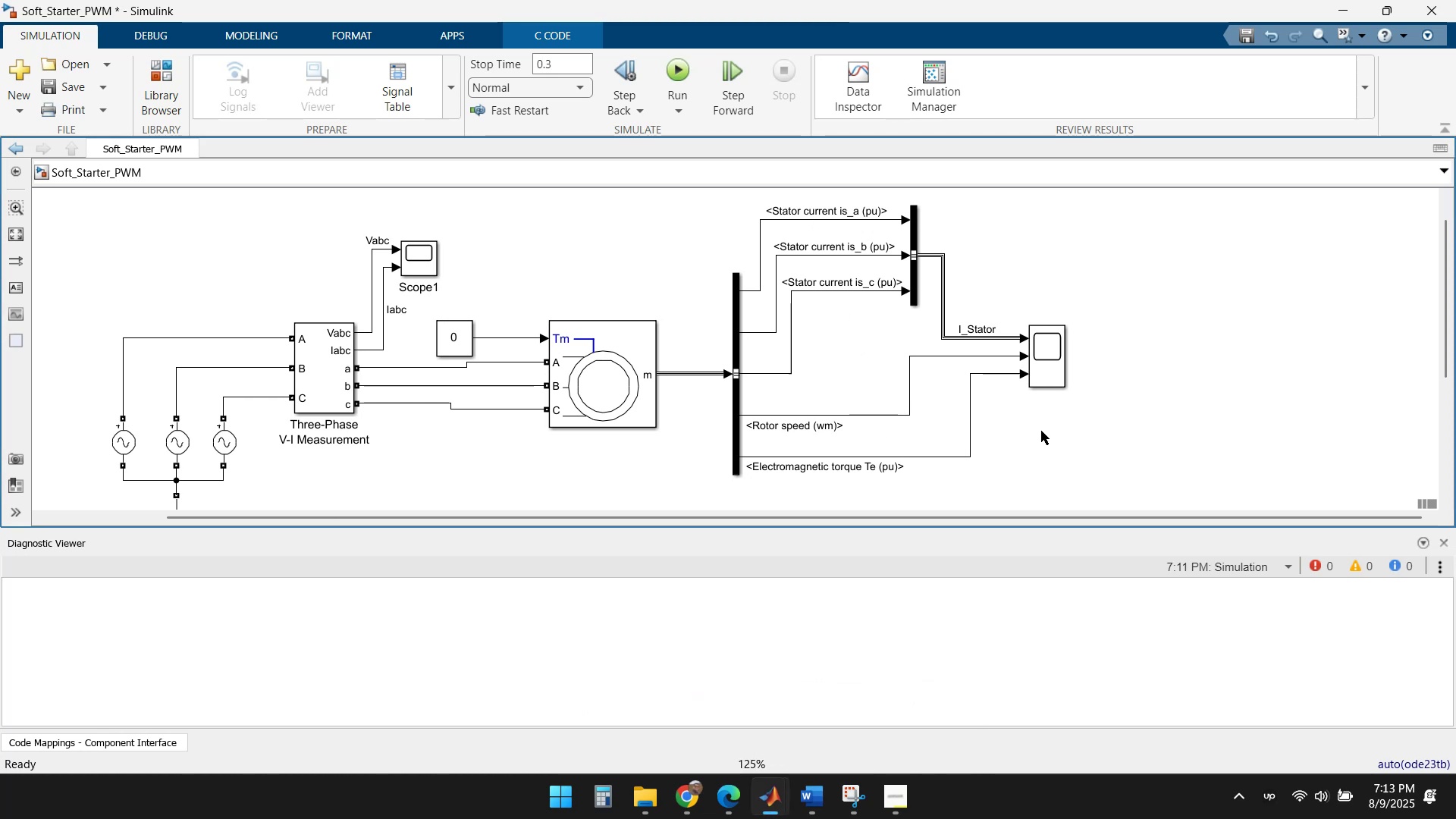 
left_click([859, 802])
 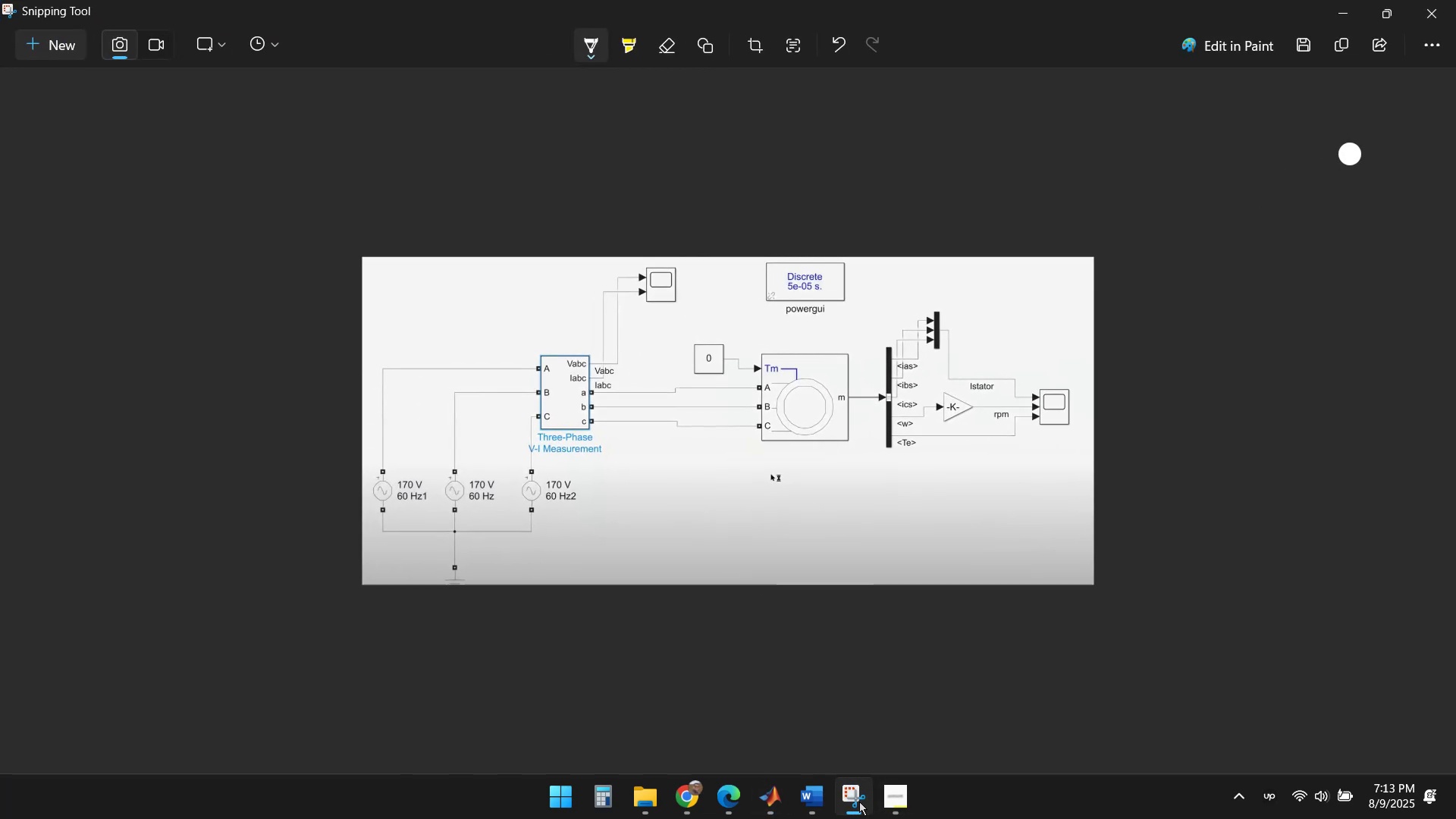 
left_click([859, 802])
 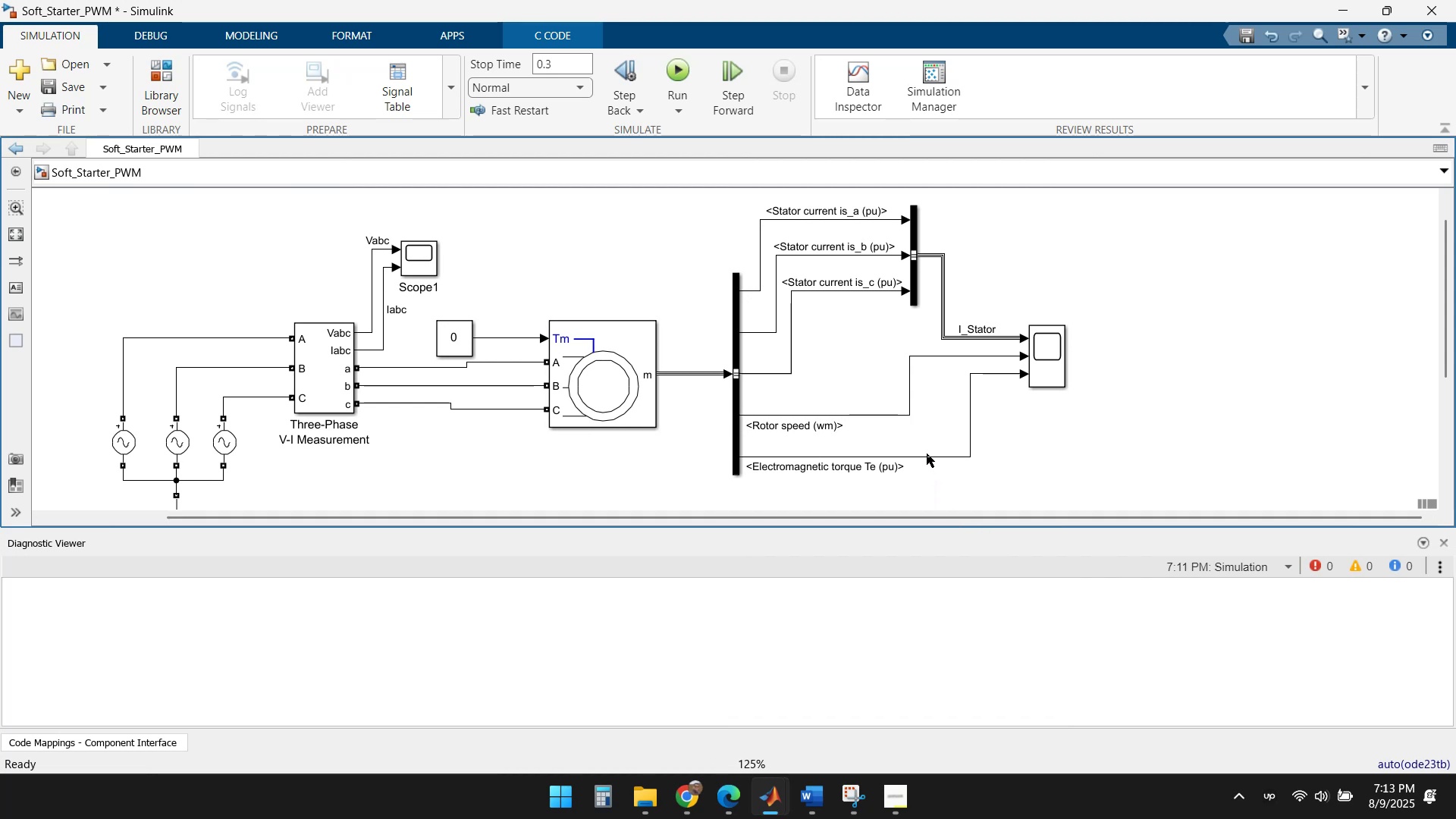 
double_click([817, 424])
 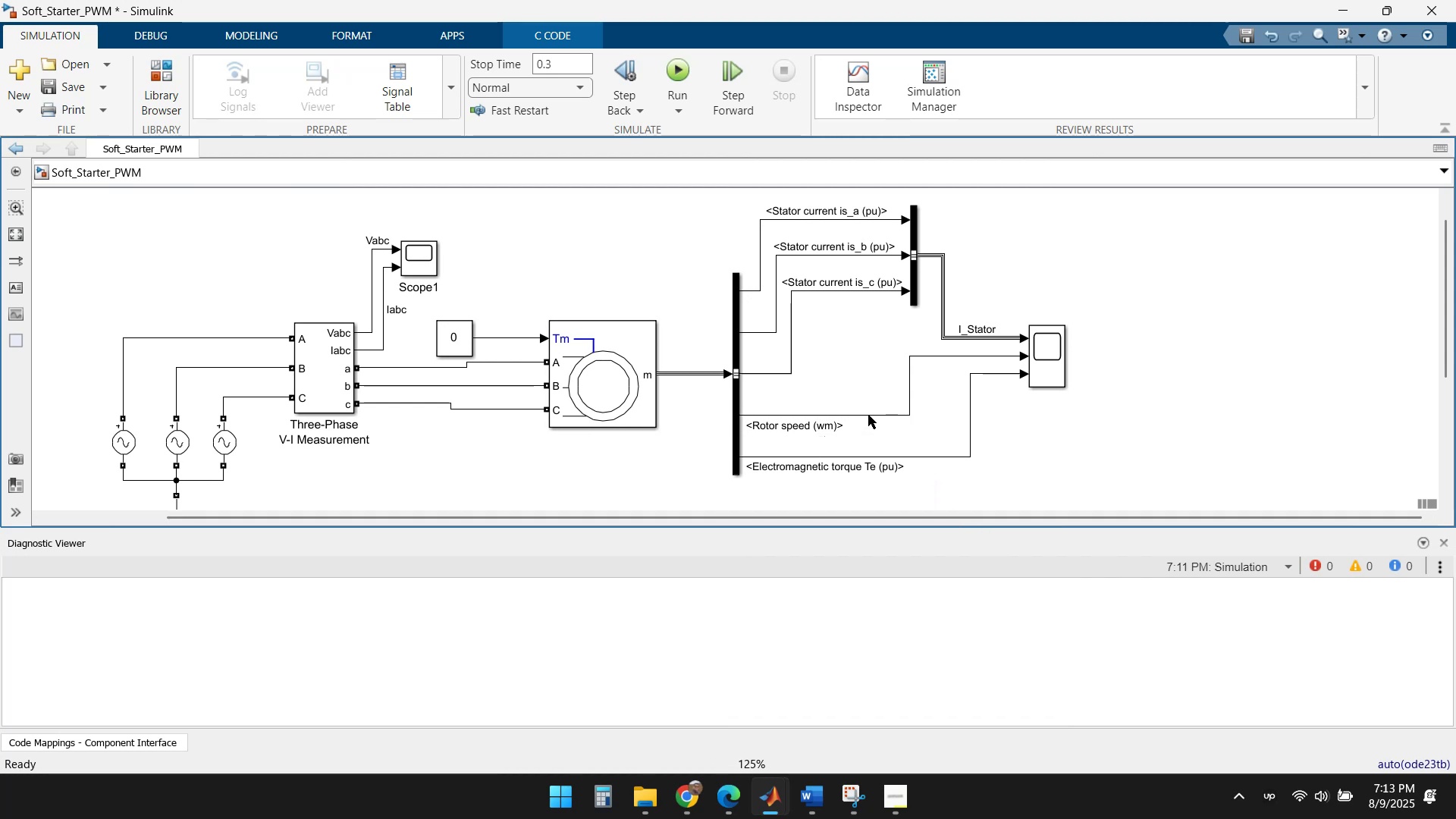 
double_click([868, 415])
 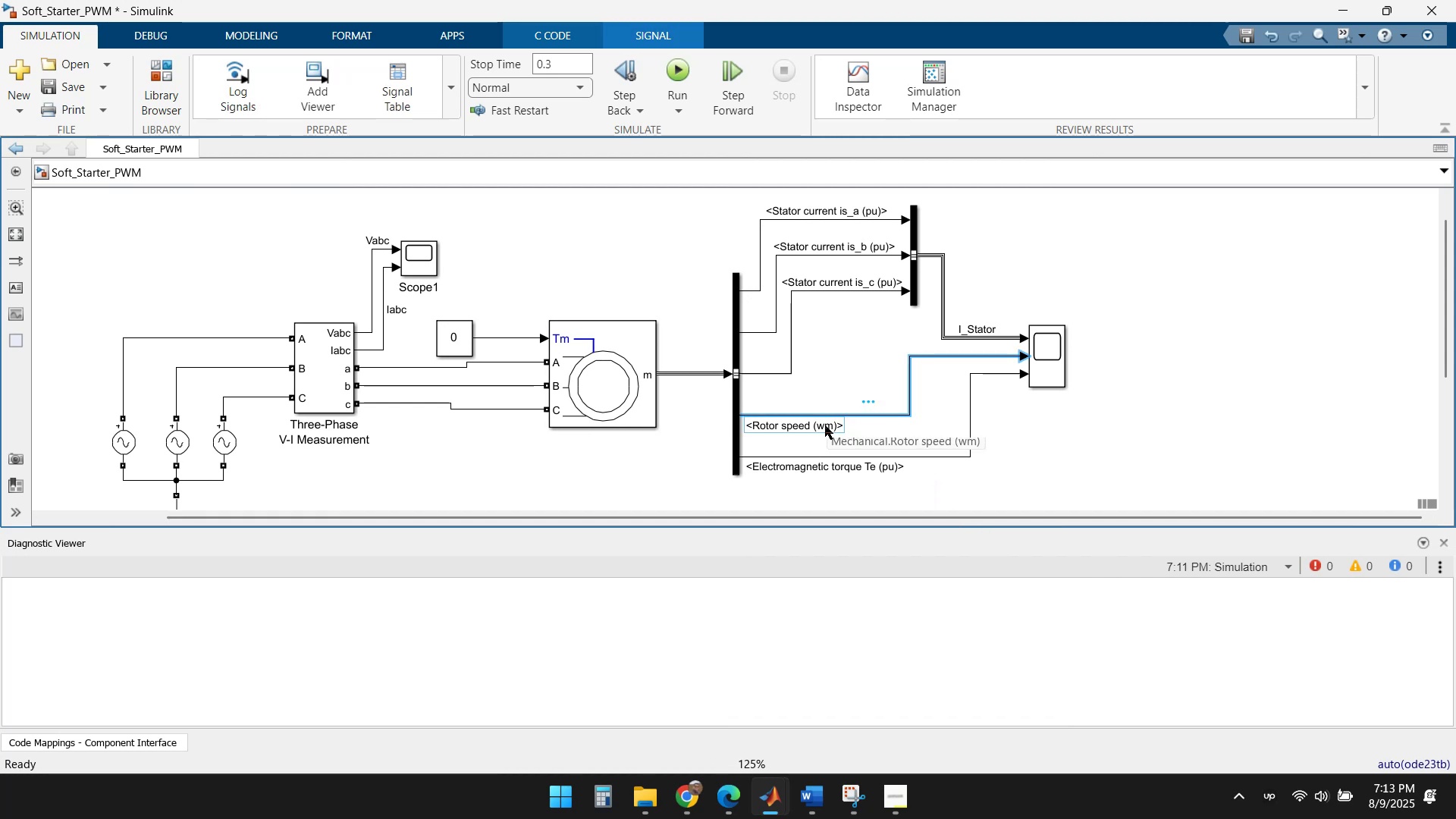 
double_click([825, 425])
 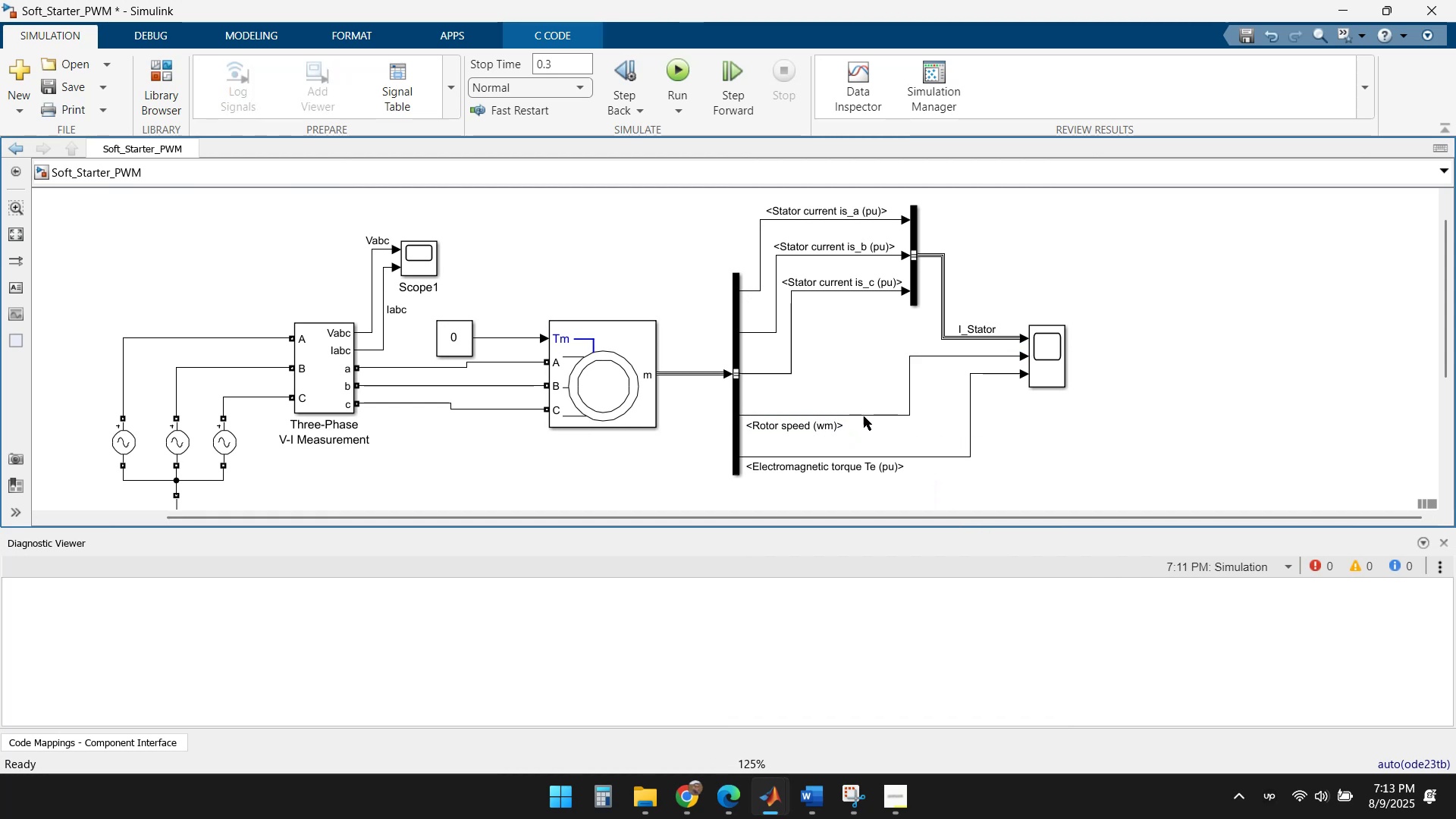 
double_click([864, 416])
 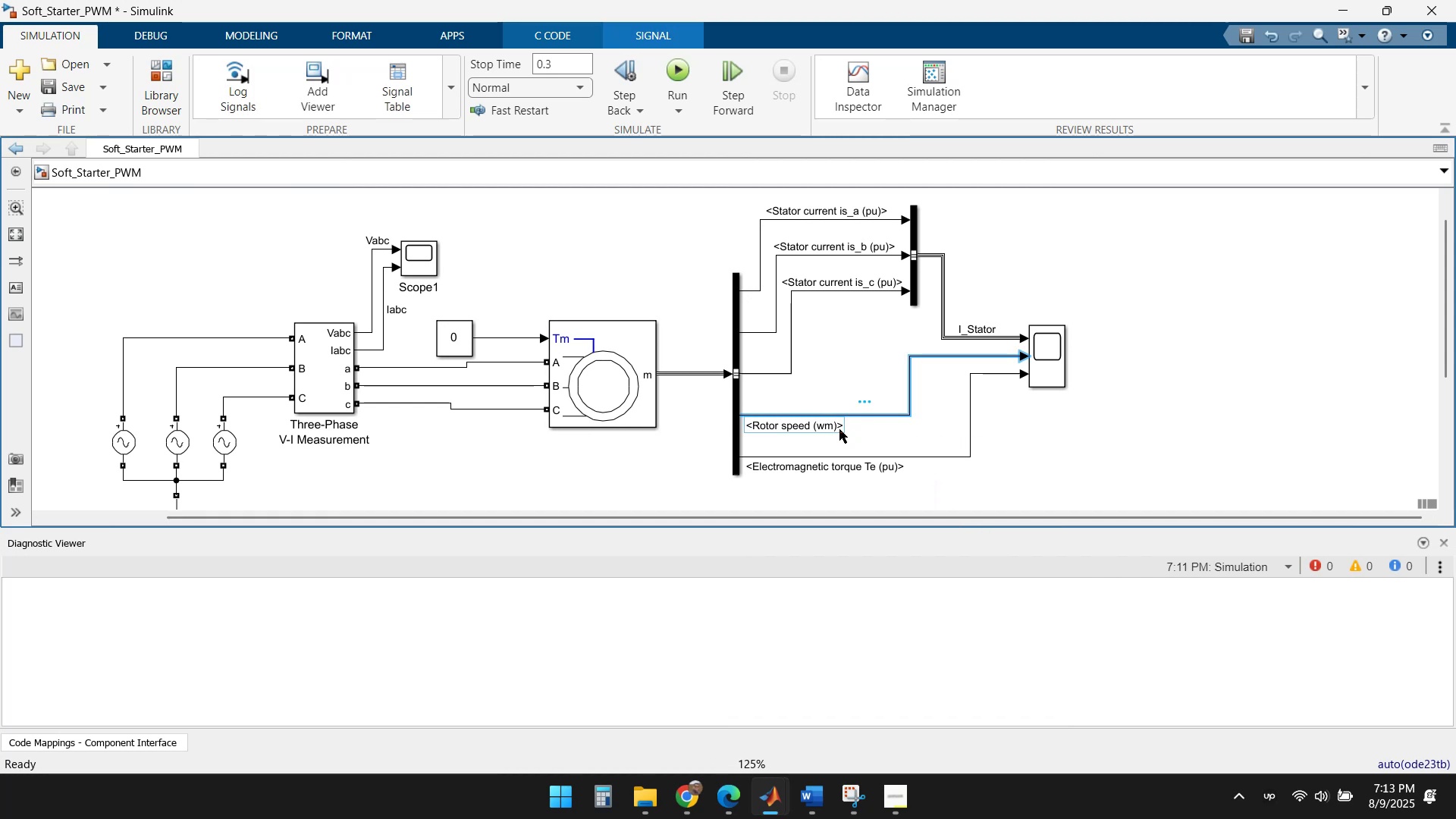 
key(ArrowRight)
 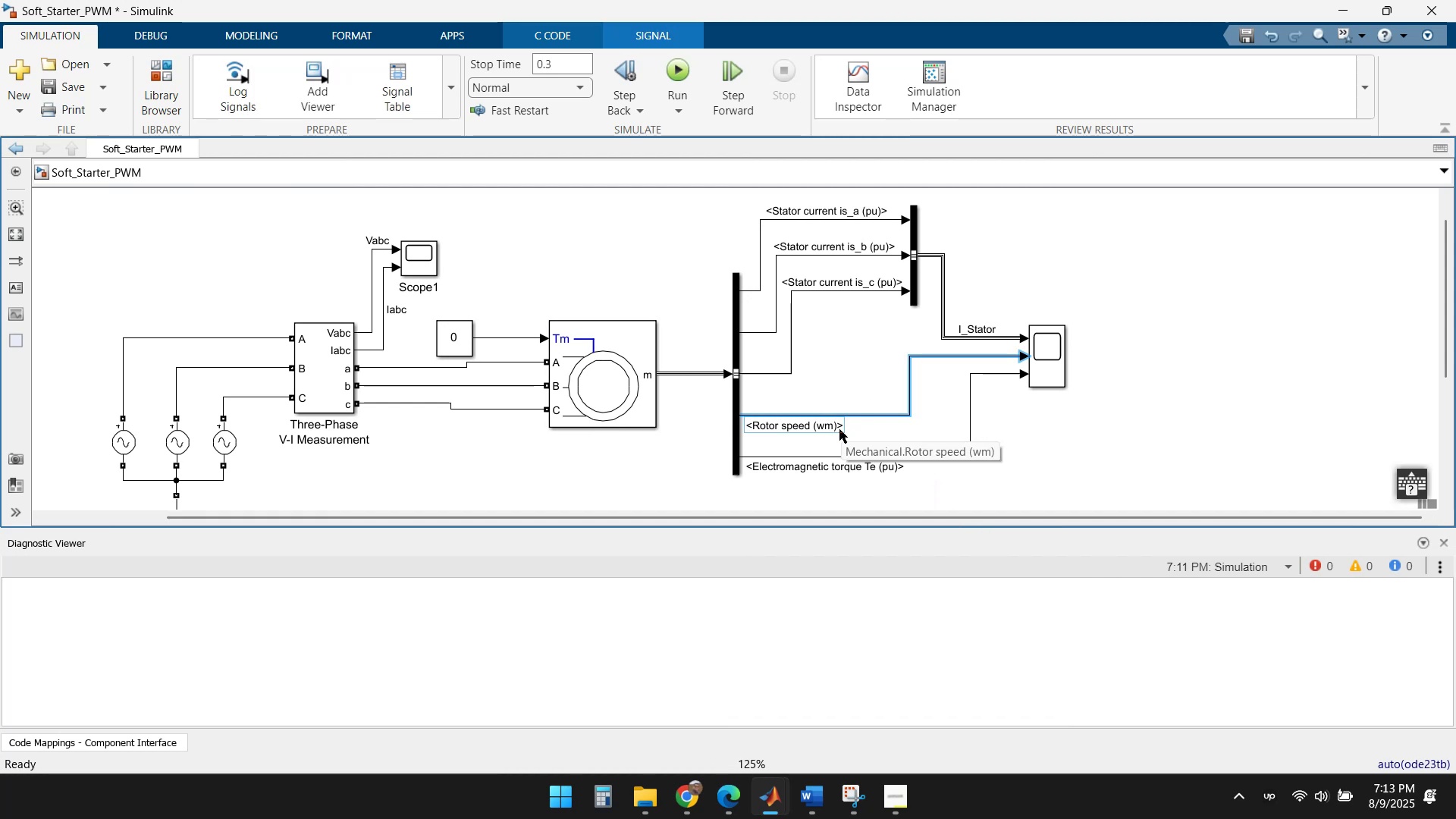 
key(ArrowLeft)
 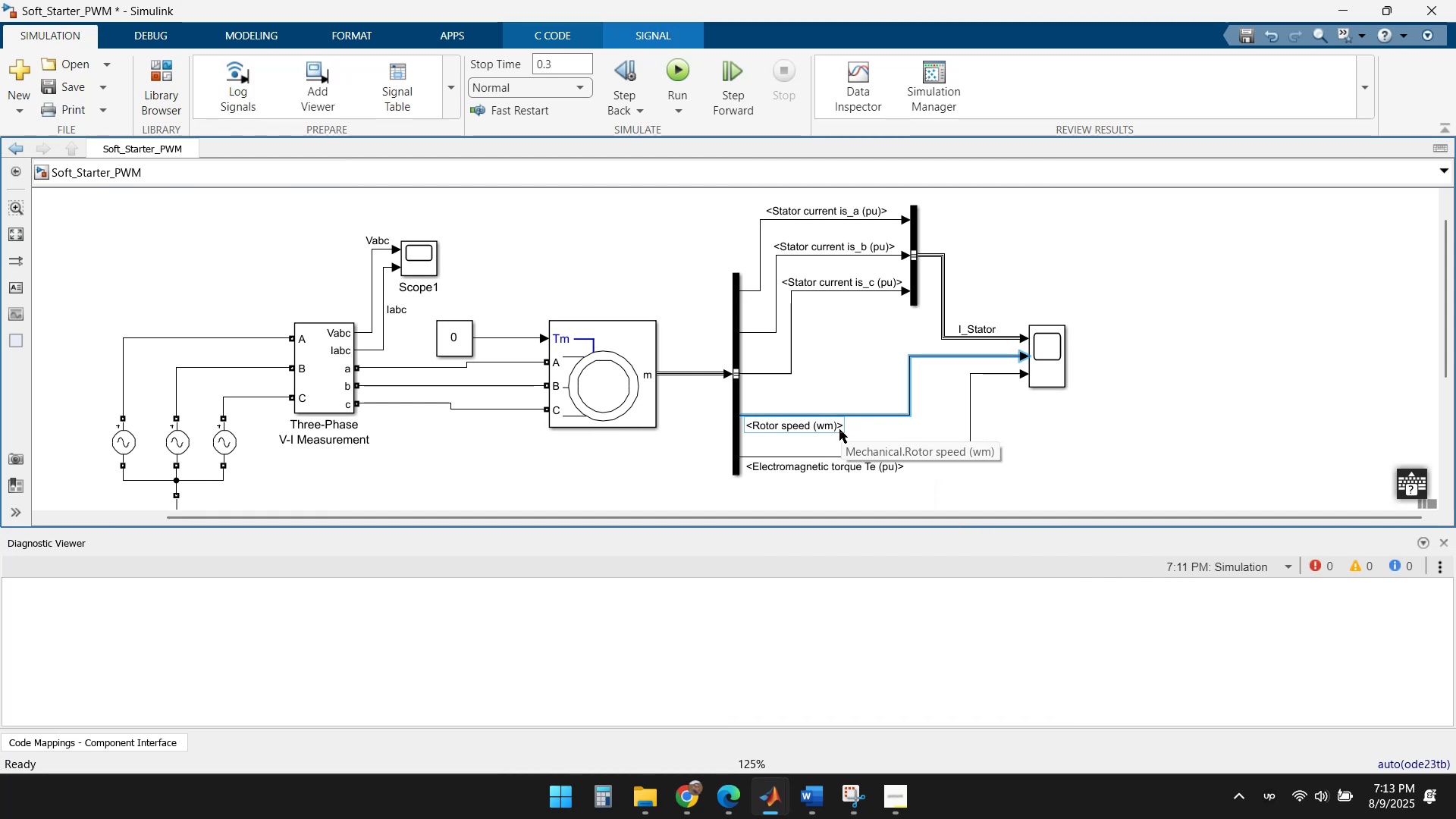 
key(ArrowLeft)
 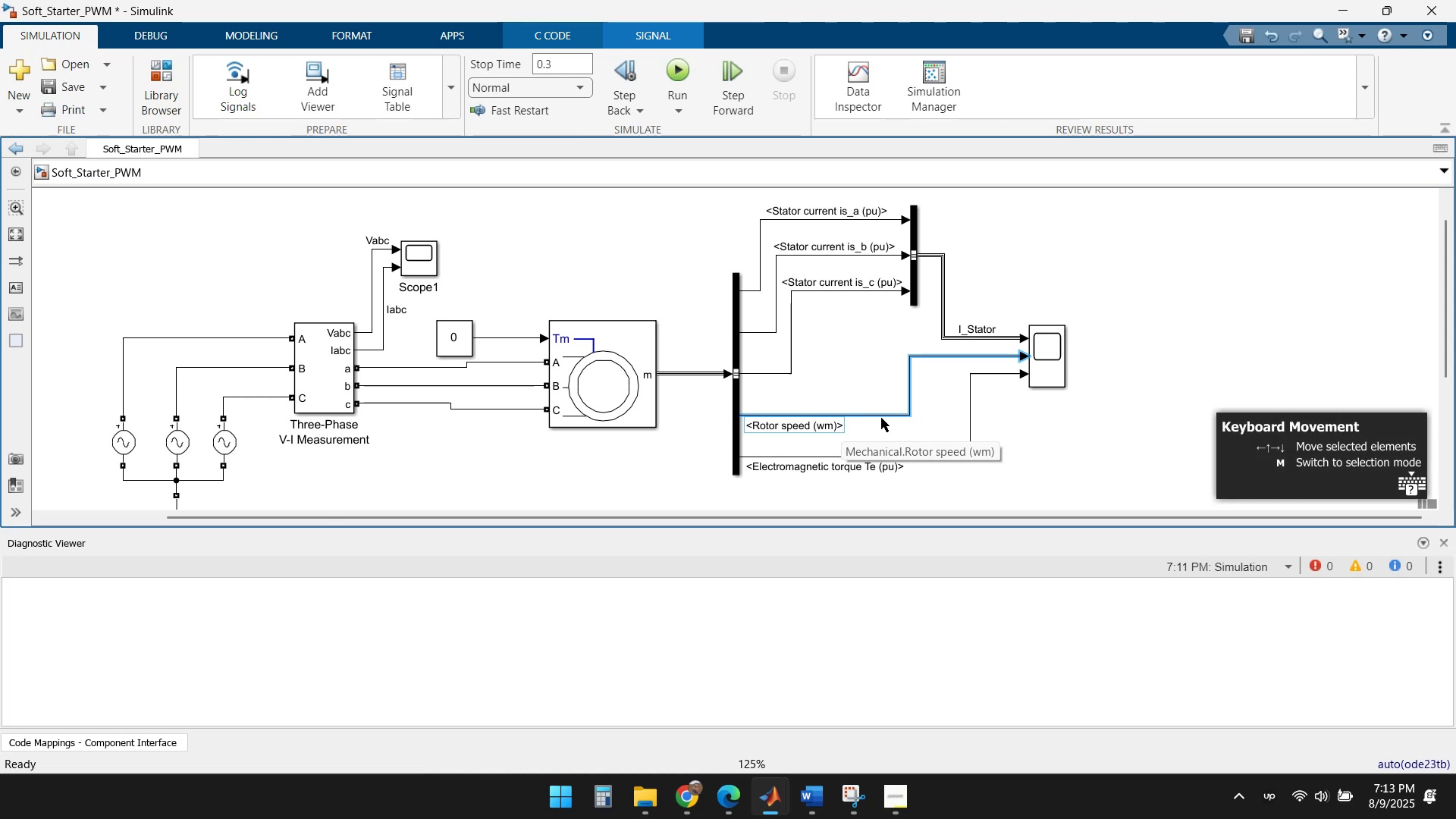 
double_click([854, 416])
 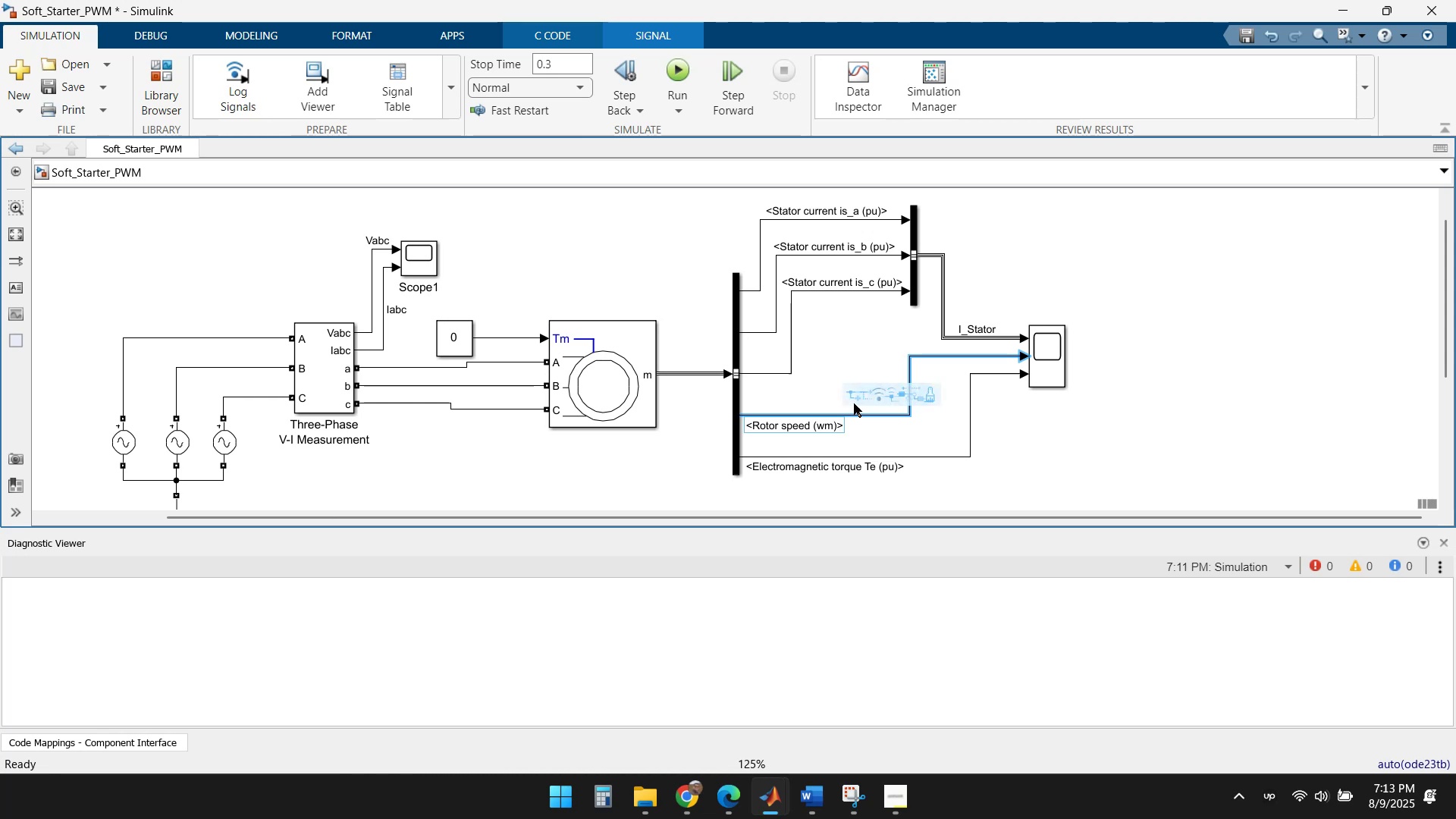 
mouse_move([869, 397])
 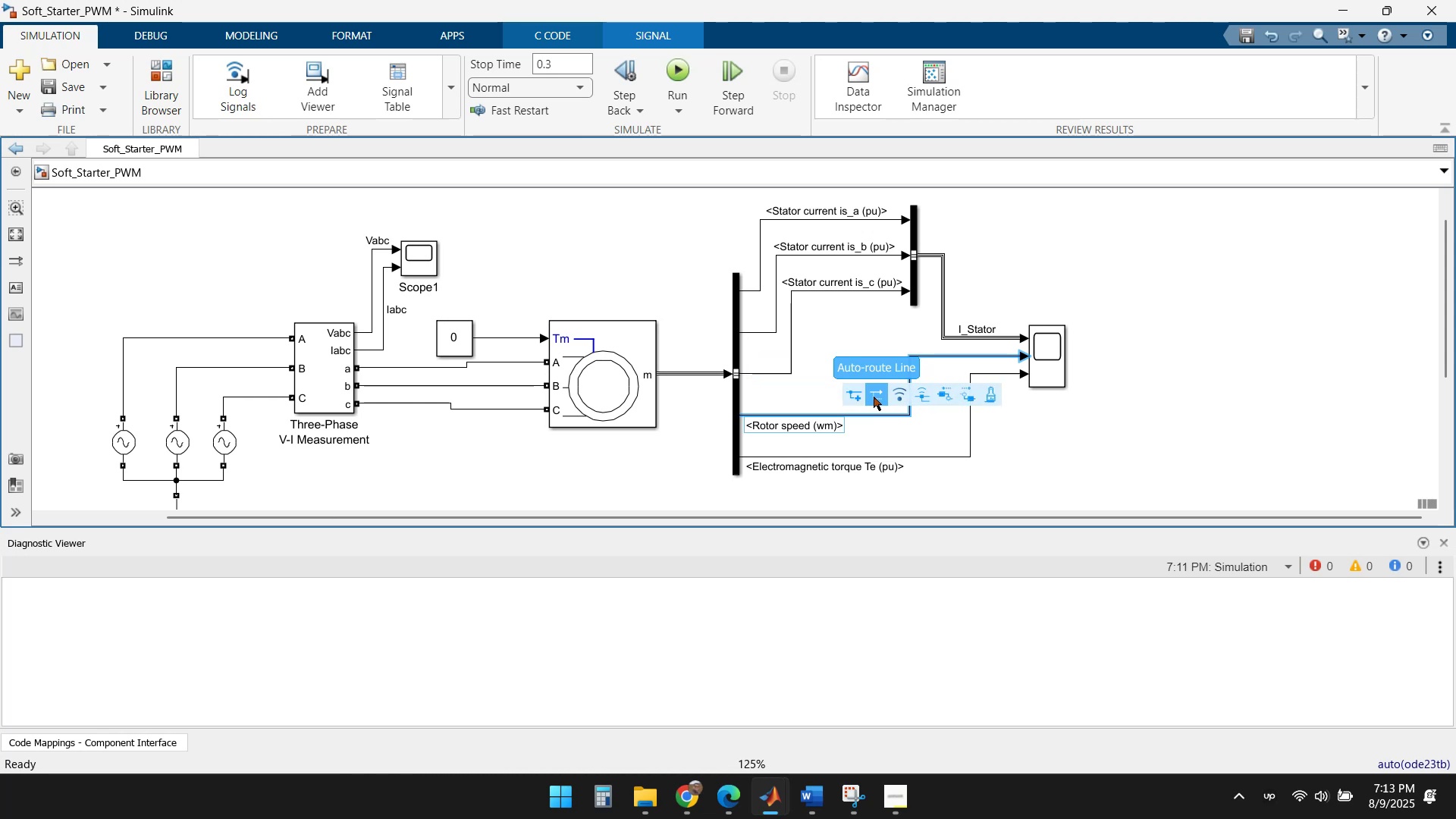 
mouse_move([853, 395])
 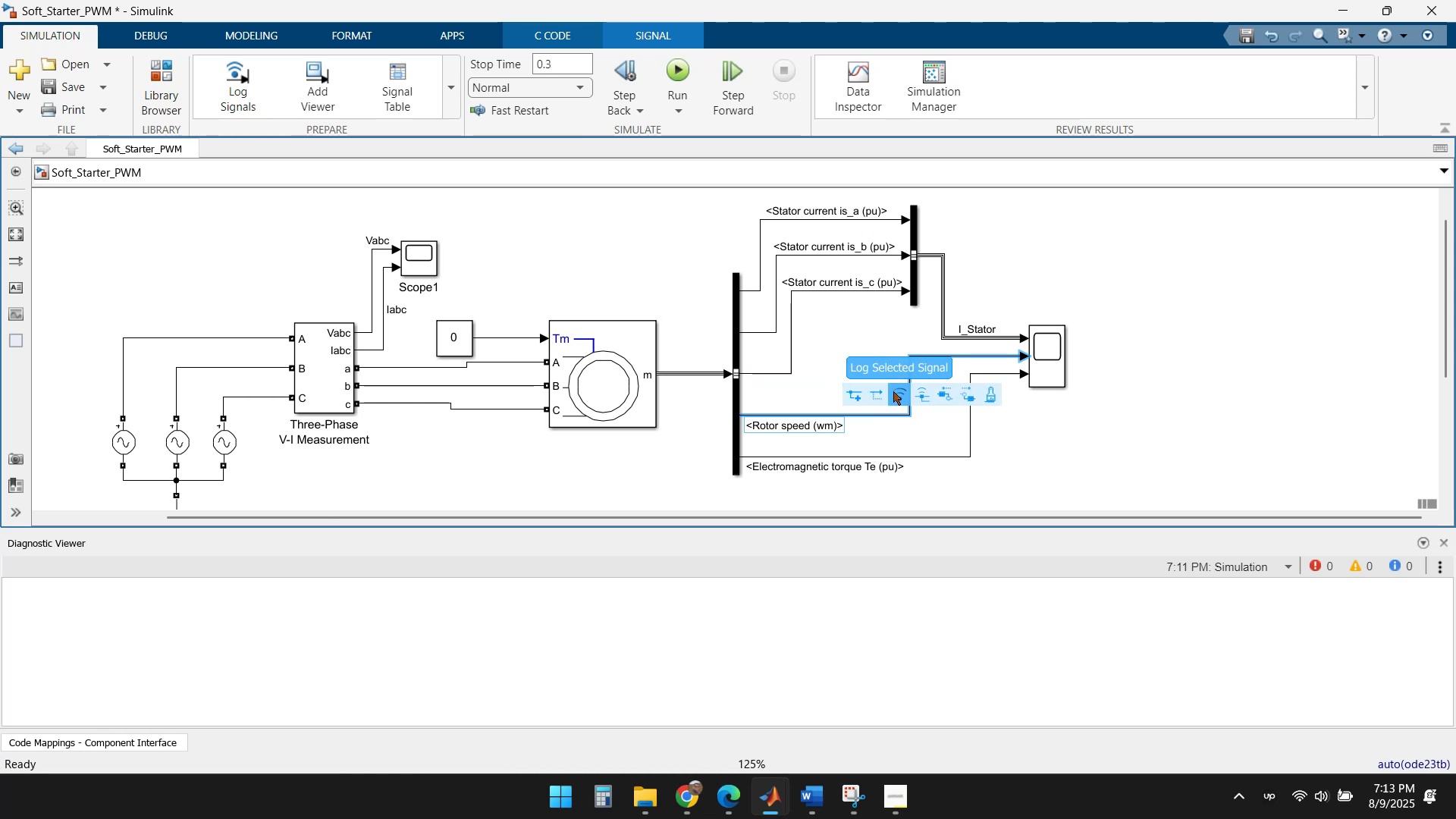 
mouse_move([936, 391])
 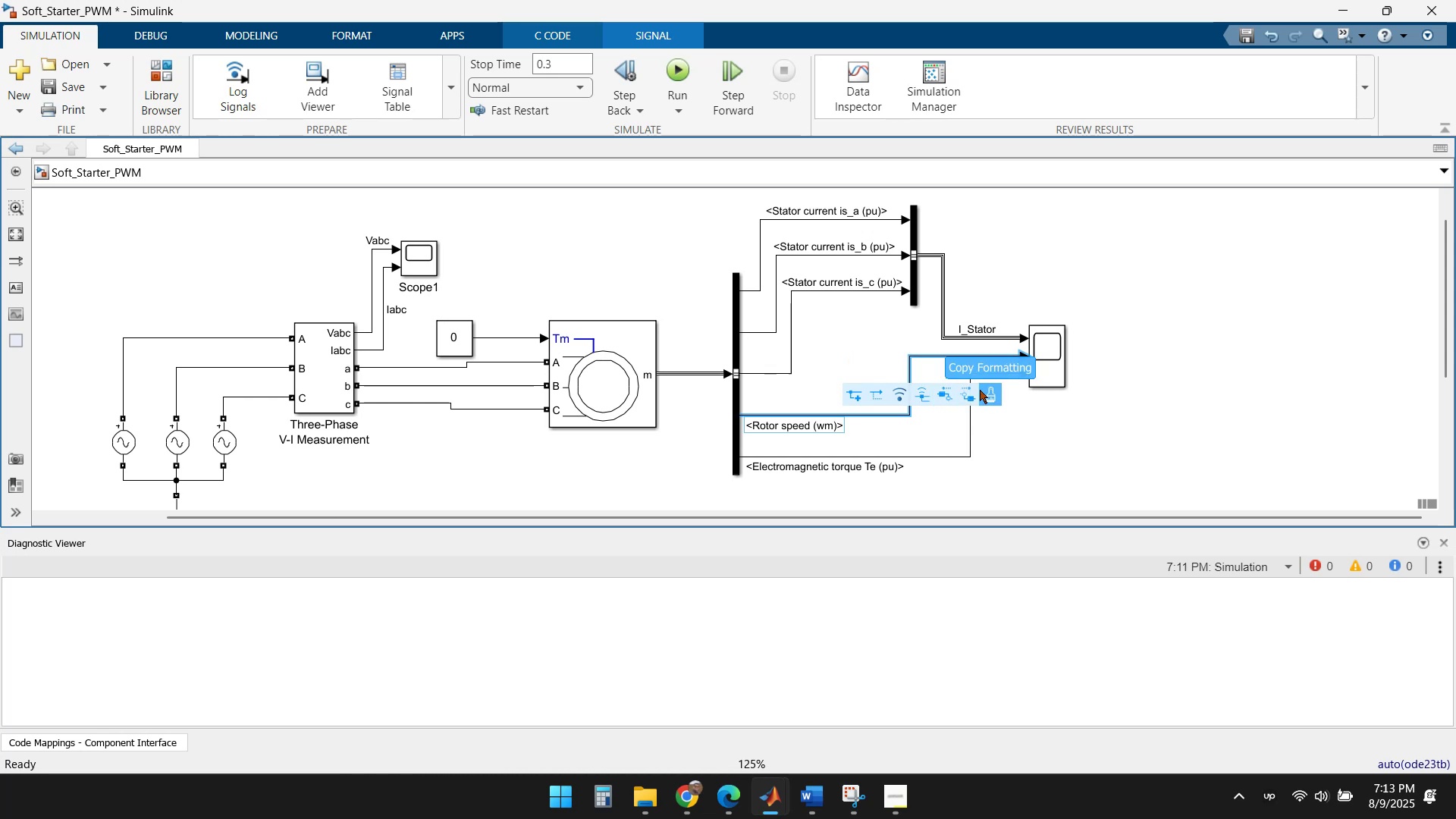 
left_click([1051, 477])
 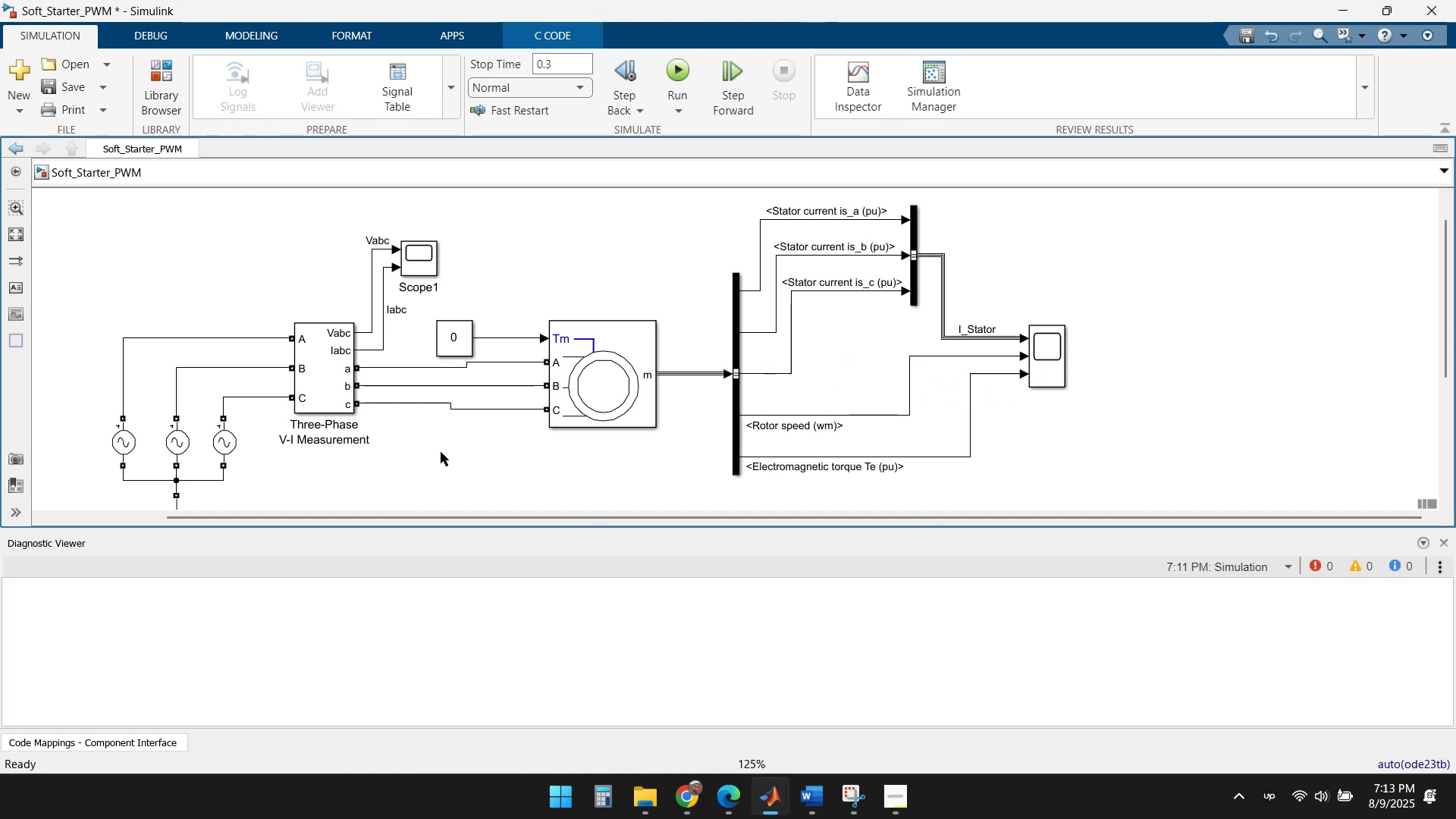 
scroll: coordinate [563, 396], scroll_direction: down, amount: 1.0
 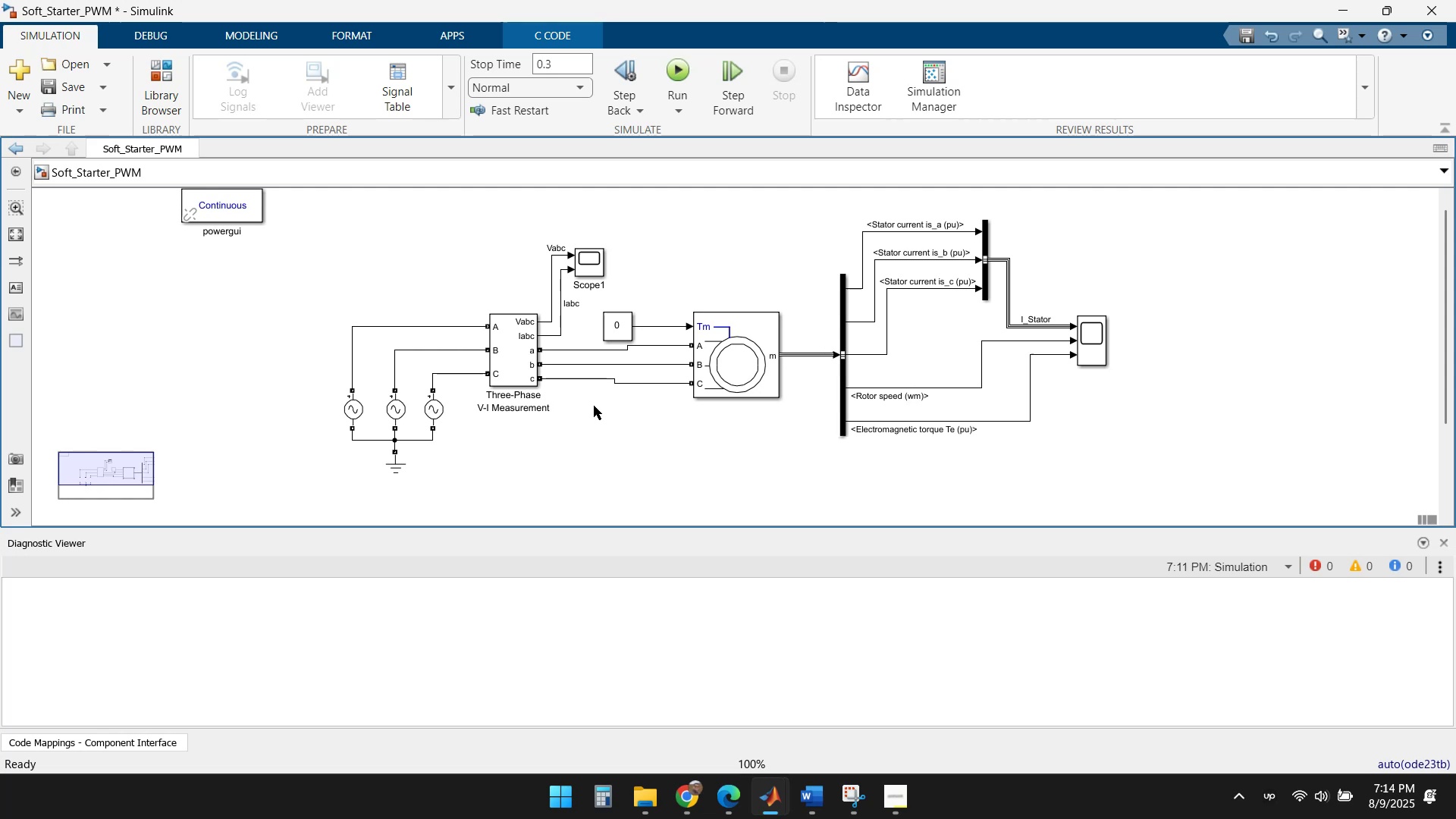 
double_click([590, 269])
 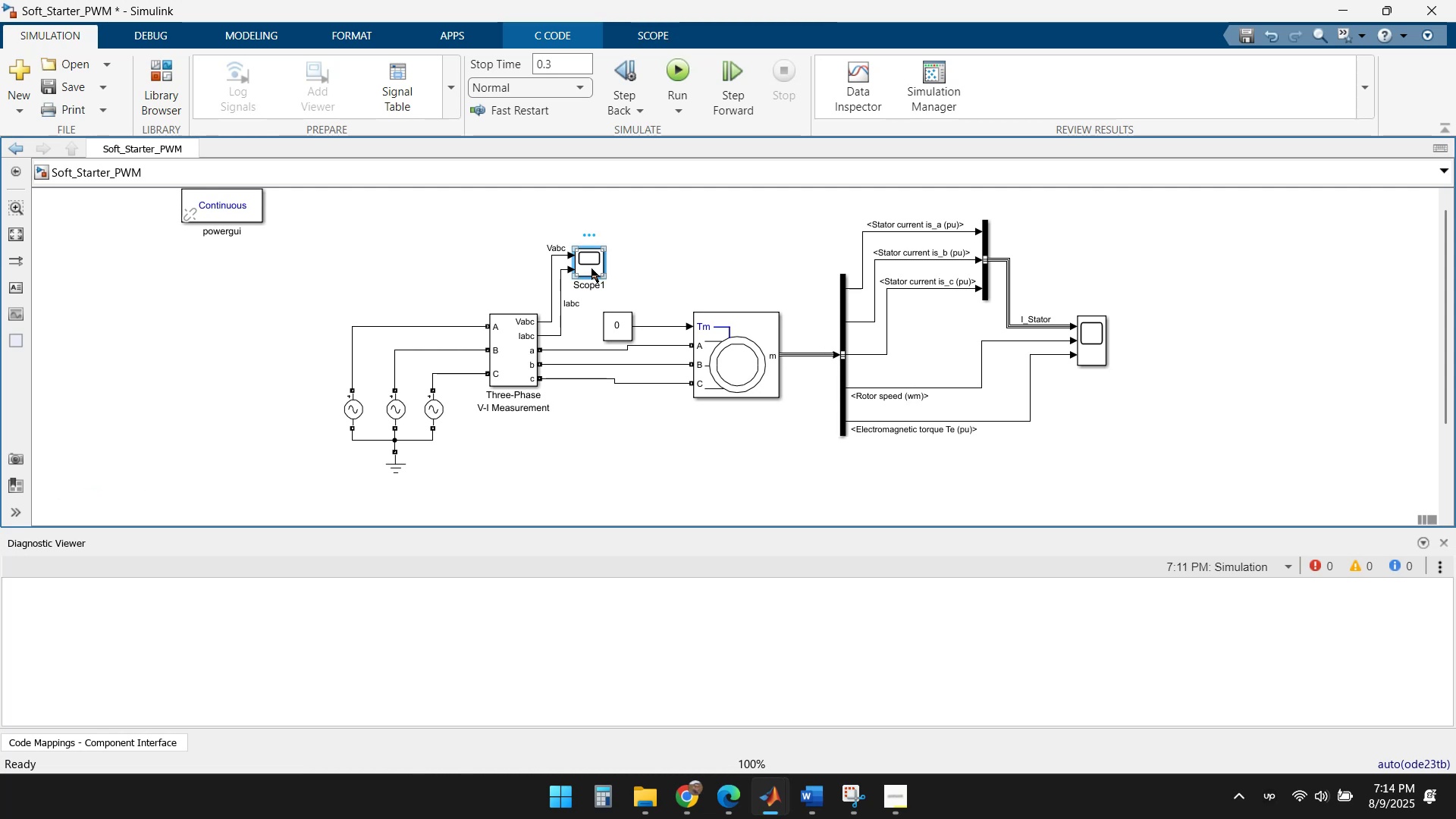 
triple_click([592, 268])
 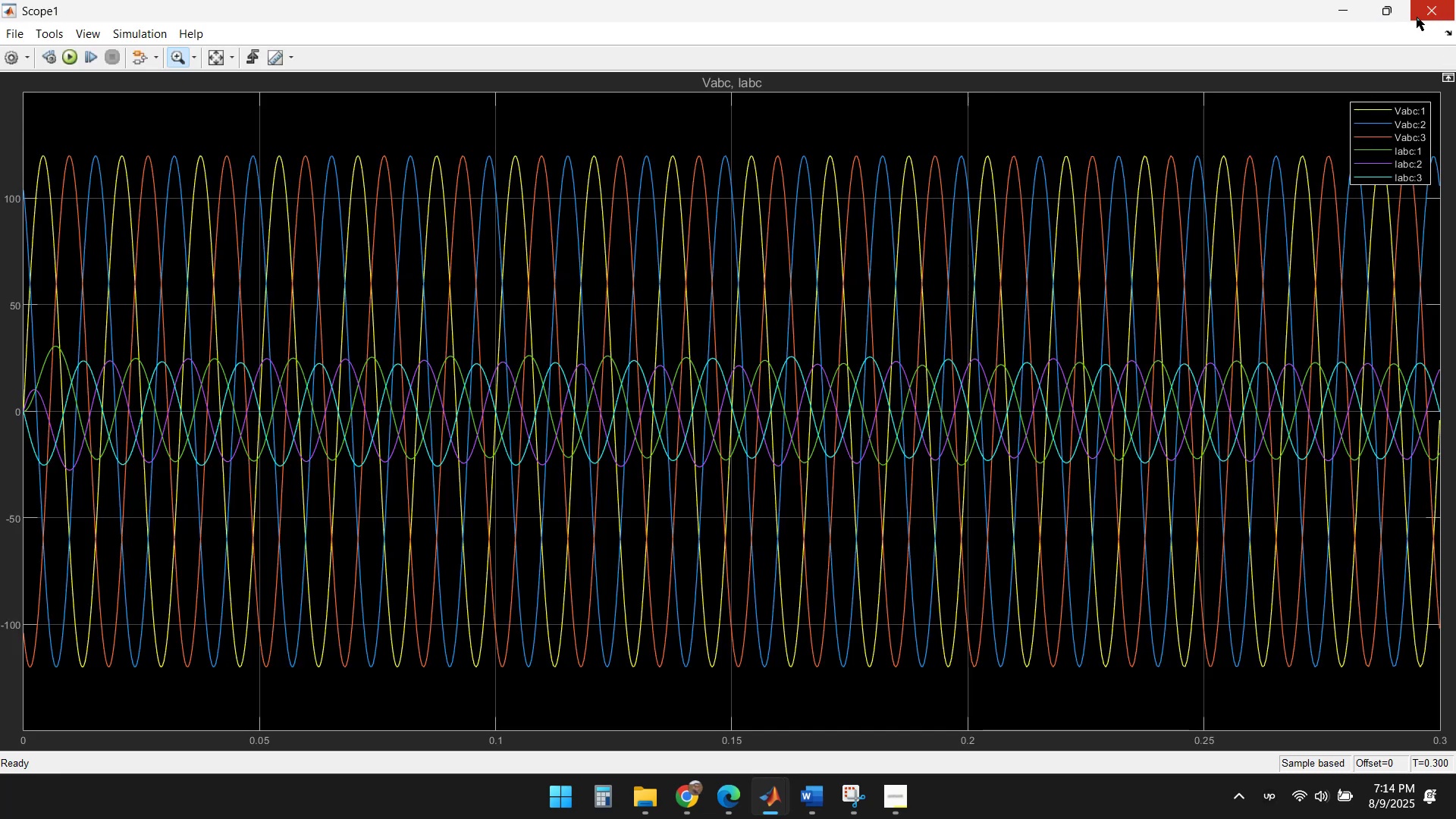 
wait(5.14)
 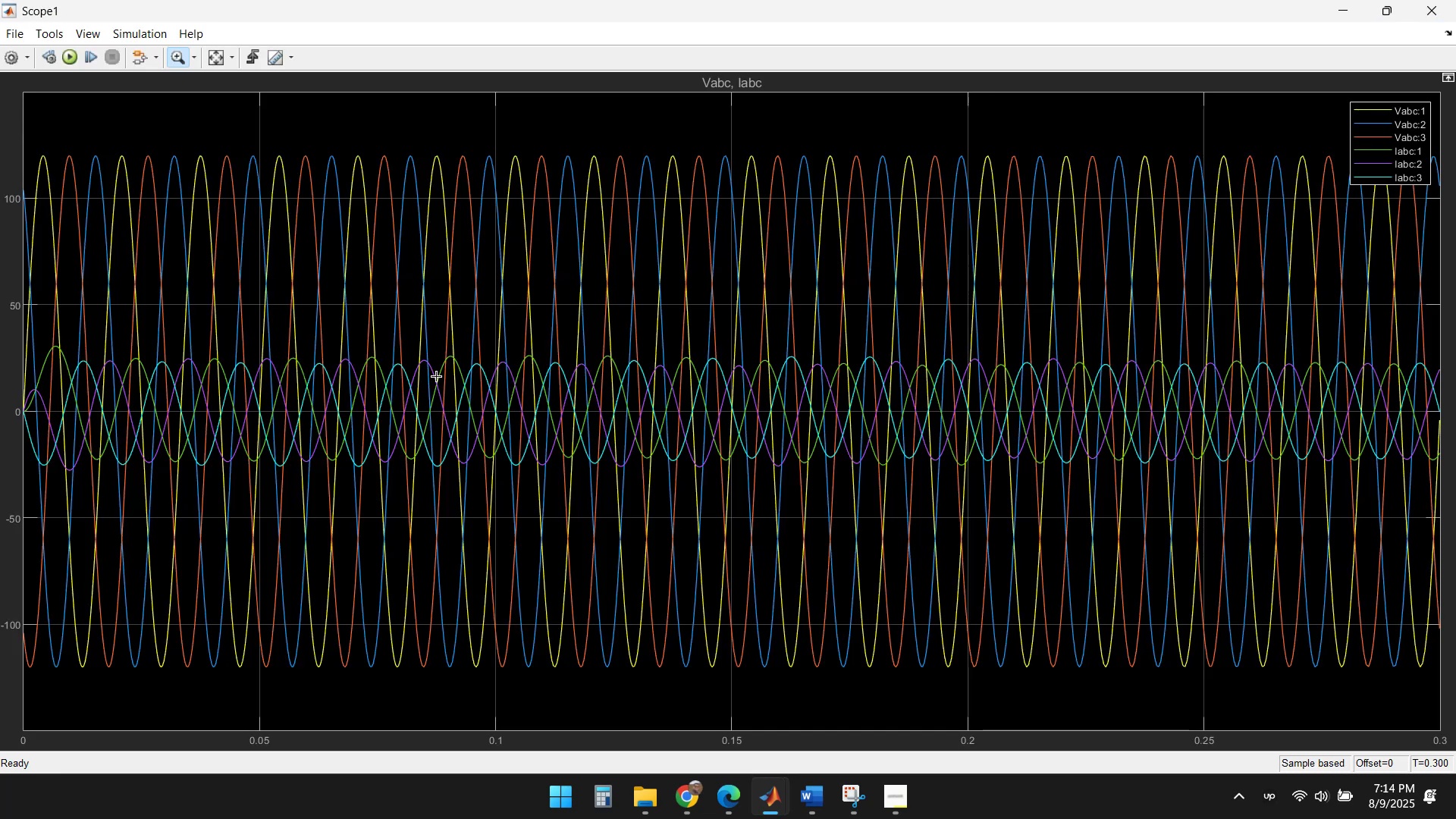 
left_click([67, 60])
 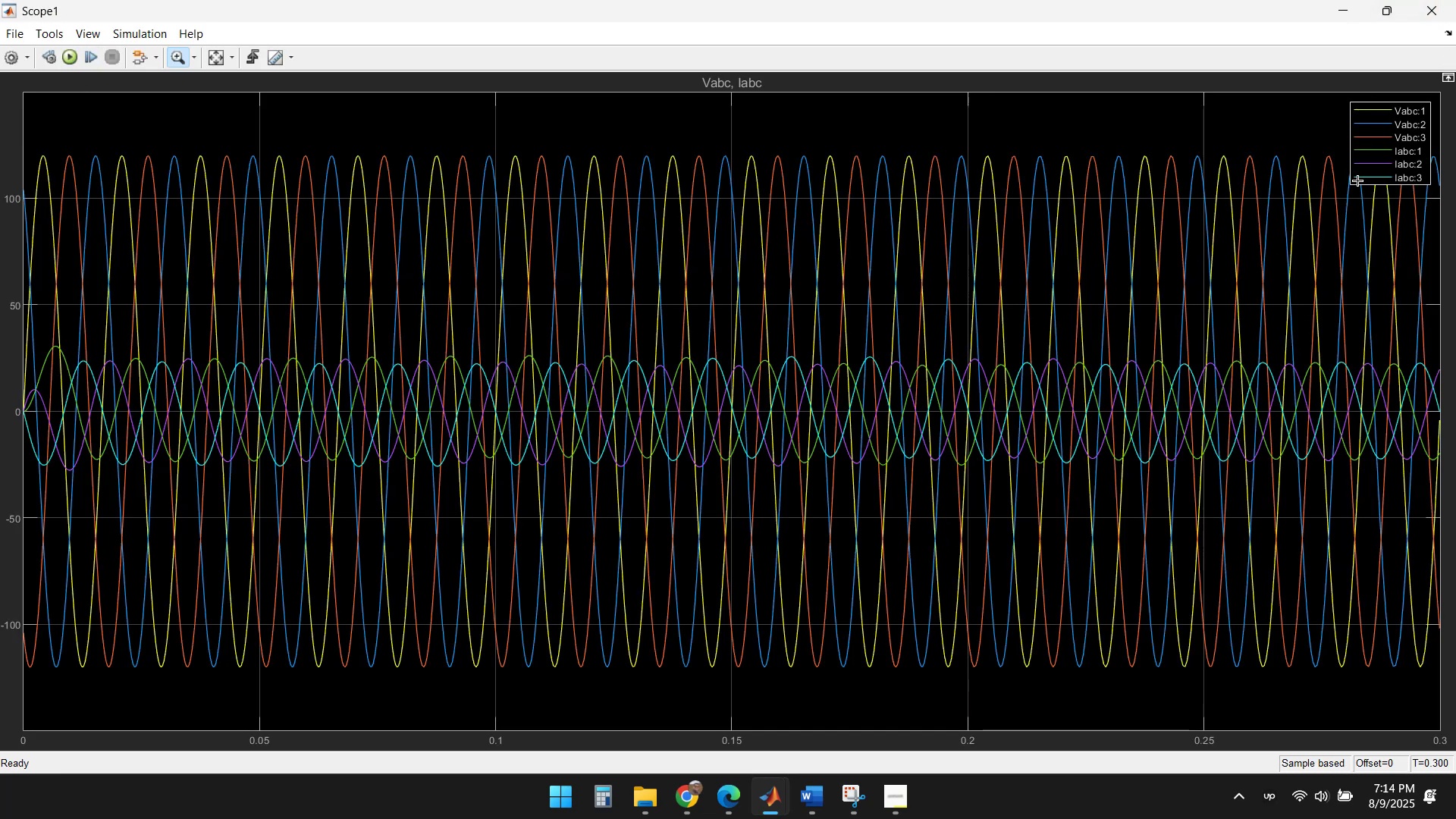 
left_click([1383, 177])
 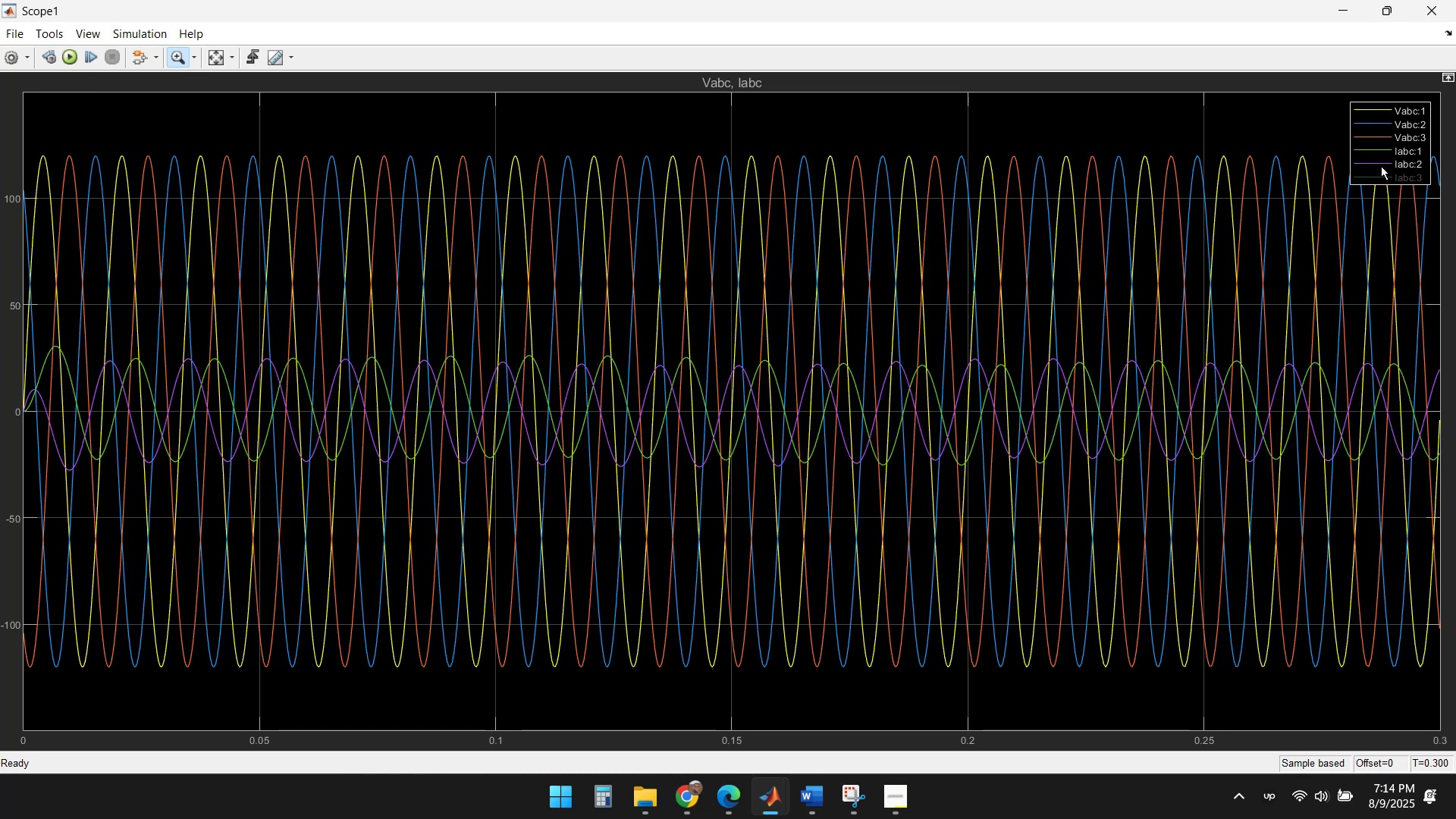 
left_click([1381, 164])
 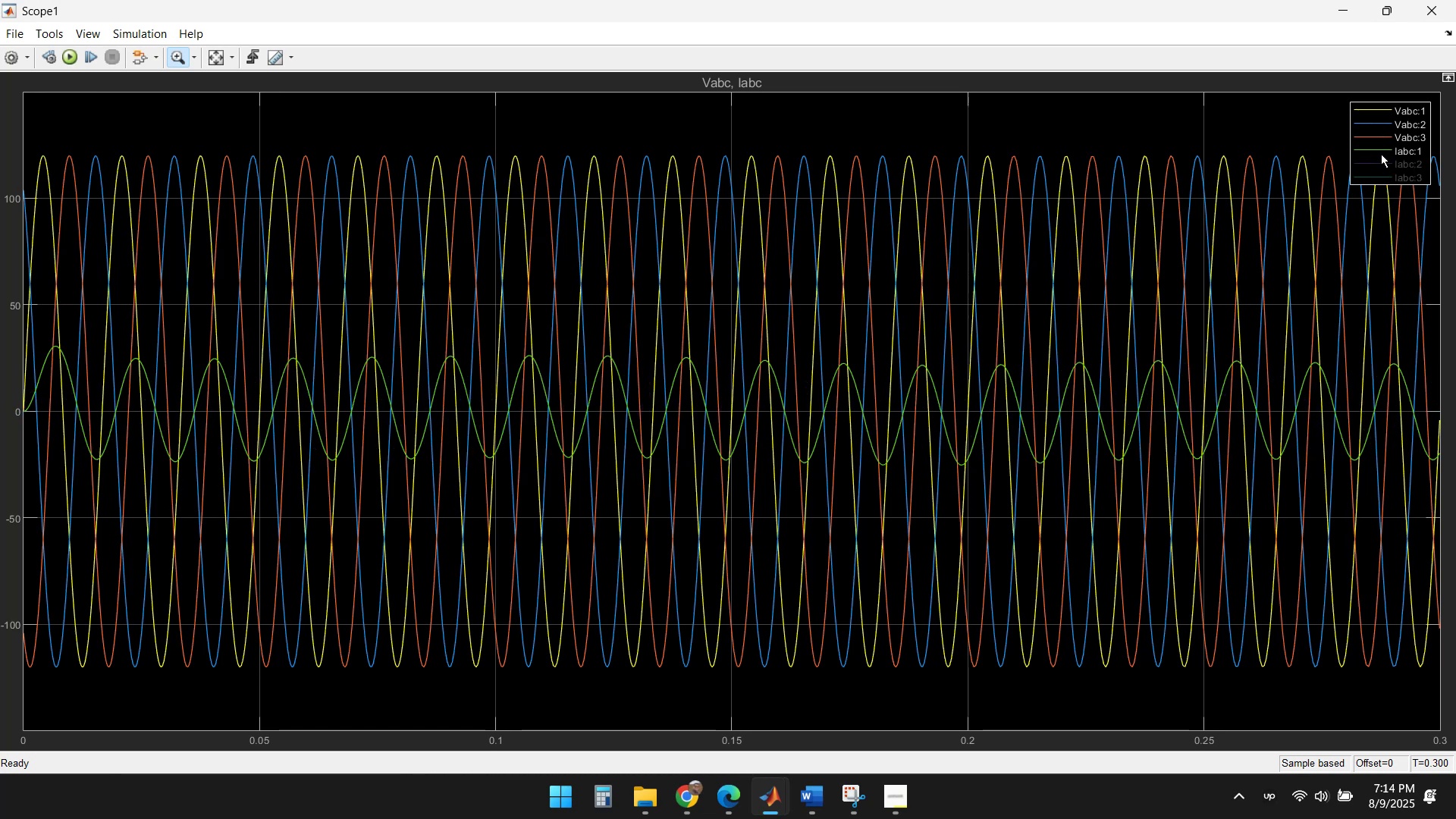 
left_click([1381, 153])
 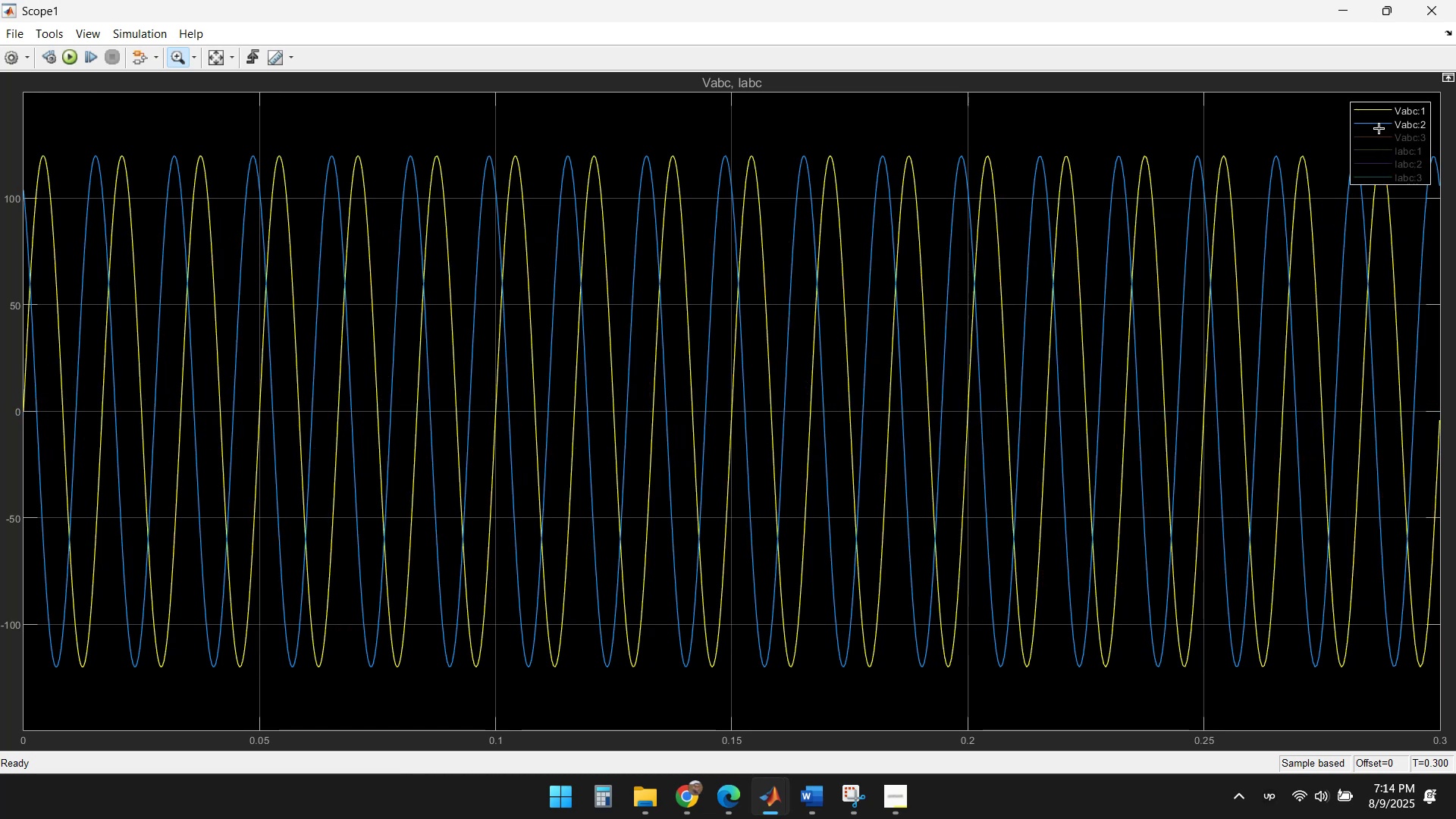 
double_click([1381, 120])
 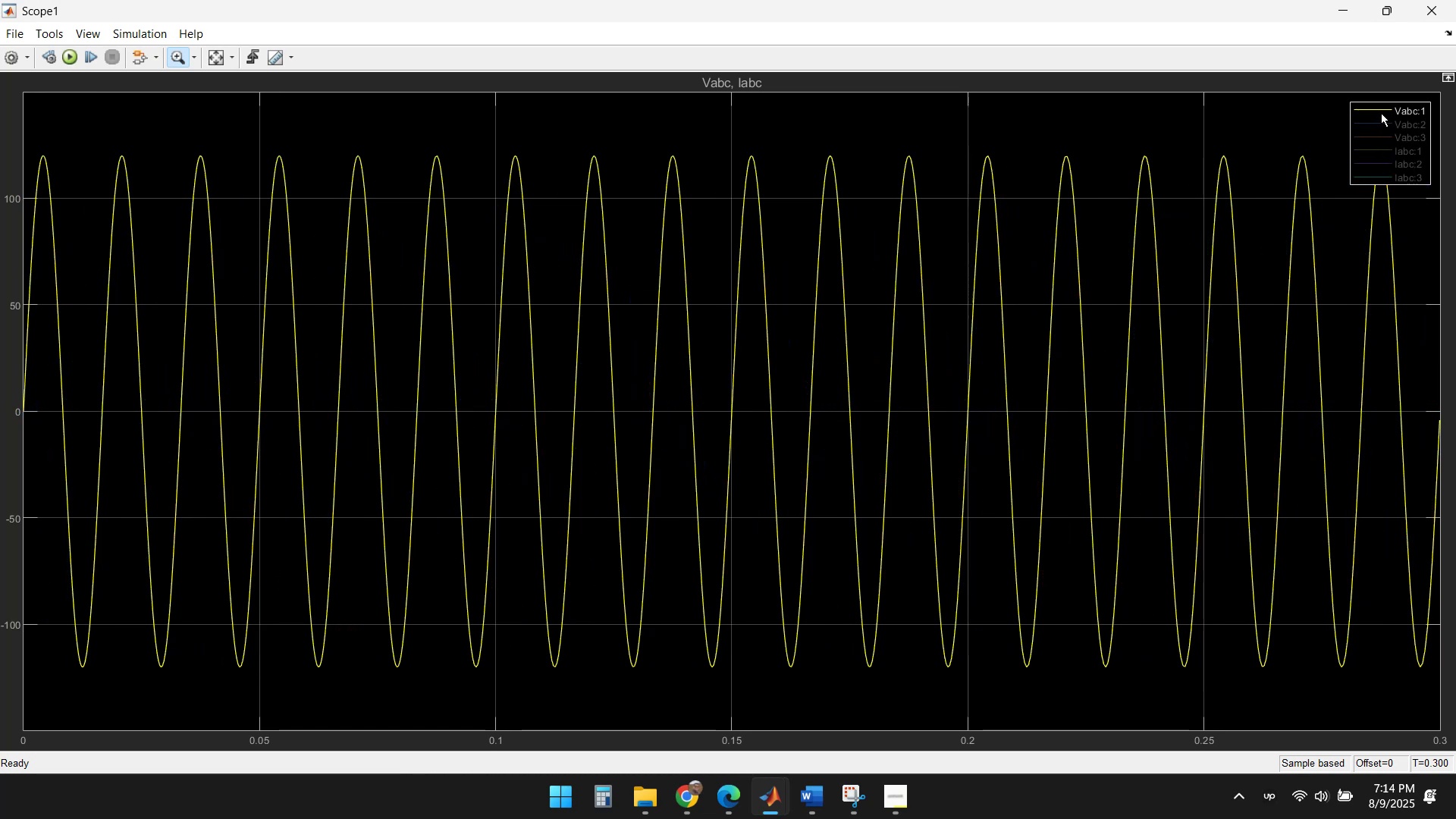 
triple_click([1381, 111])
 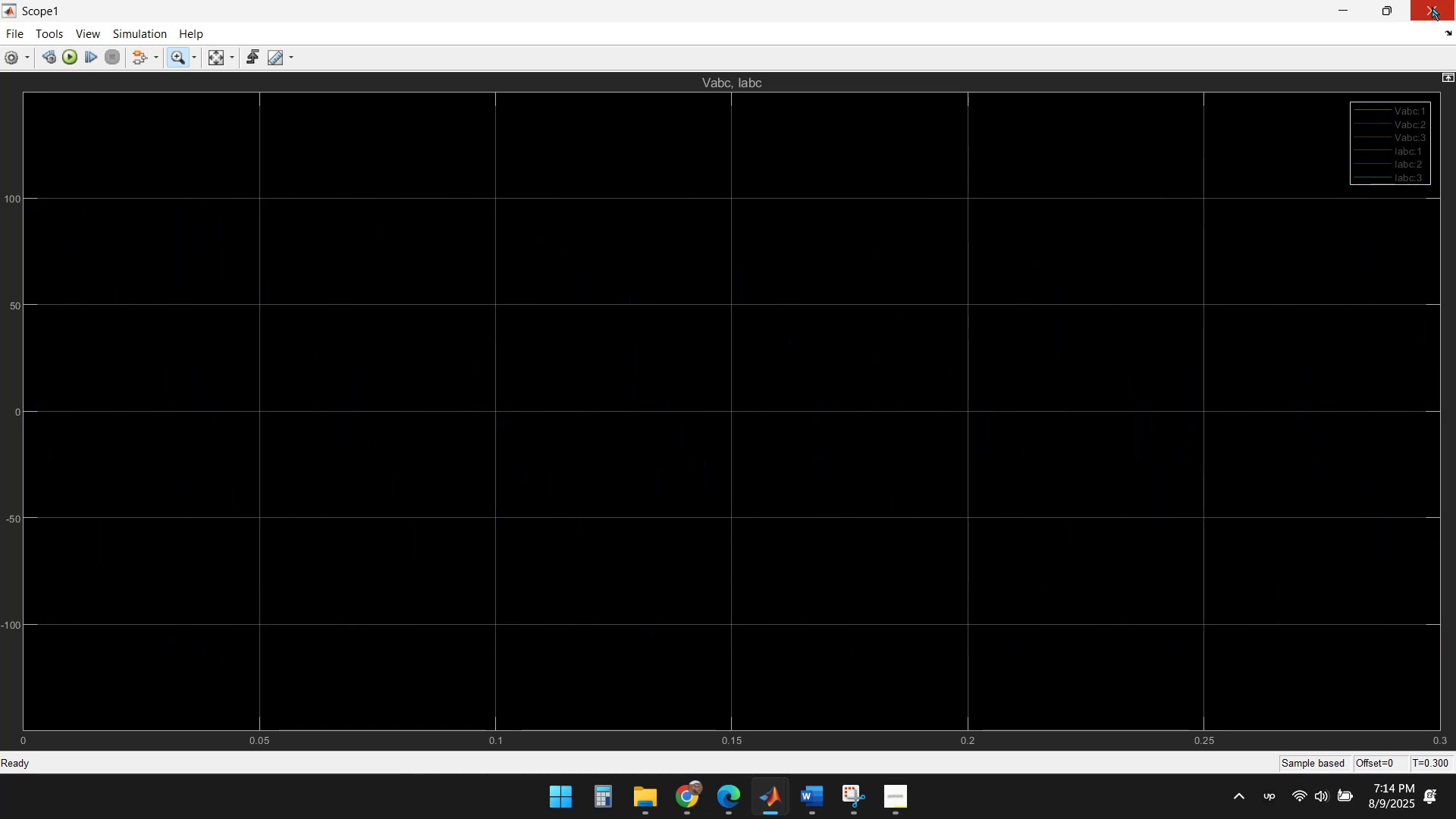 
left_click([1432, 9])
 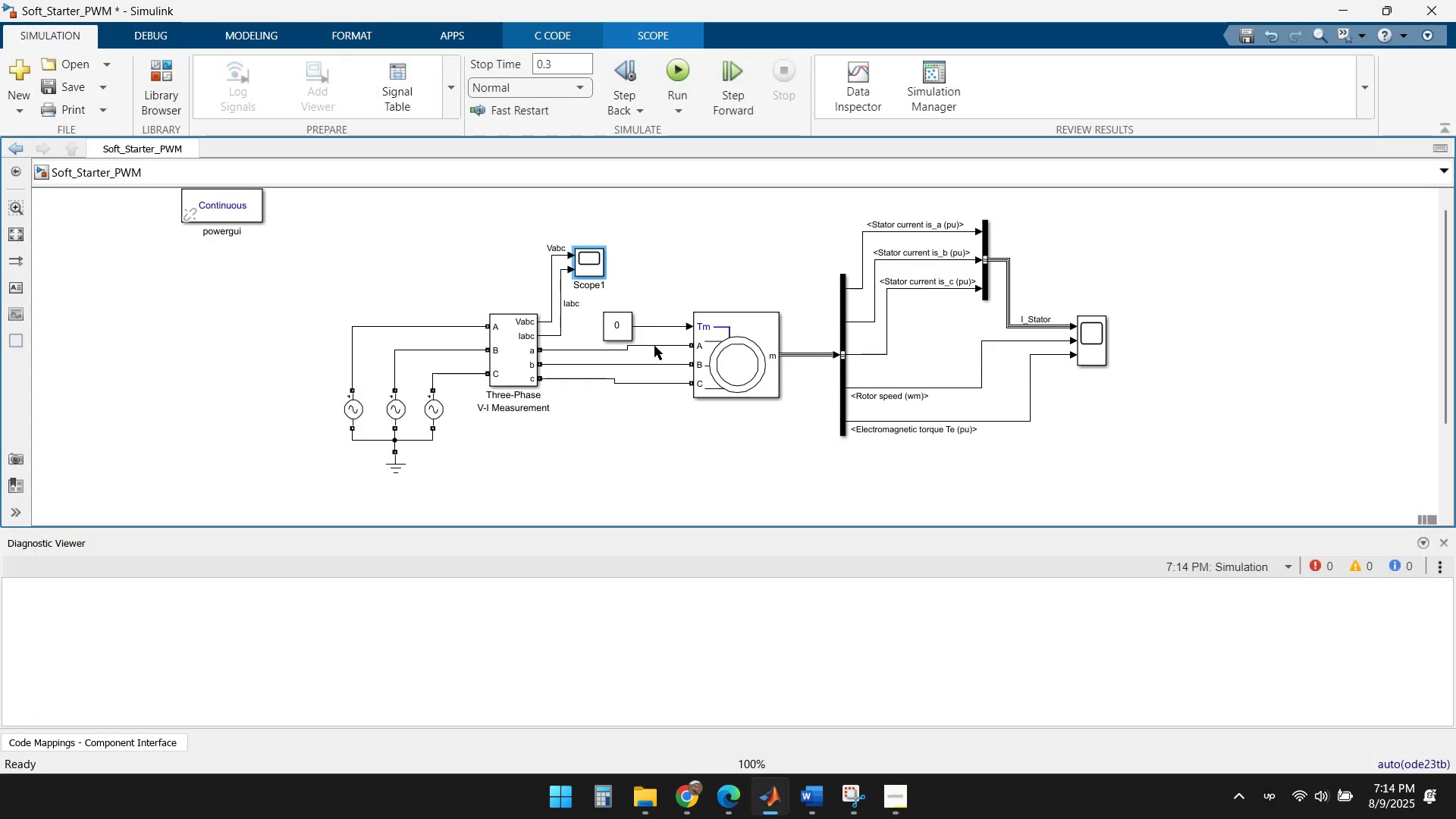 
left_click([615, 261])
 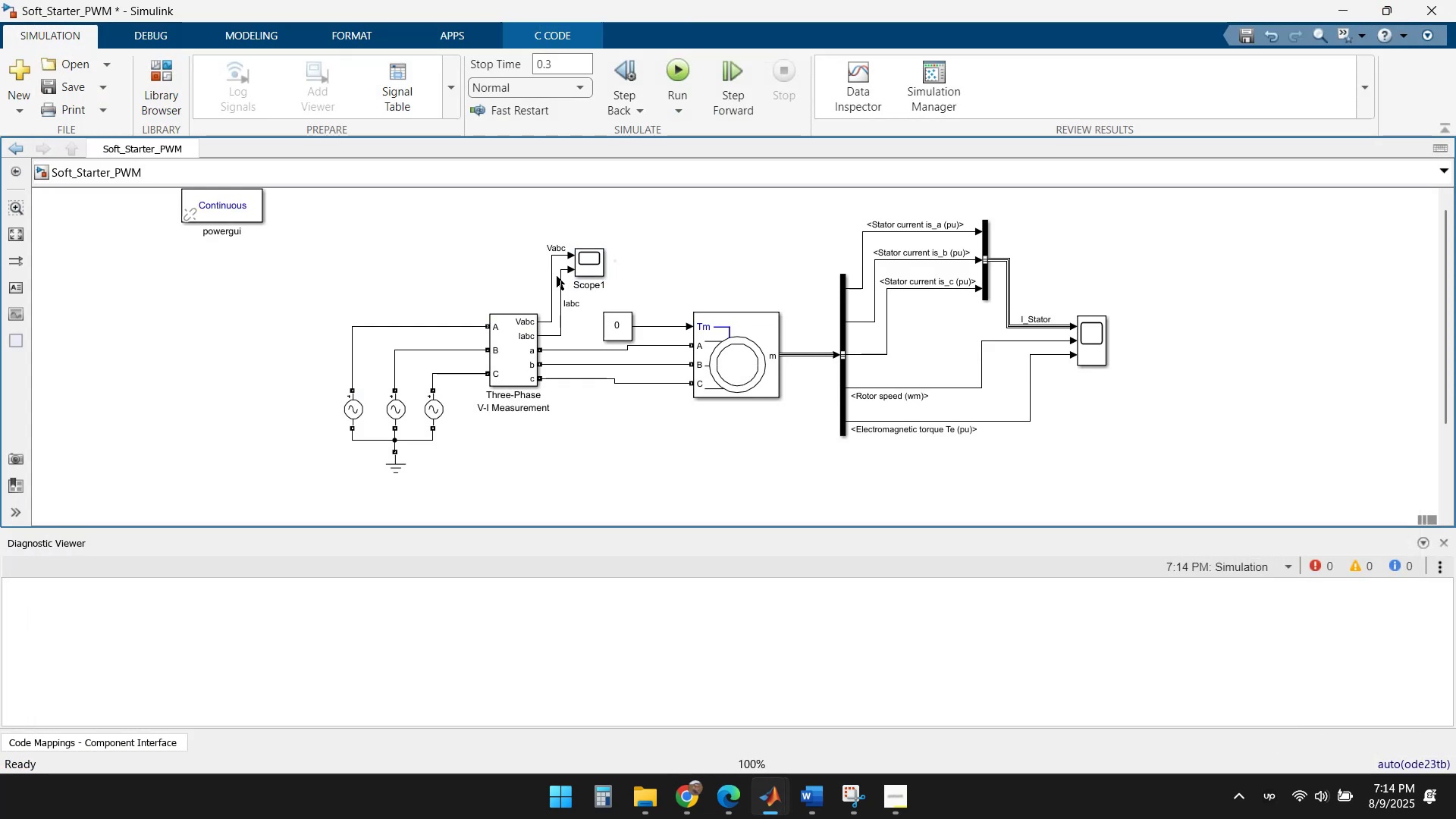 
scroll: coordinate [567, 271], scroll_direction: up, amount: 3.0
 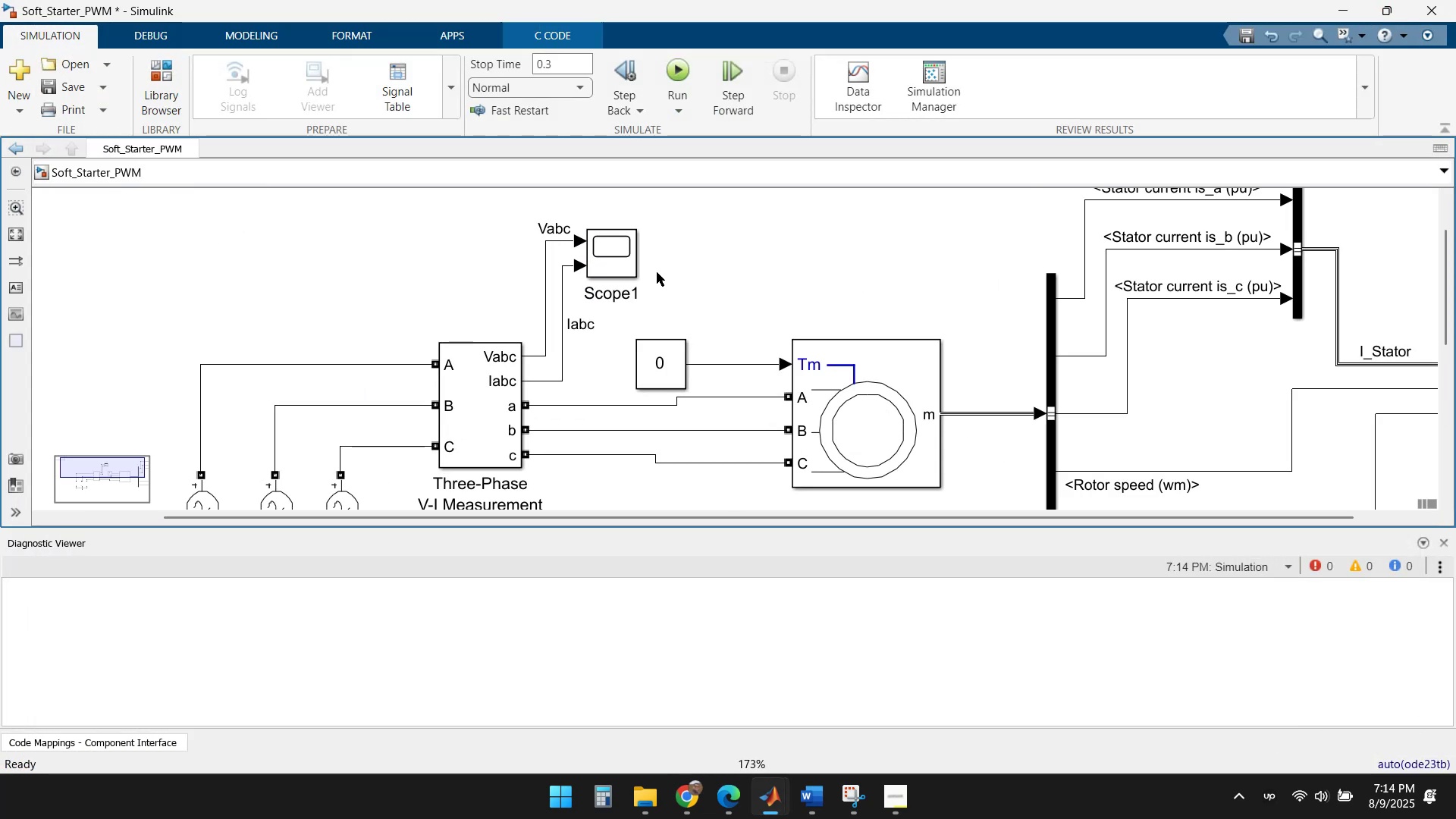 
scroll: coordinate [664, 275], scroll_direction: down, amount: 2.0
 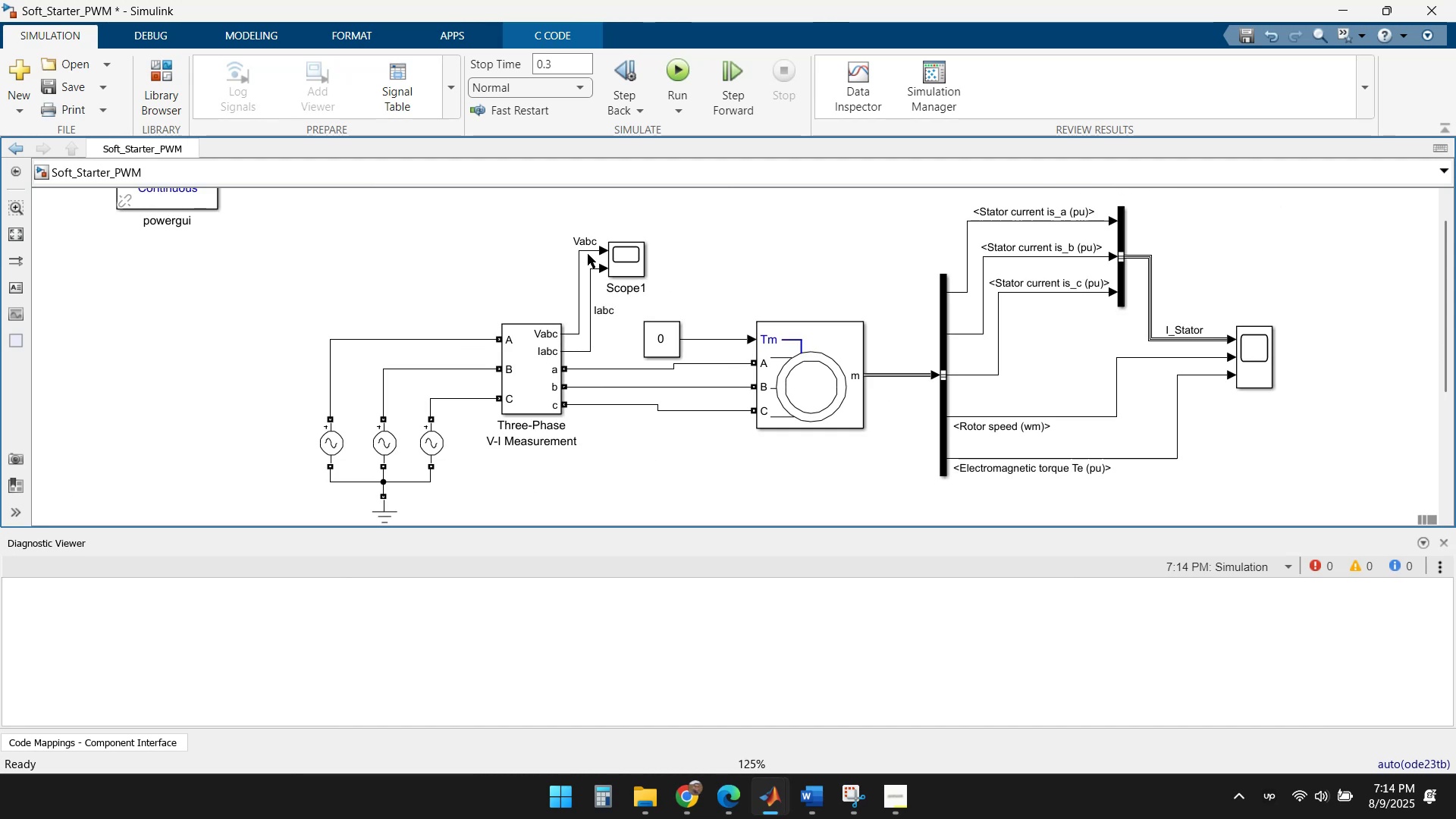 
left_click([590, 250])
 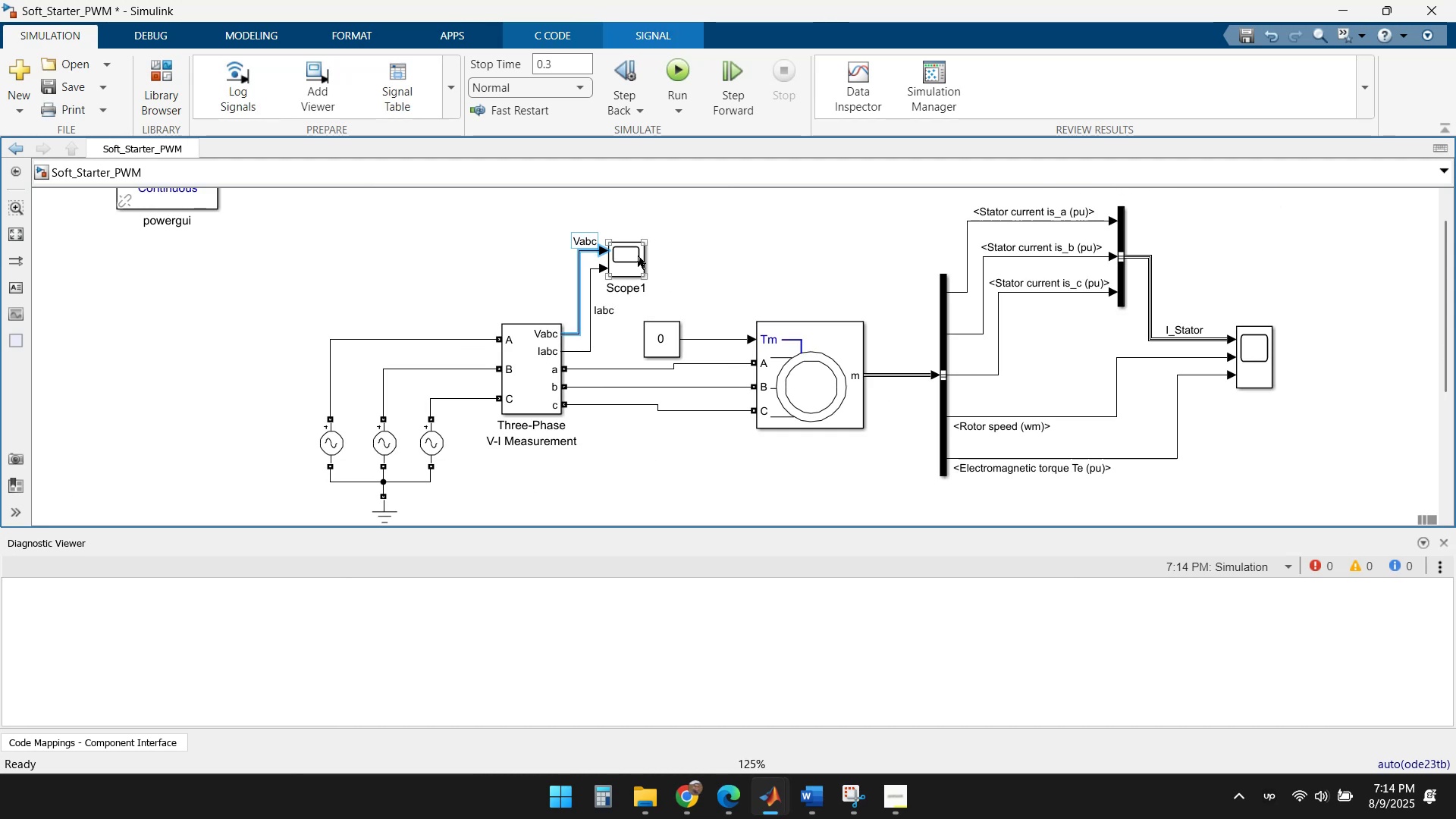 
left_click([638, 256])
 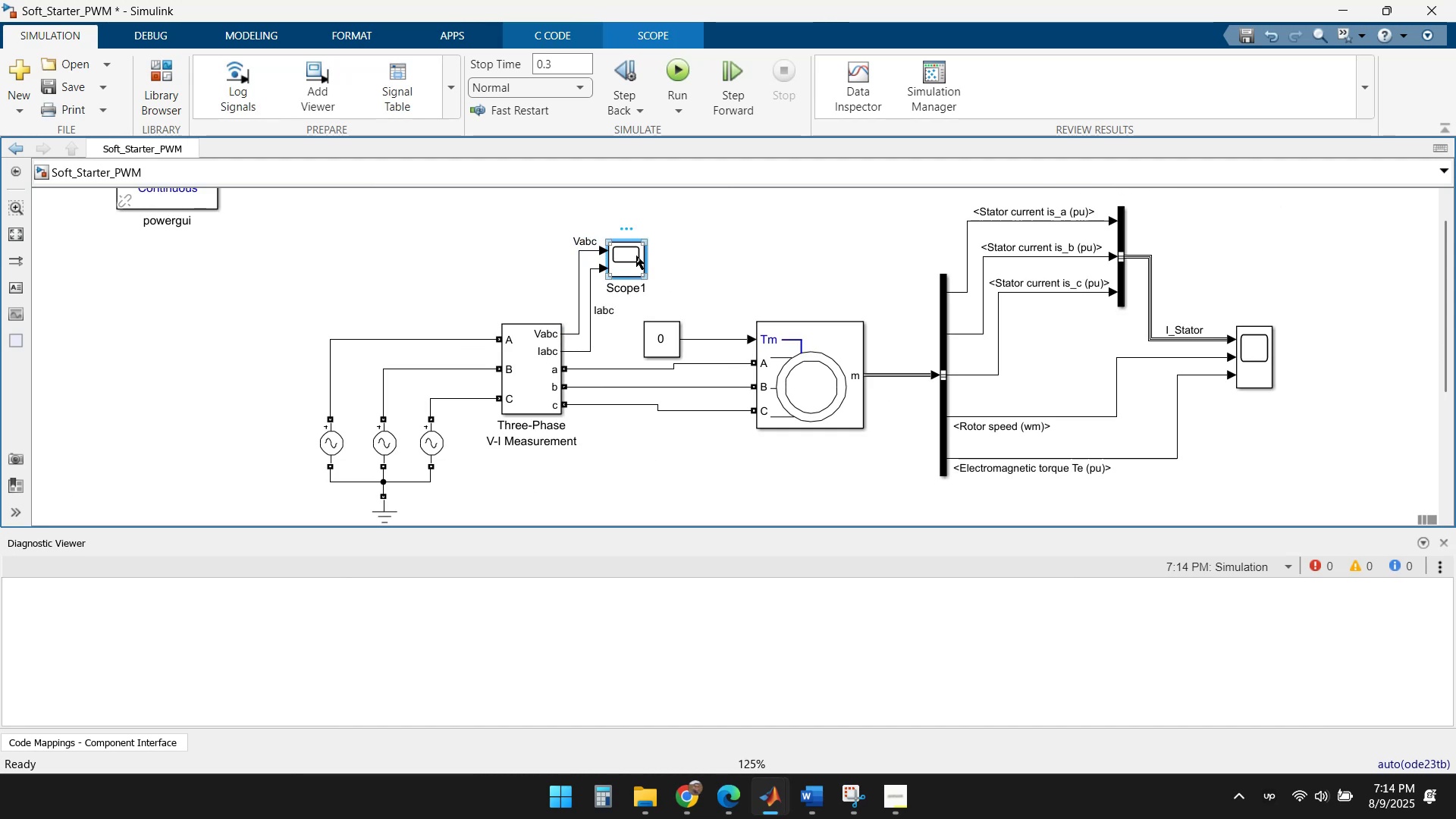 
double_click([636, 256])
 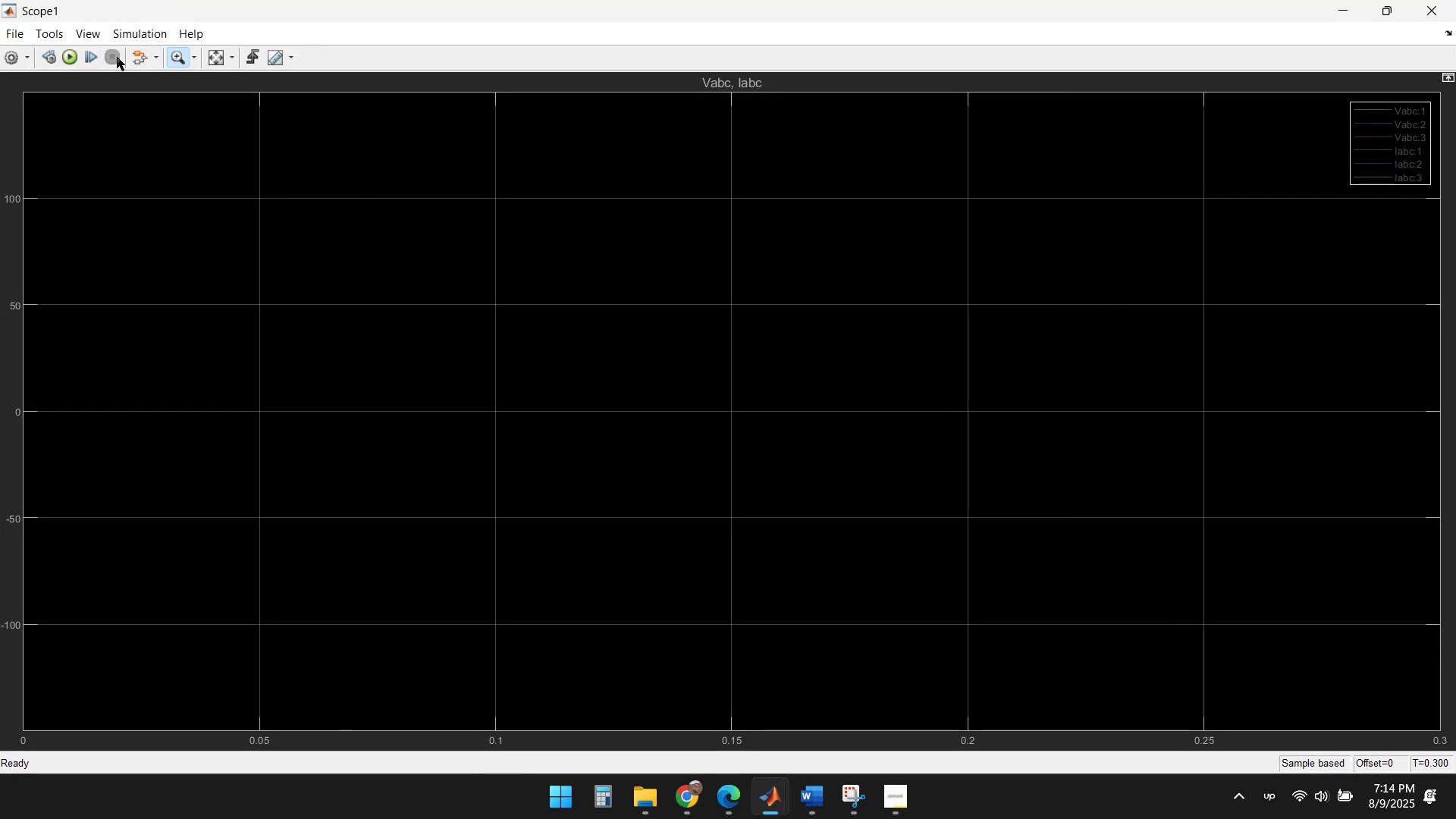 
left_click([71, 55])
 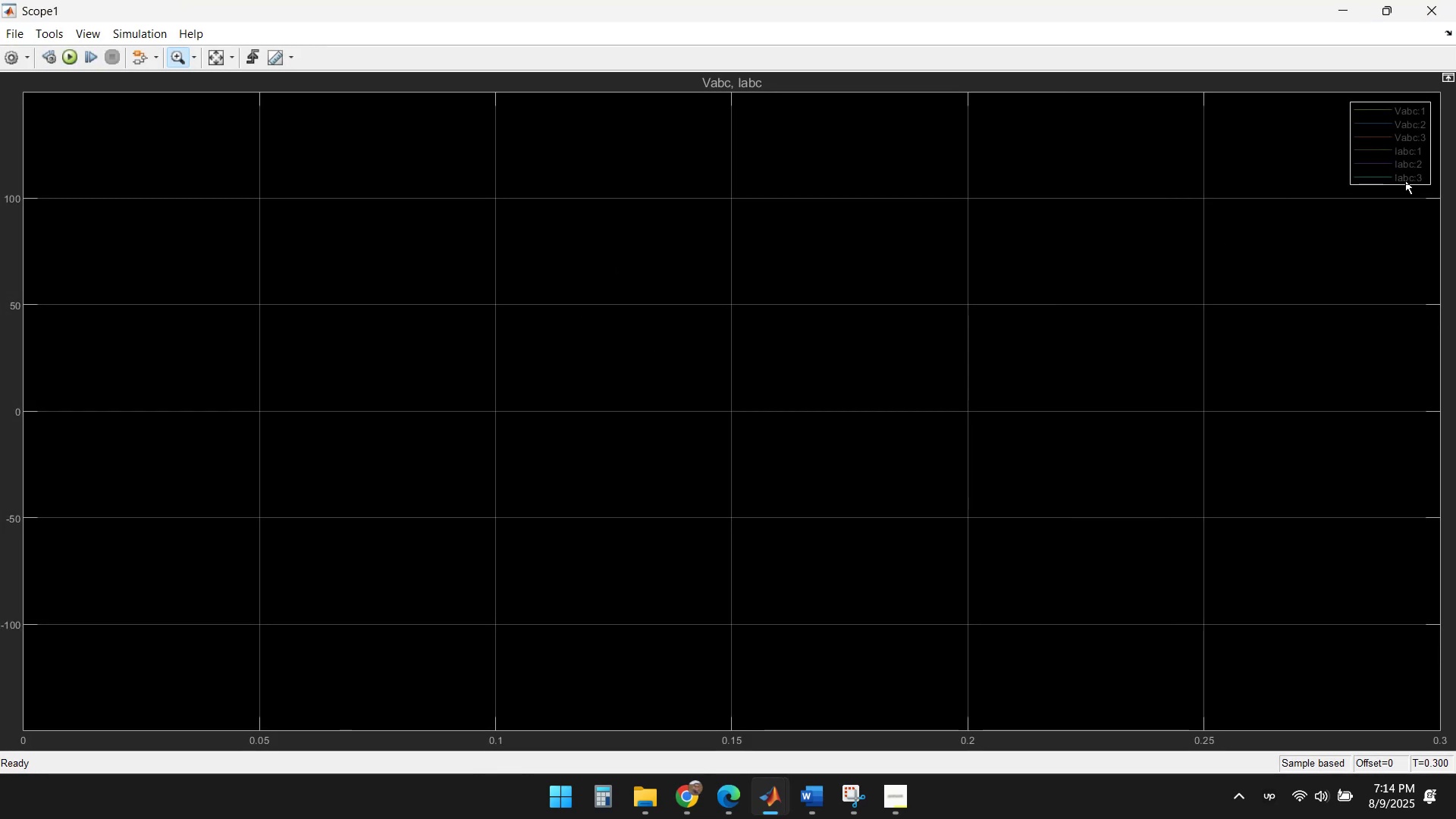 
left_click([1398, 178])
 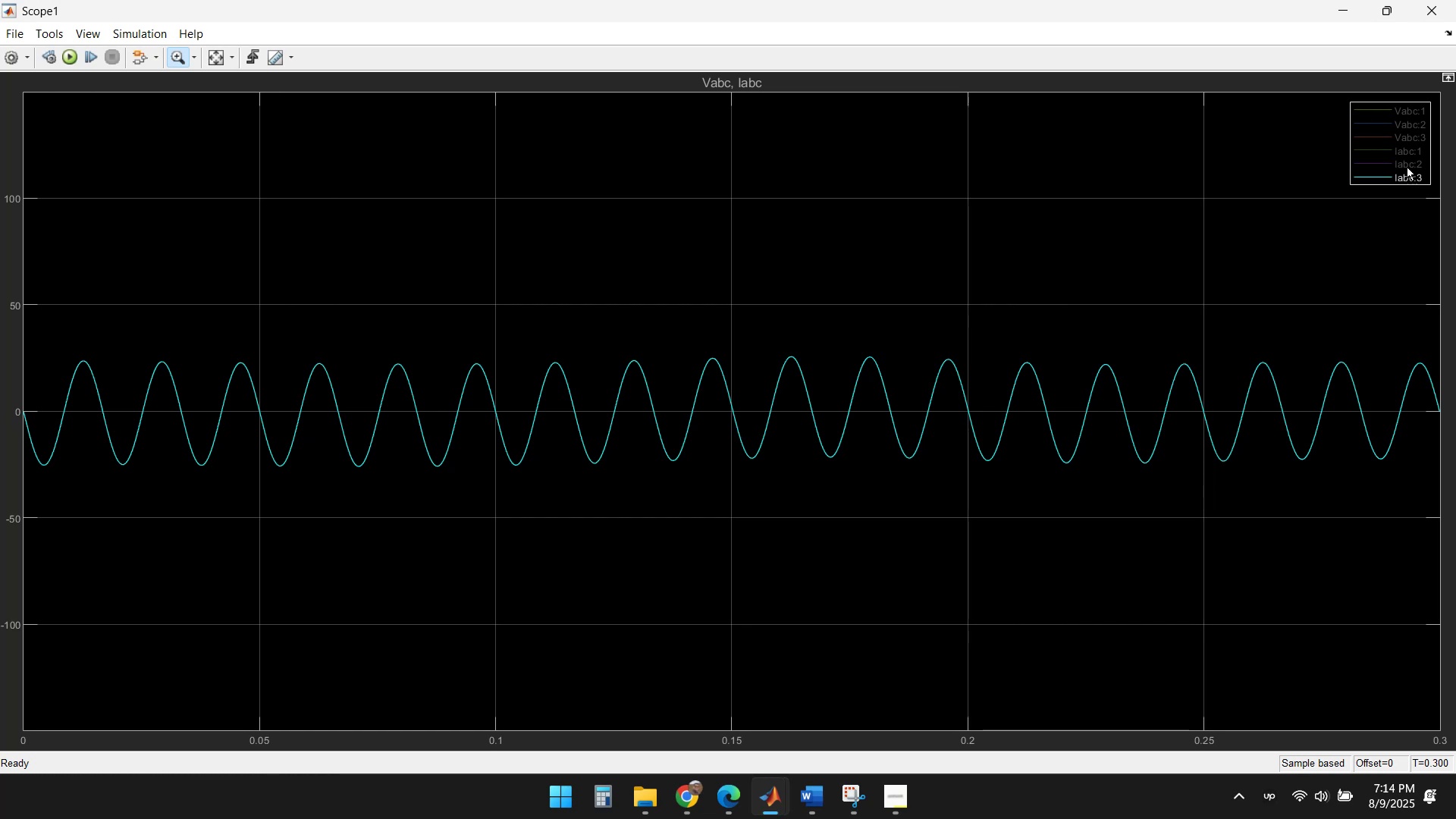 
left_click([1412, 165])
 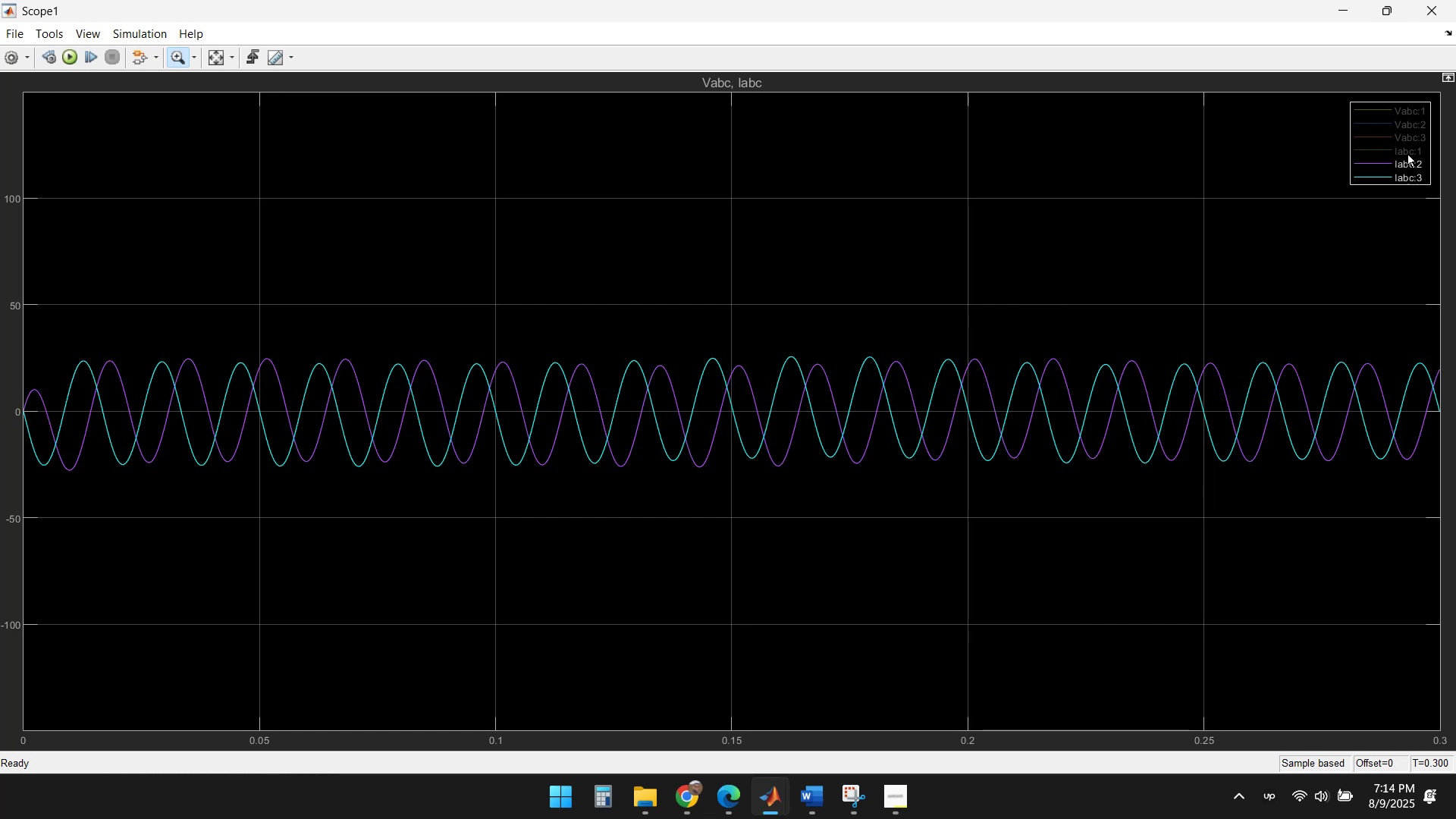 
left_click([1407, 152])
 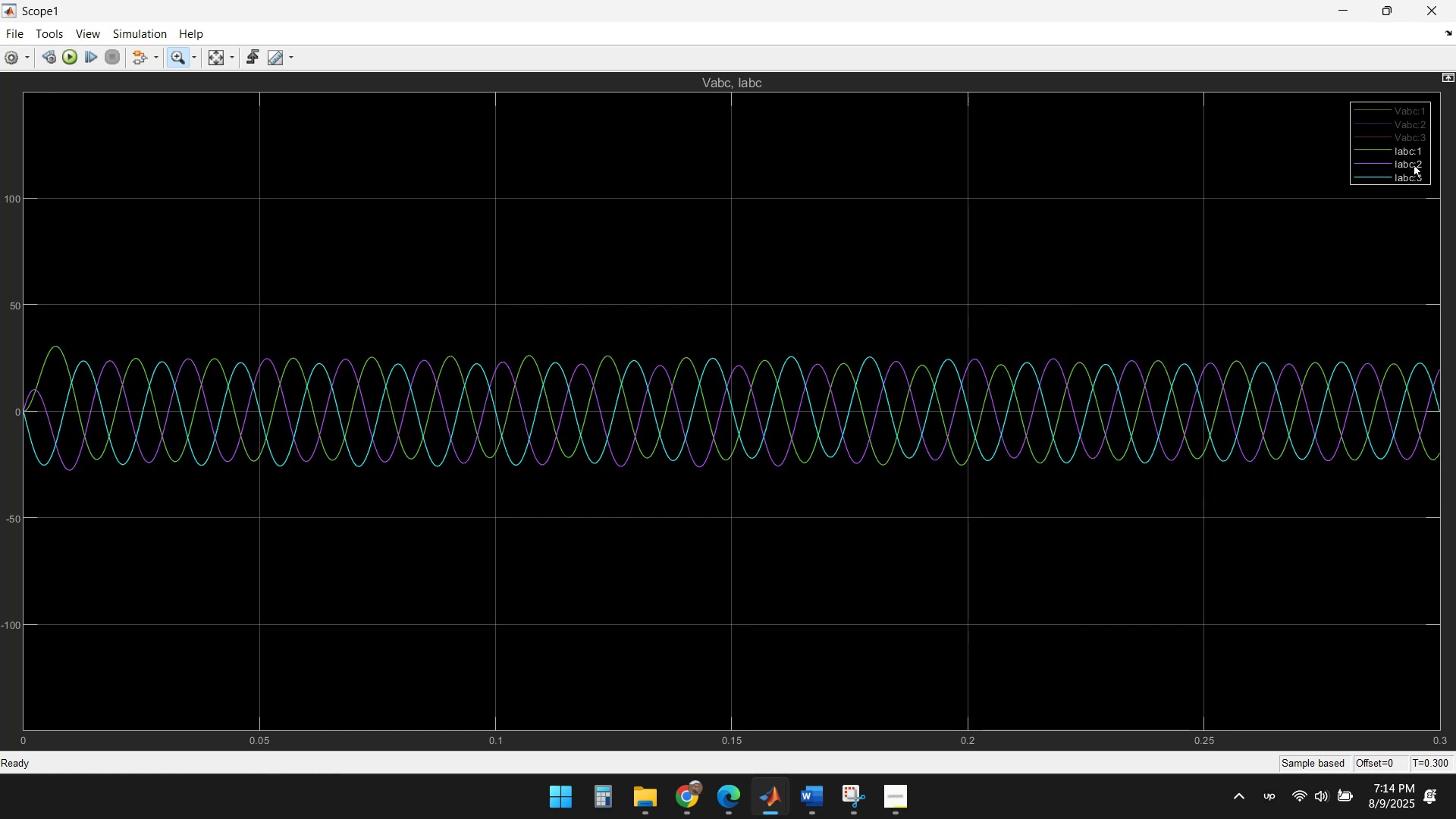 
double_click([1411, 158])
 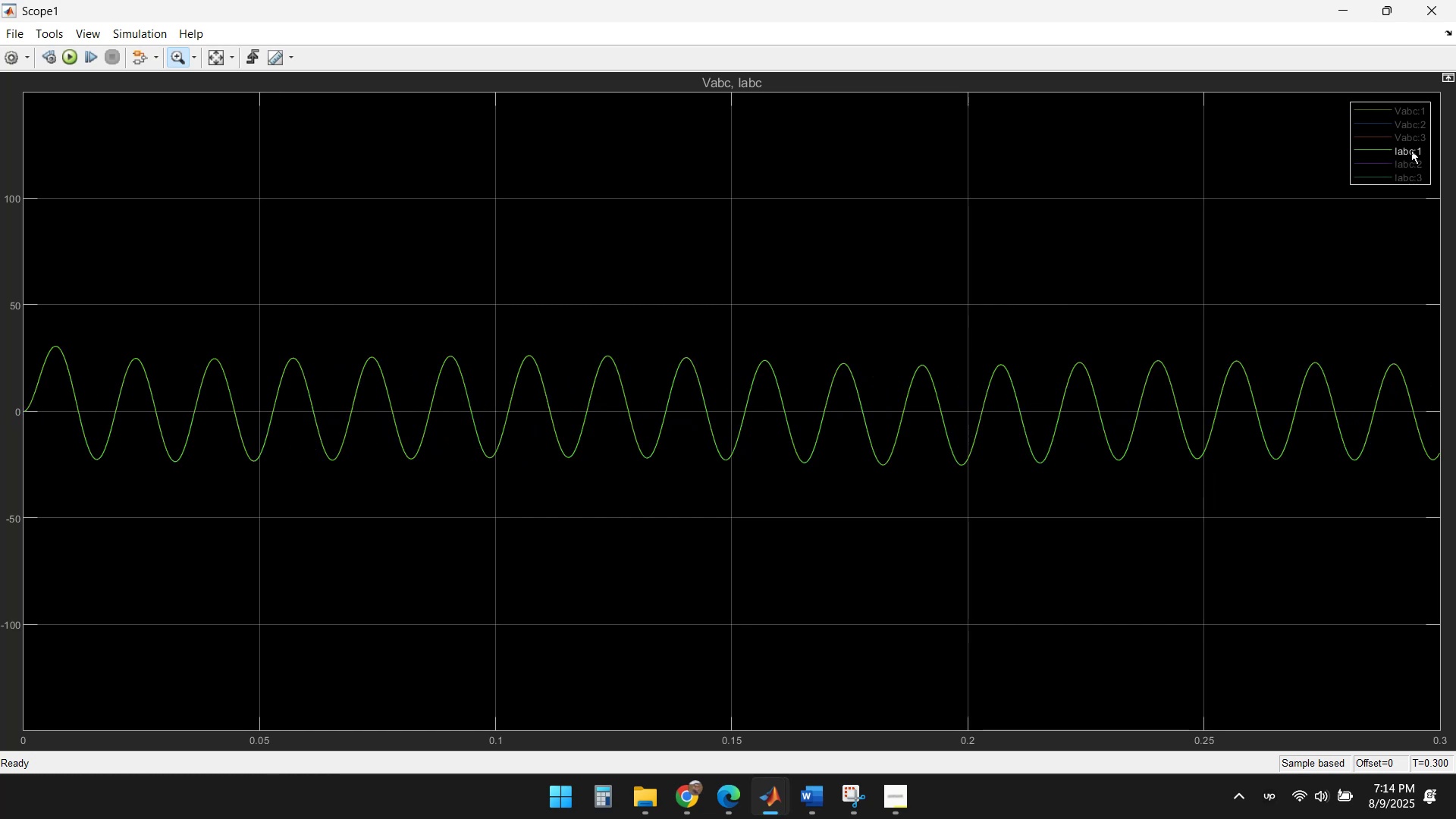 
triple_click([1411, 150])
 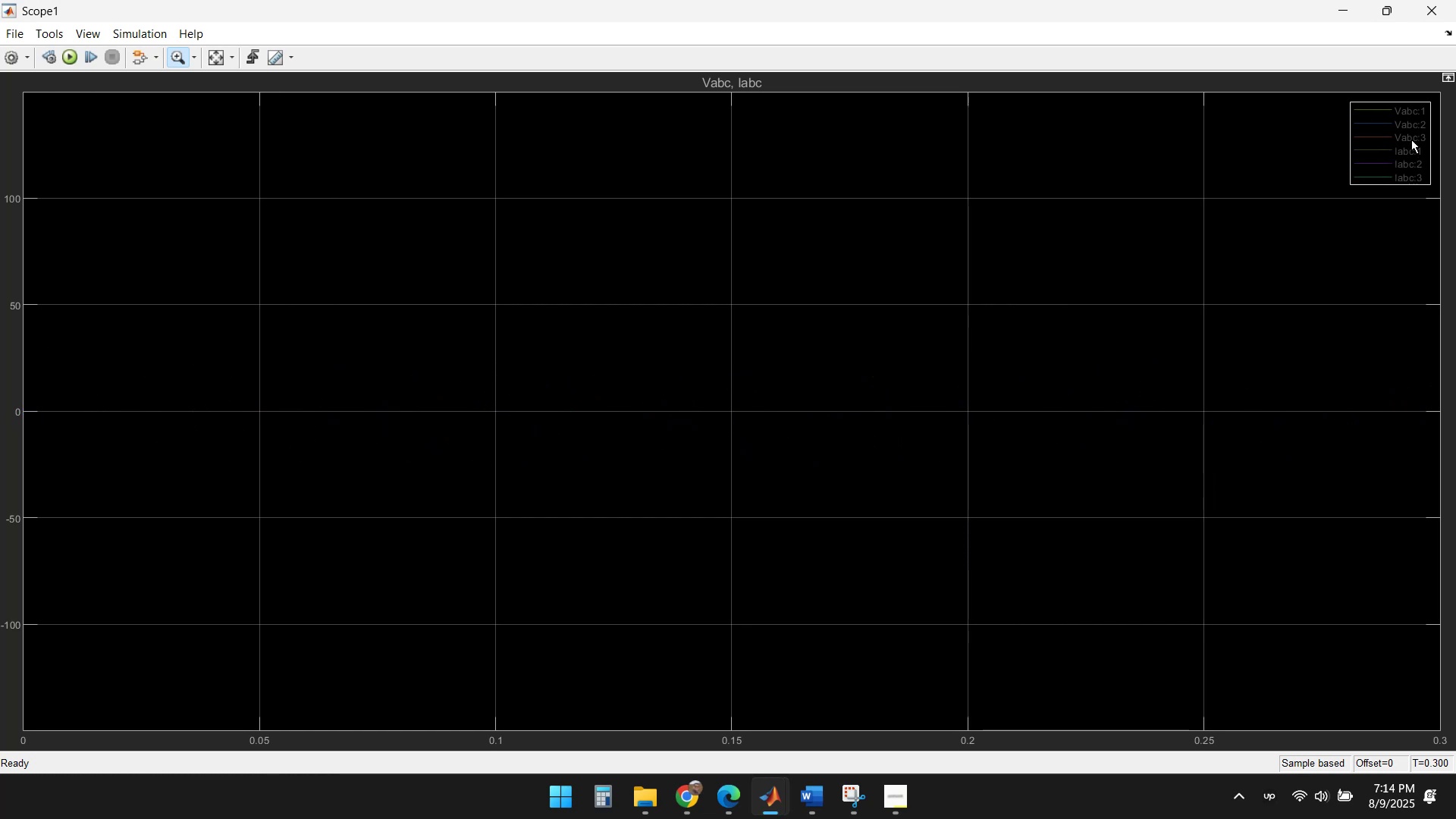 
triple_click([1411, 137])
 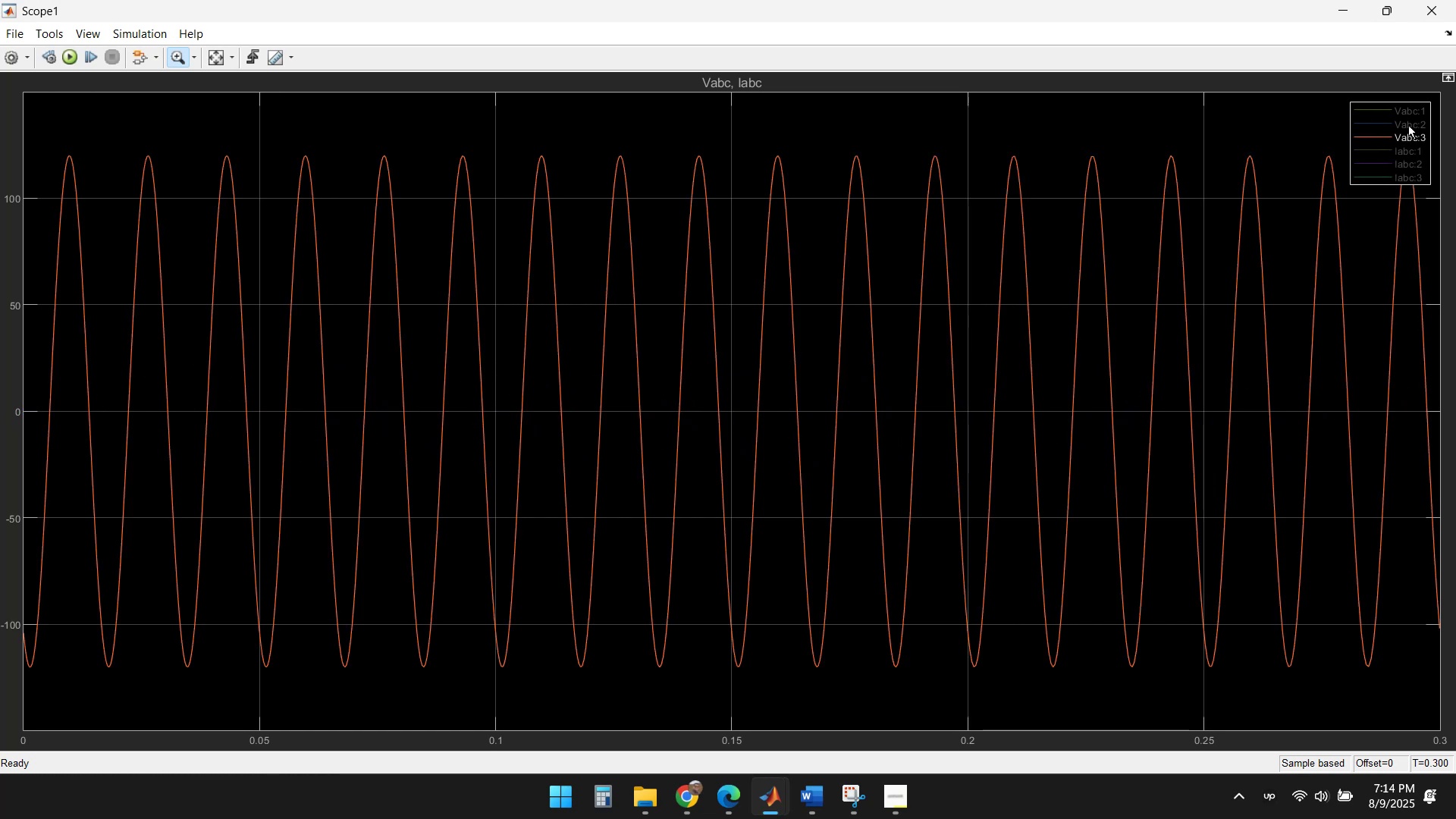 
left_click([1408, 125])
 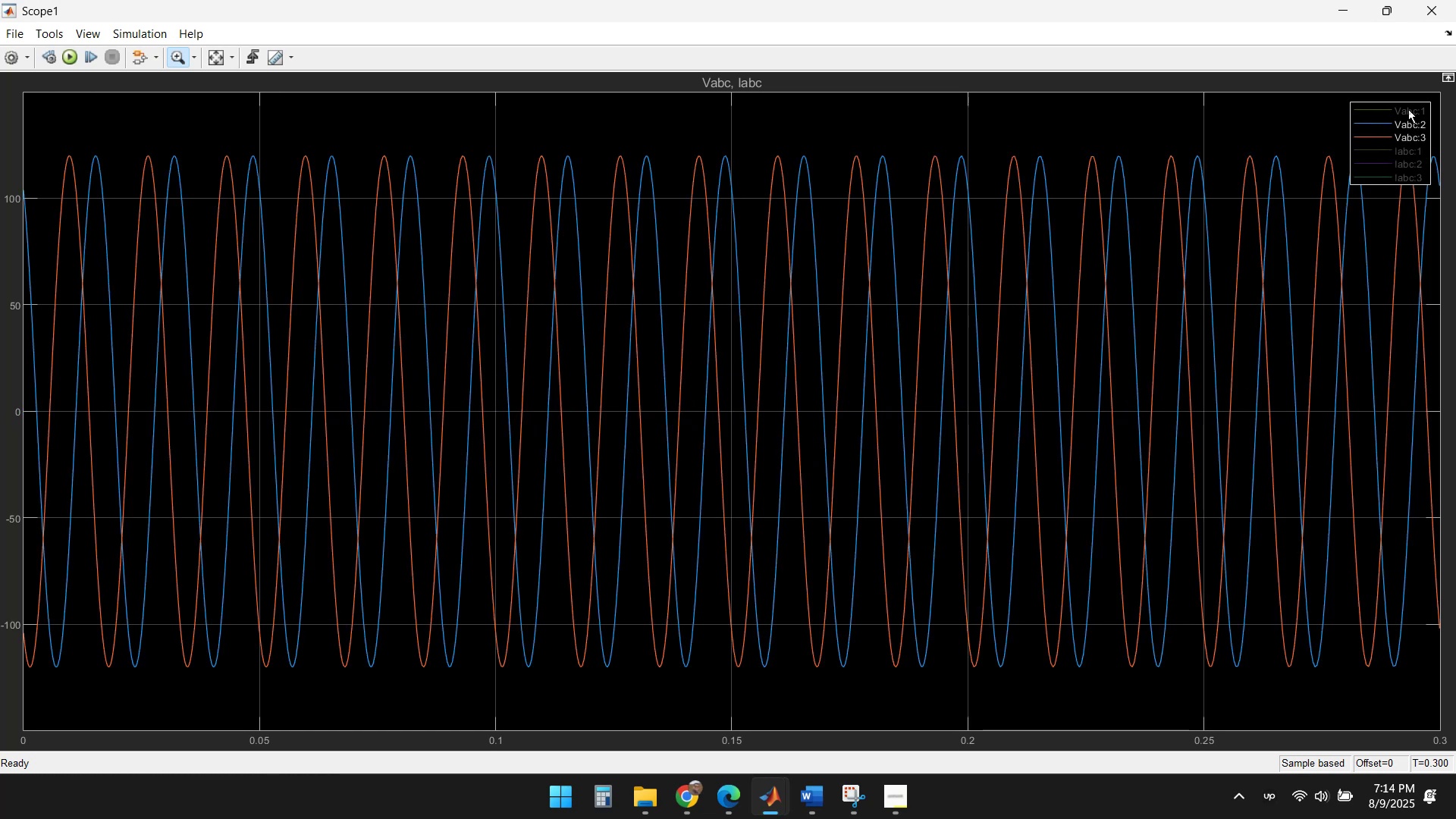 
left_click([1408, 109])
 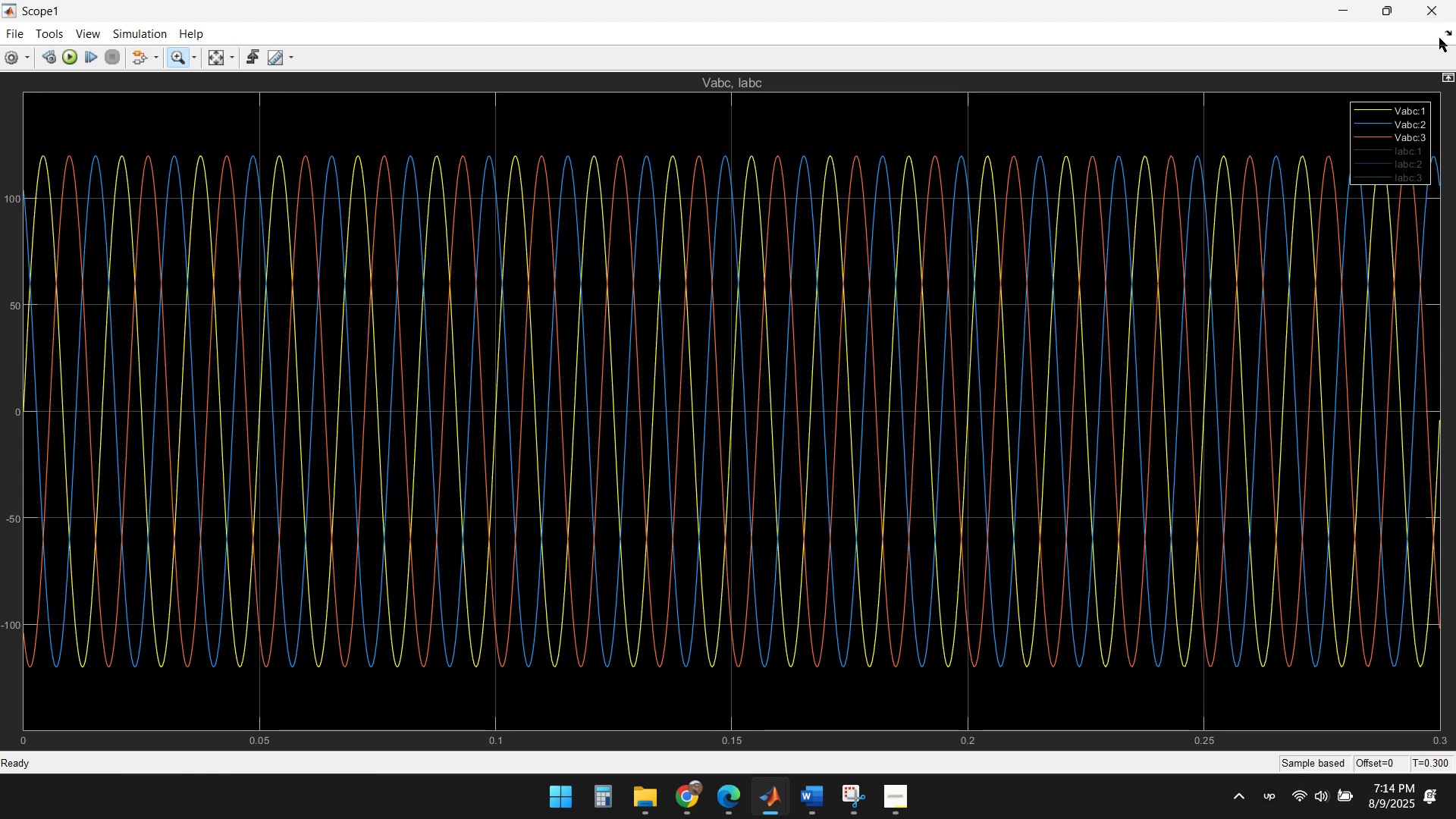 
wait(5.54)
 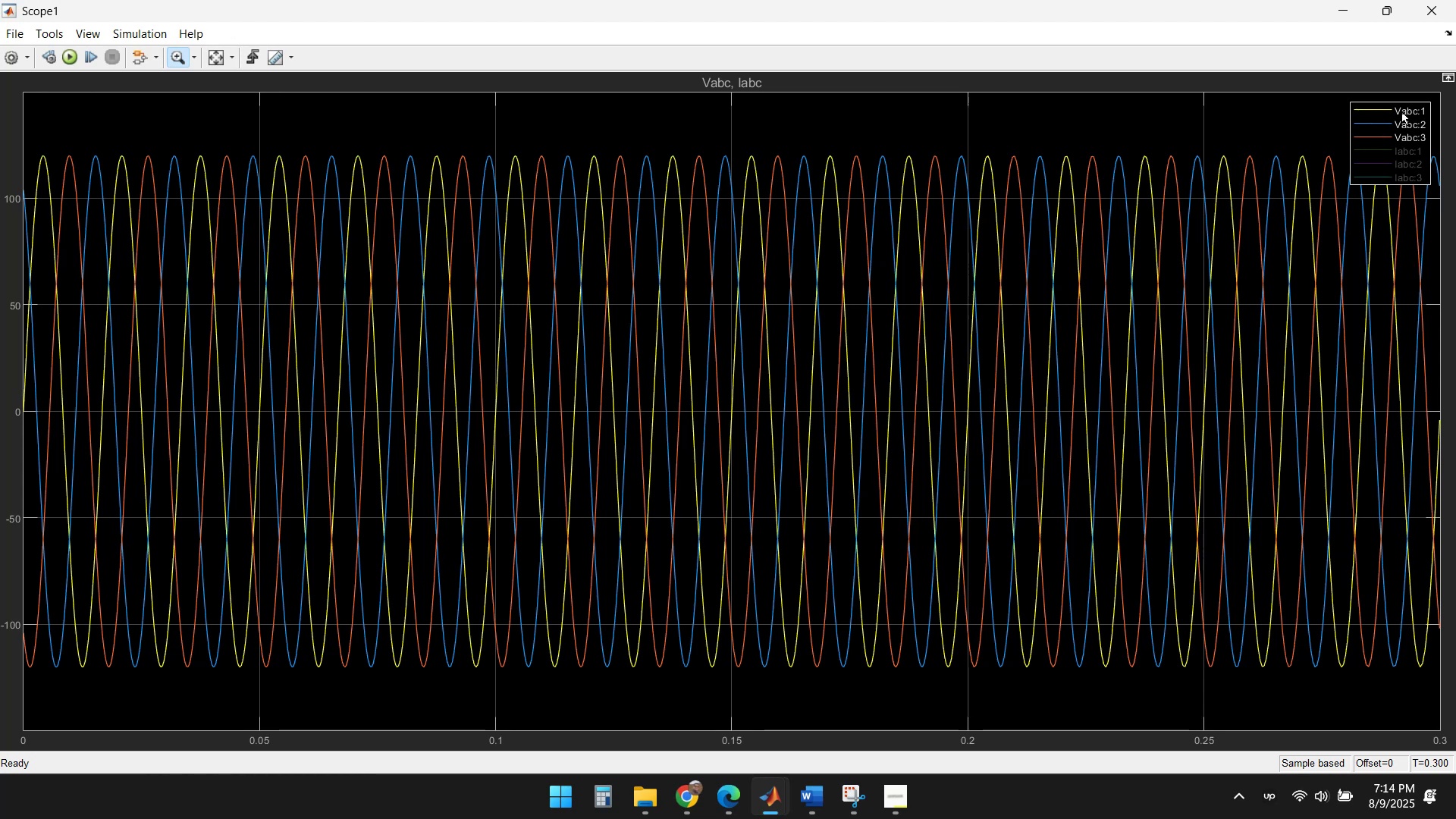 
double_click([1370, 165])
 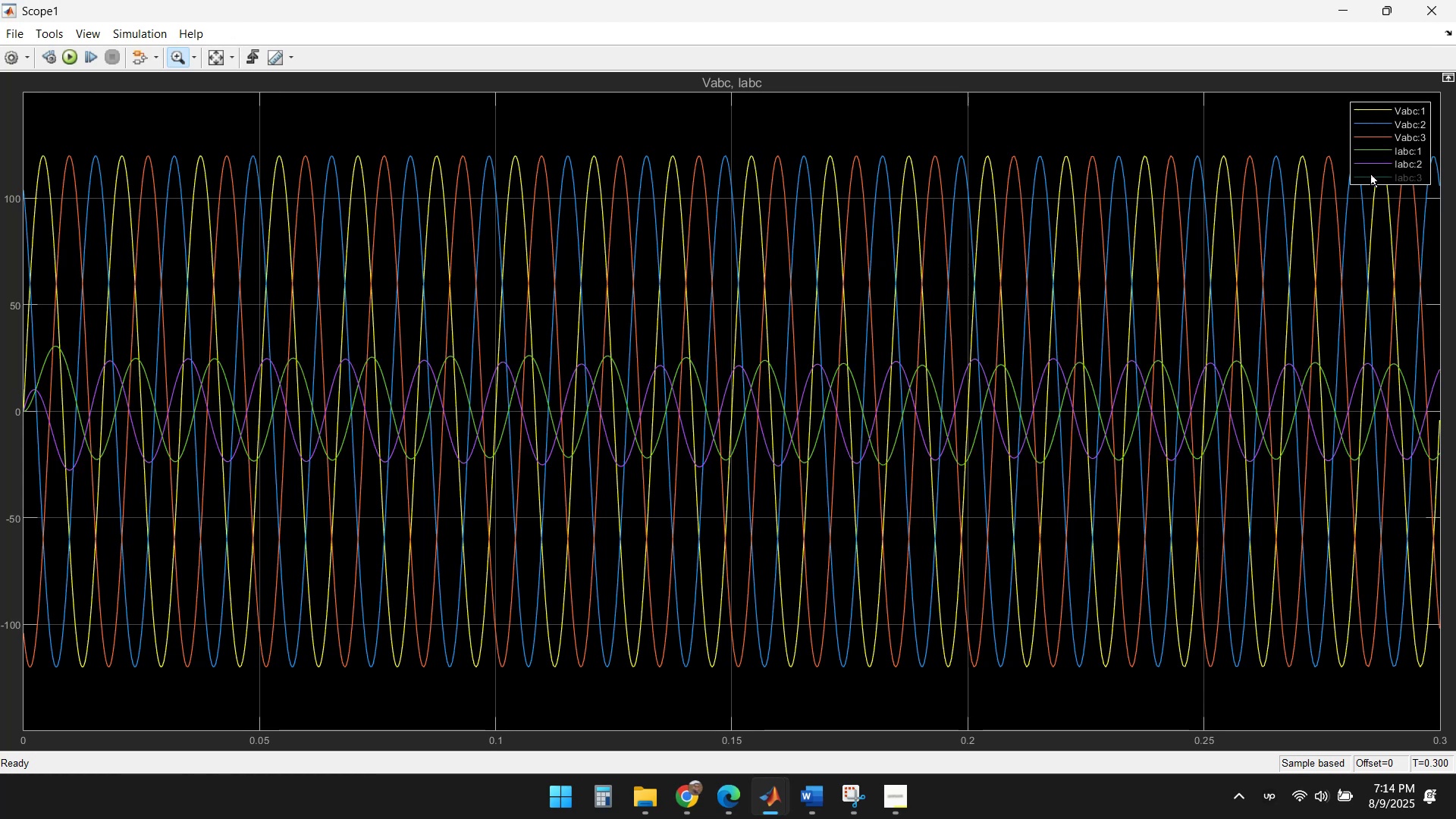 
triple_click([1373, 176])
 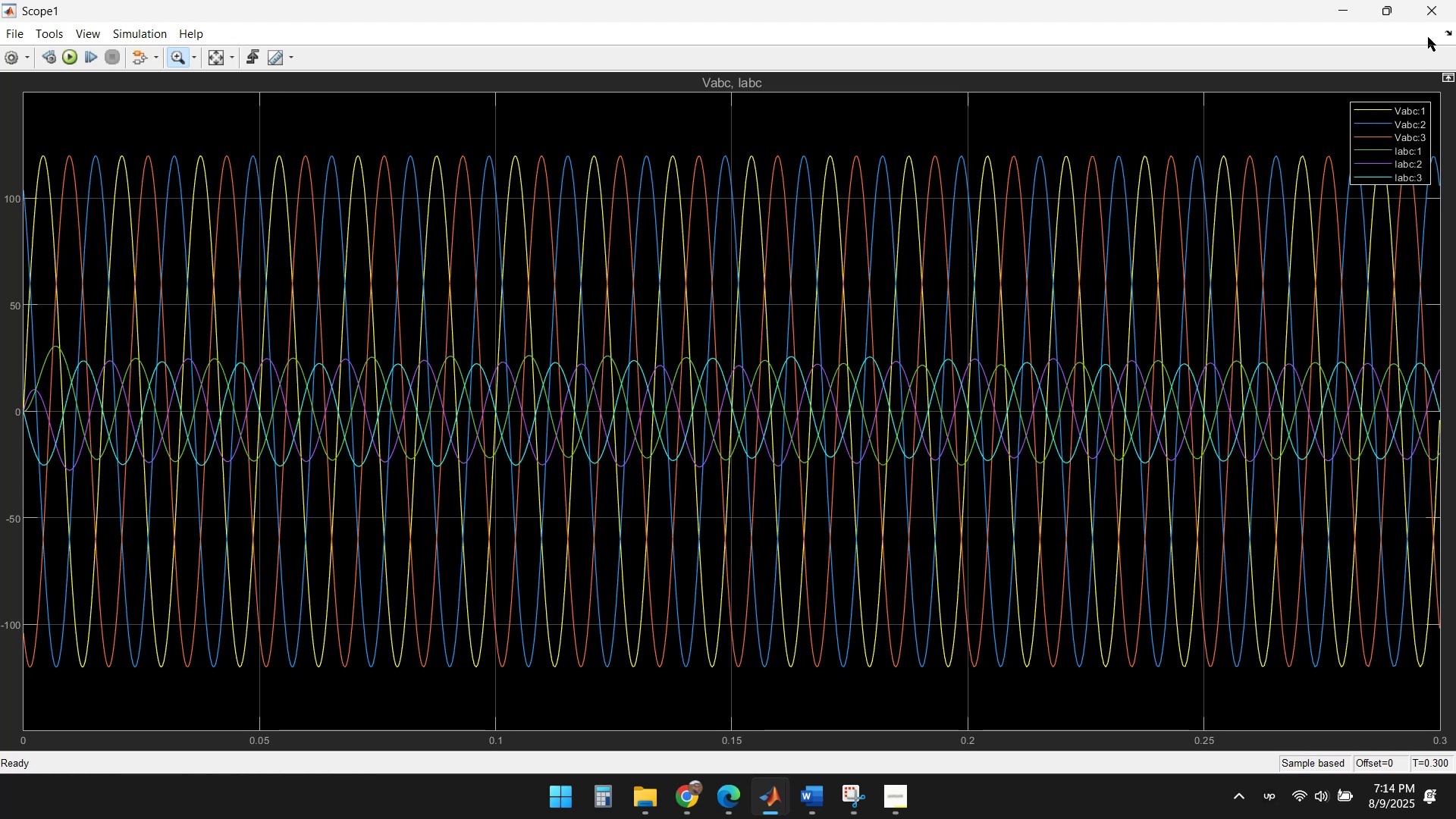 
left_click([1433, 13])
 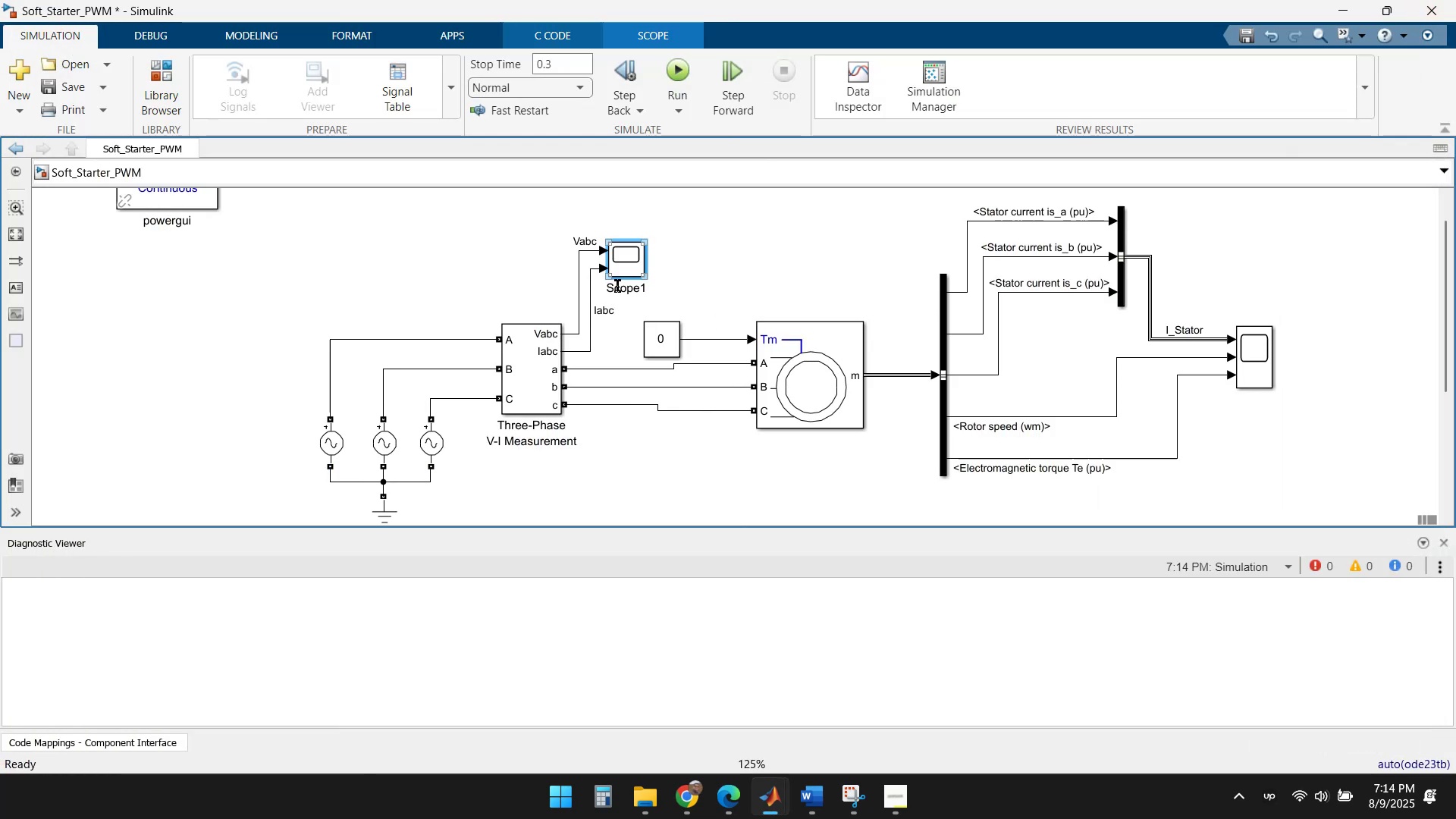 
left_click([788, 250])
 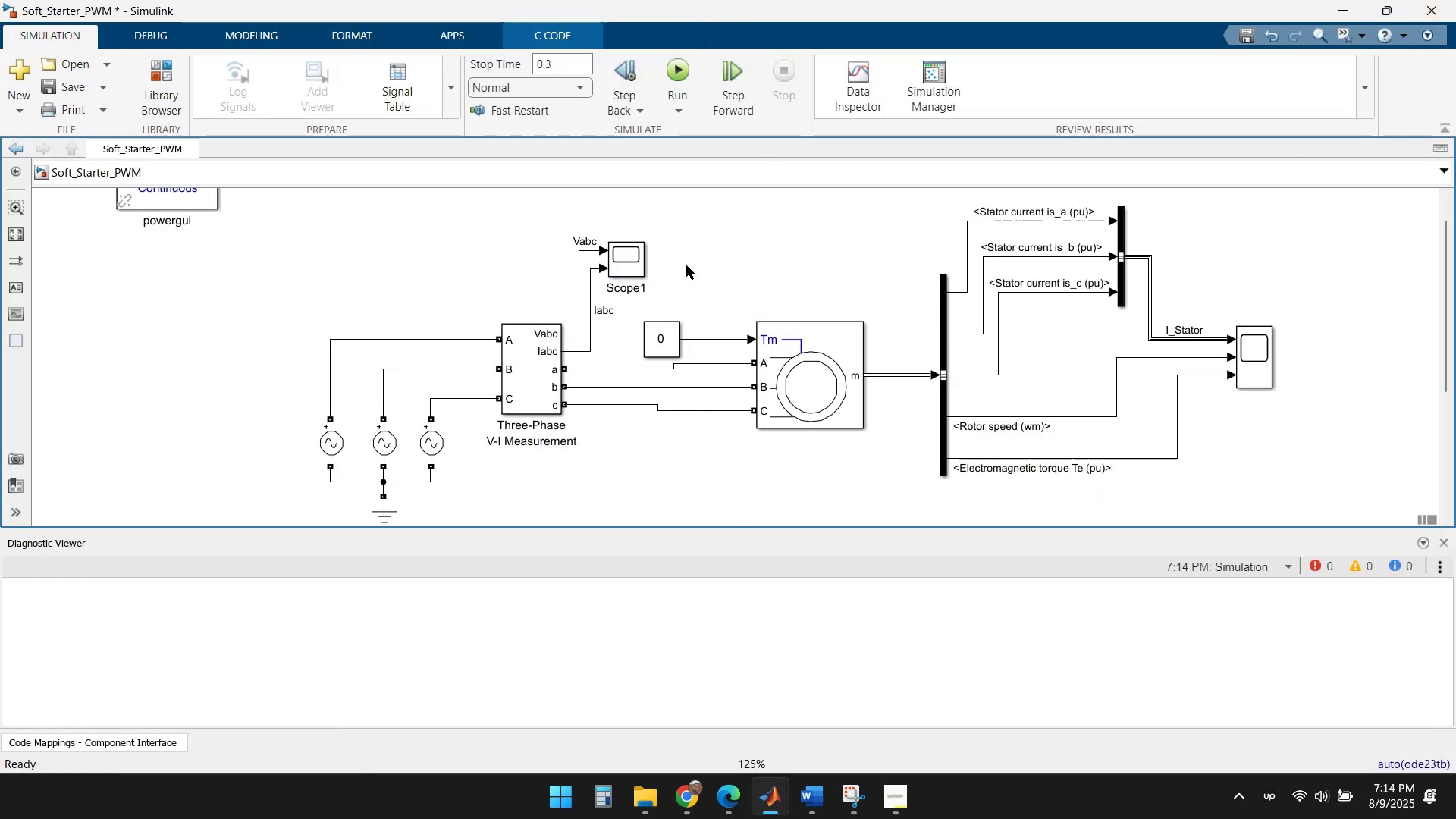 
double_click([629, 266])
 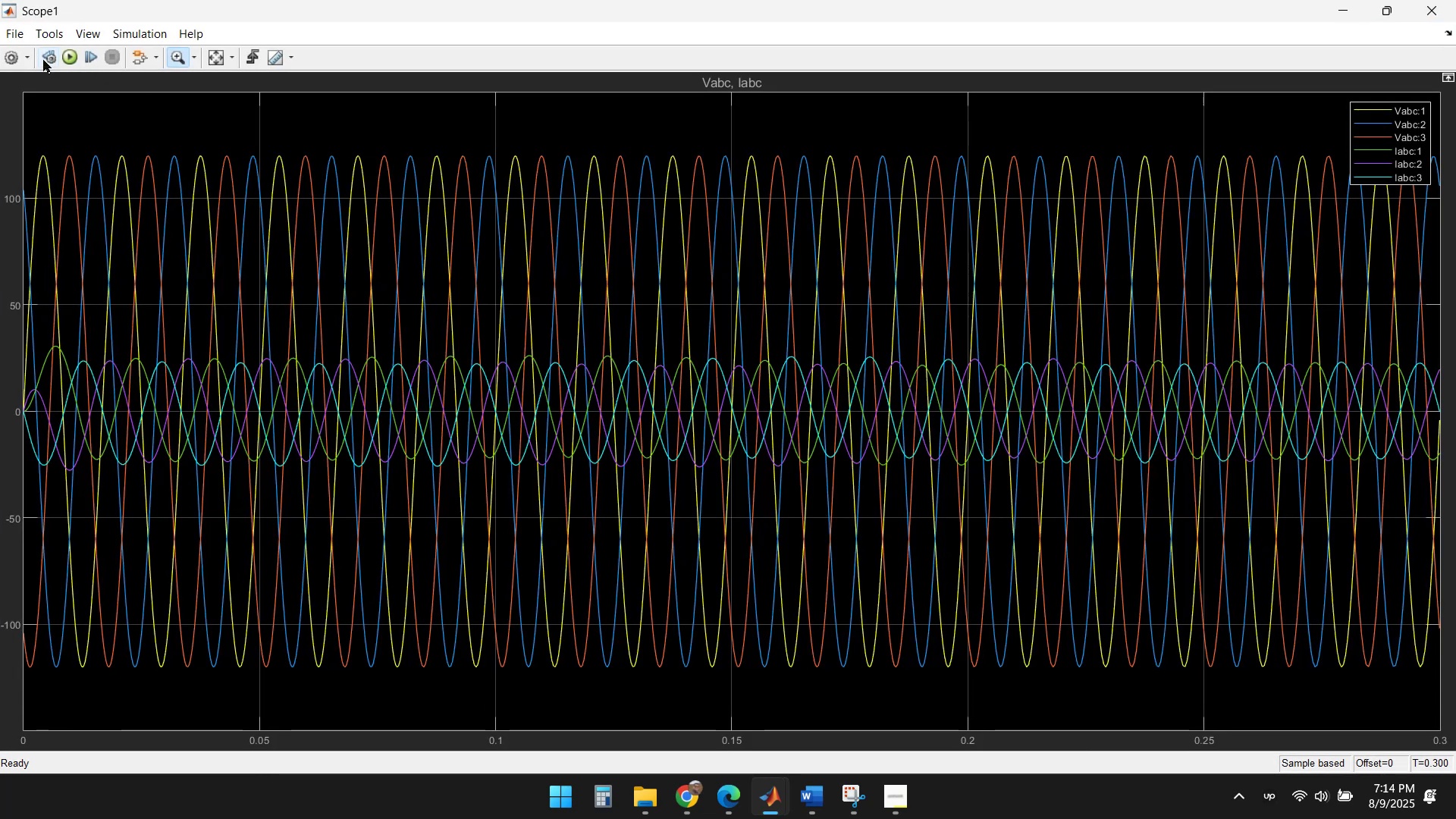 
left_click([83, 34])
 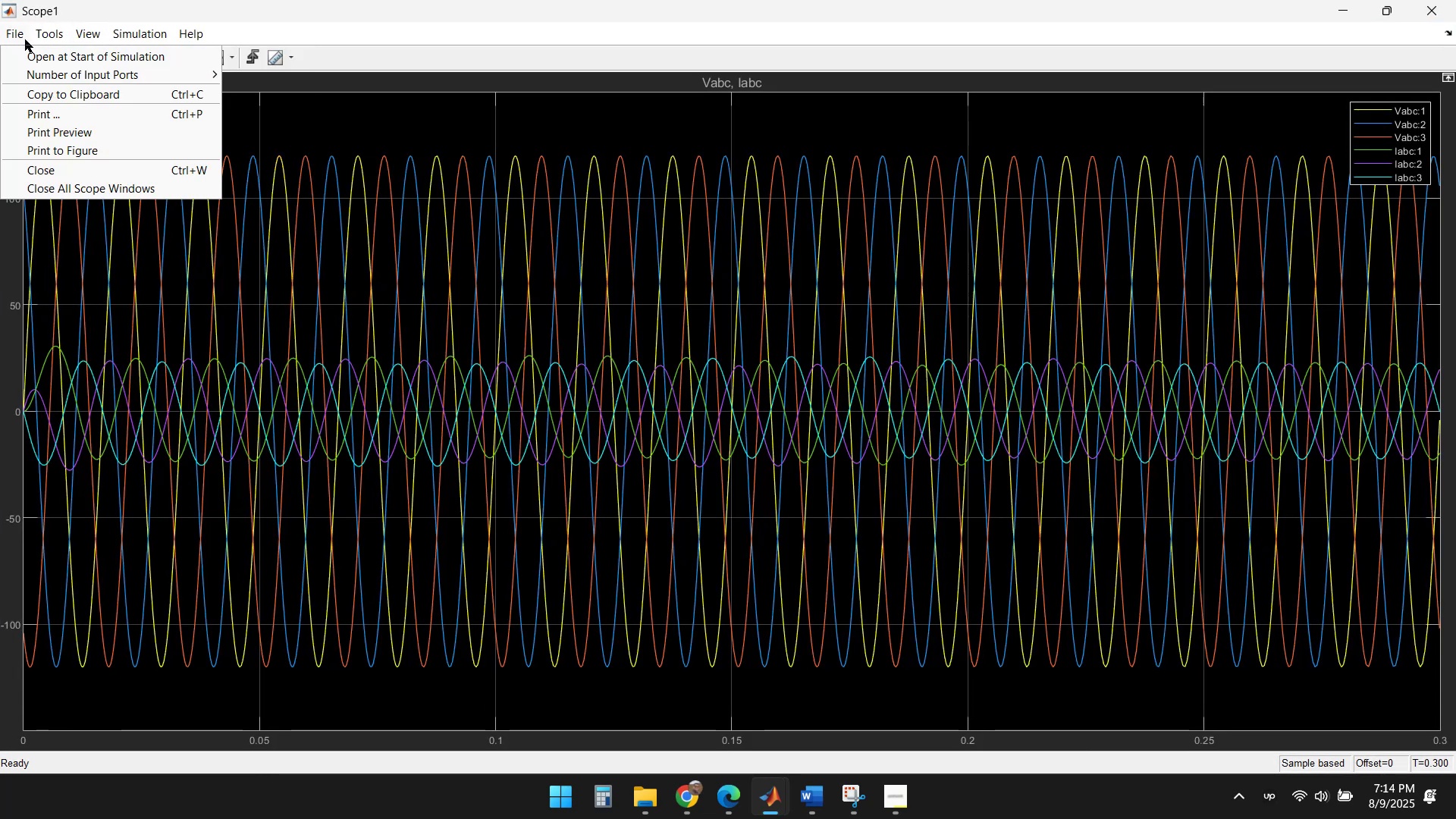 
left_click([26, 30])
 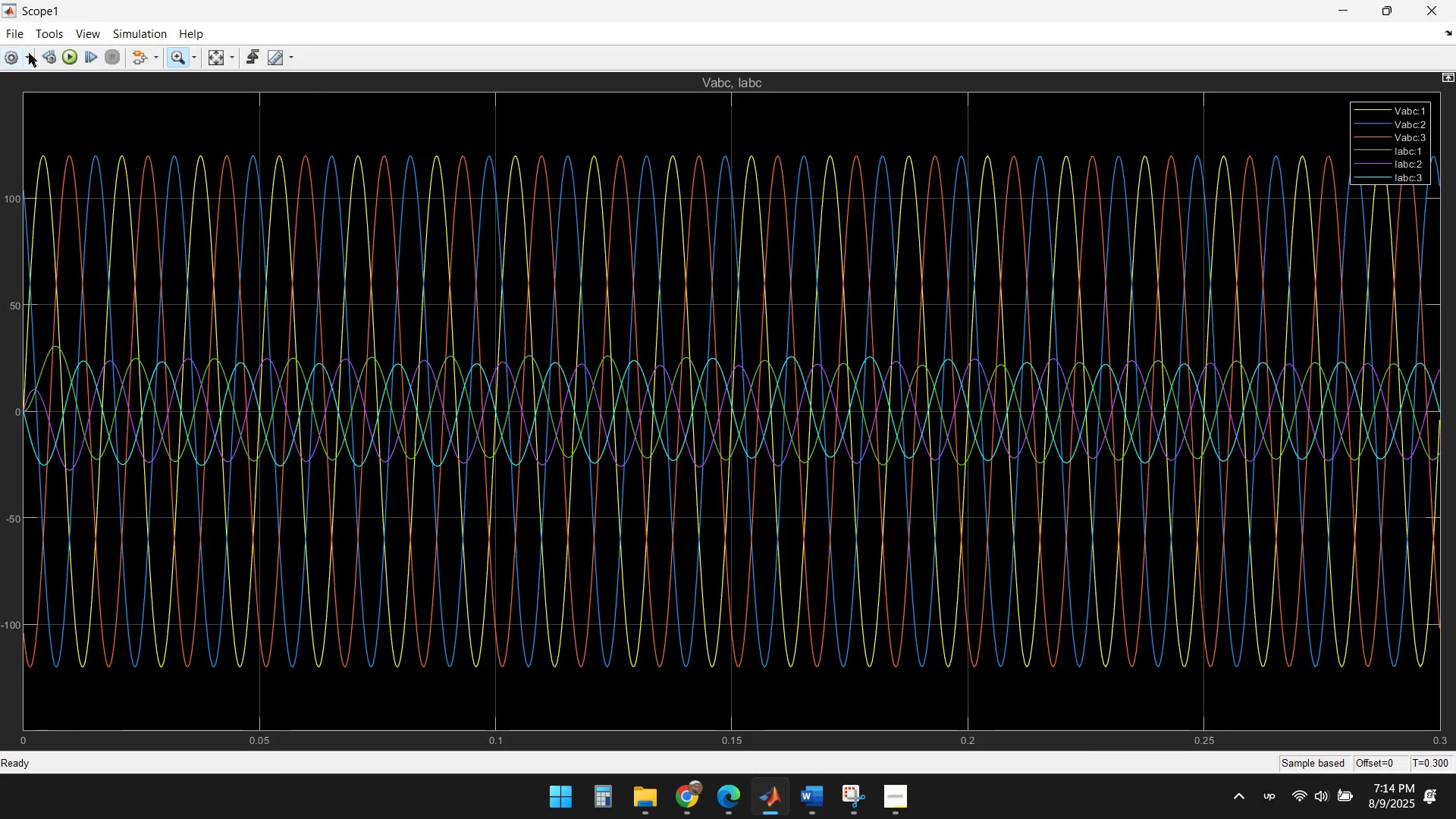 
left_click([29, 55])
 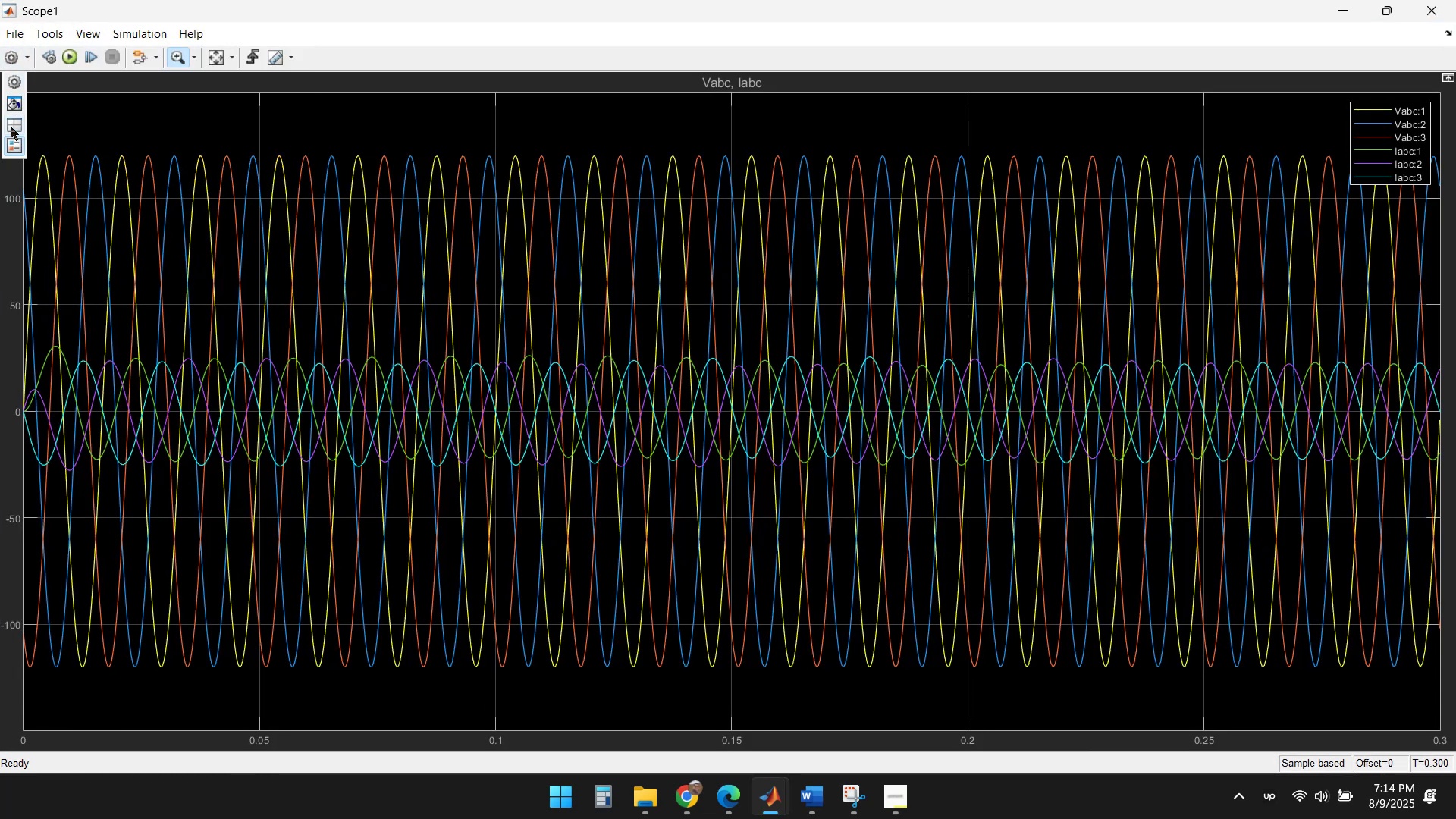 
left_click([11, 127])
 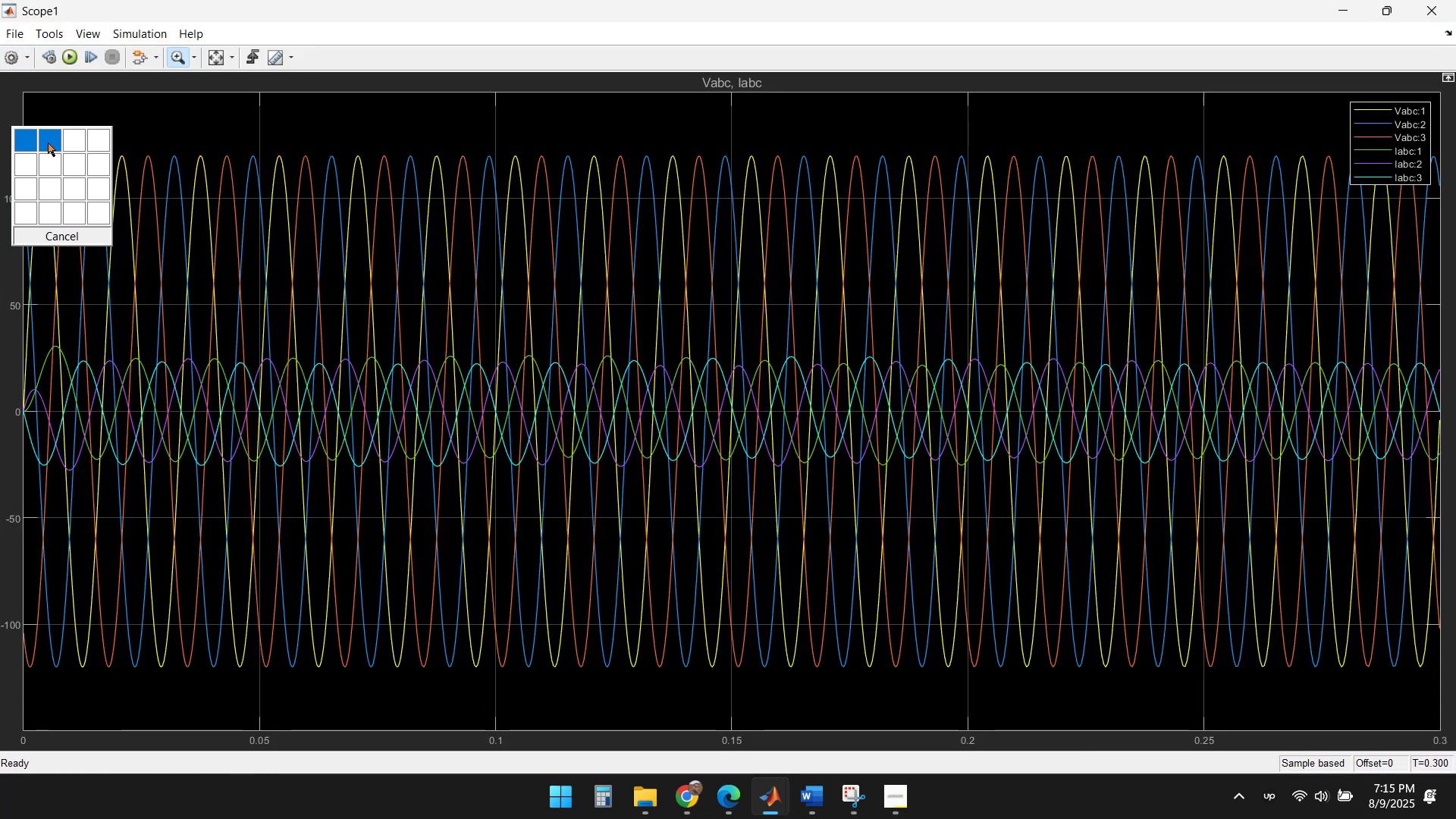 
left_click([48, 143])
 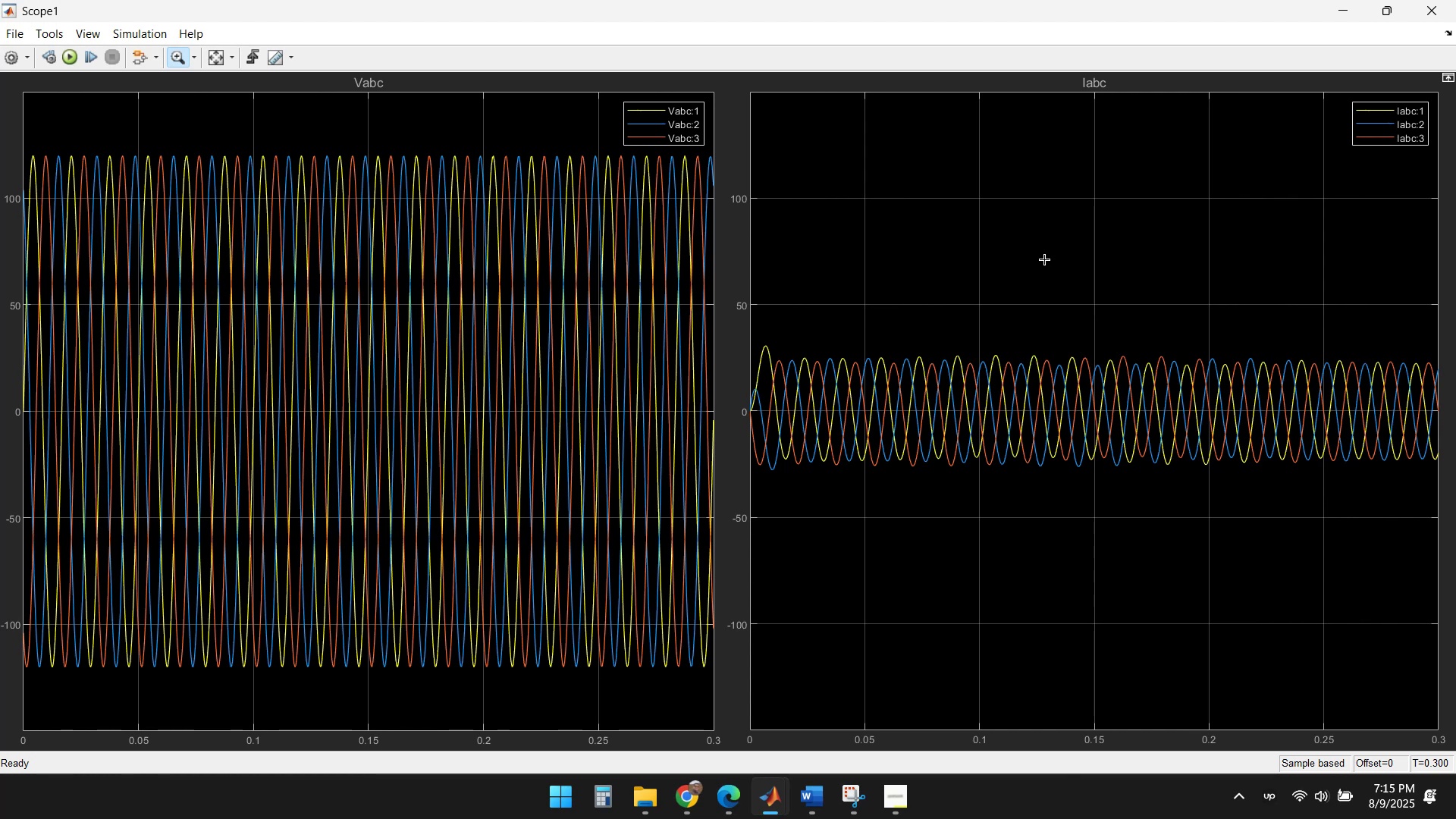 
wait(6.23)
 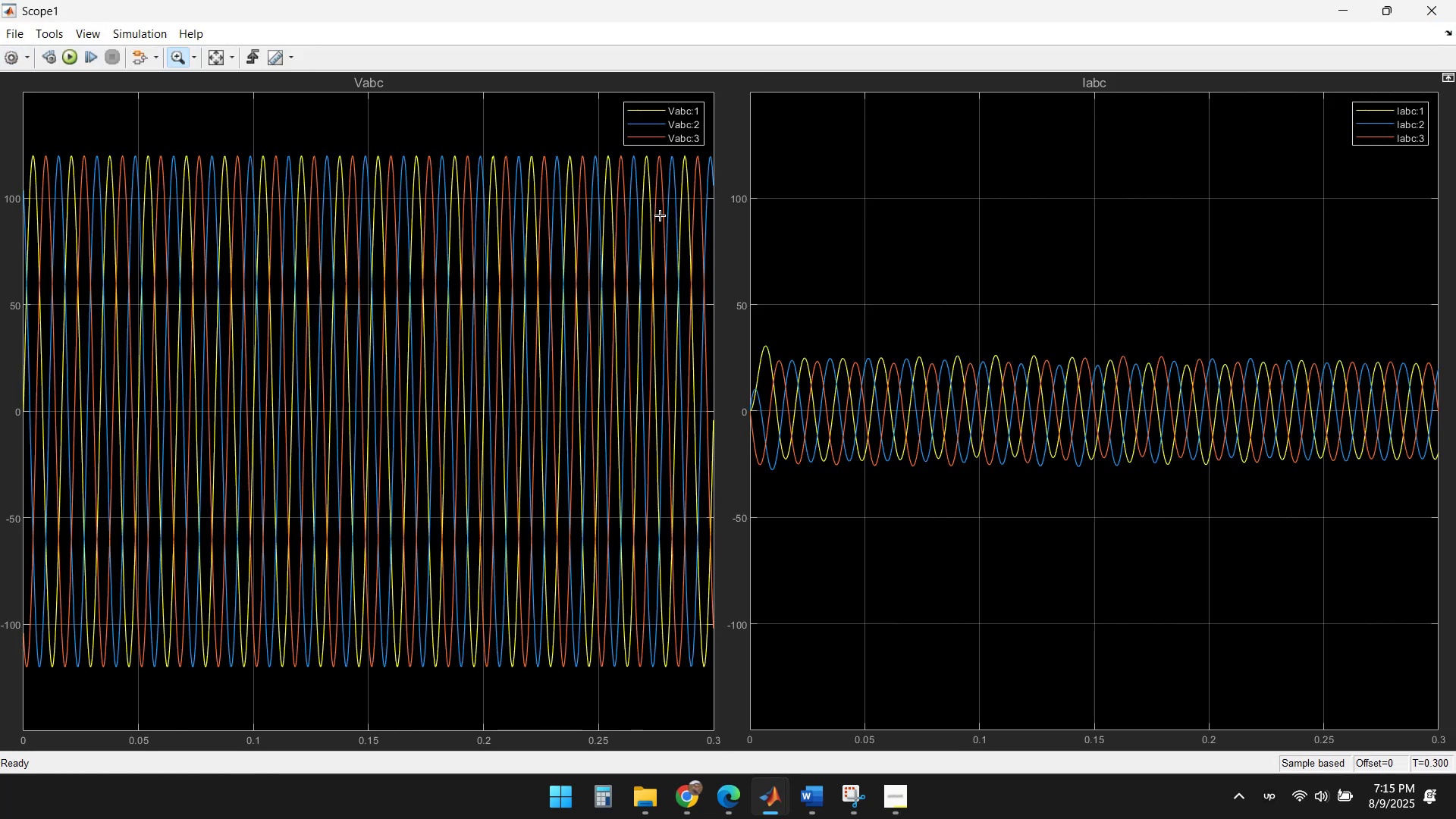 
left_click([27, 57])
 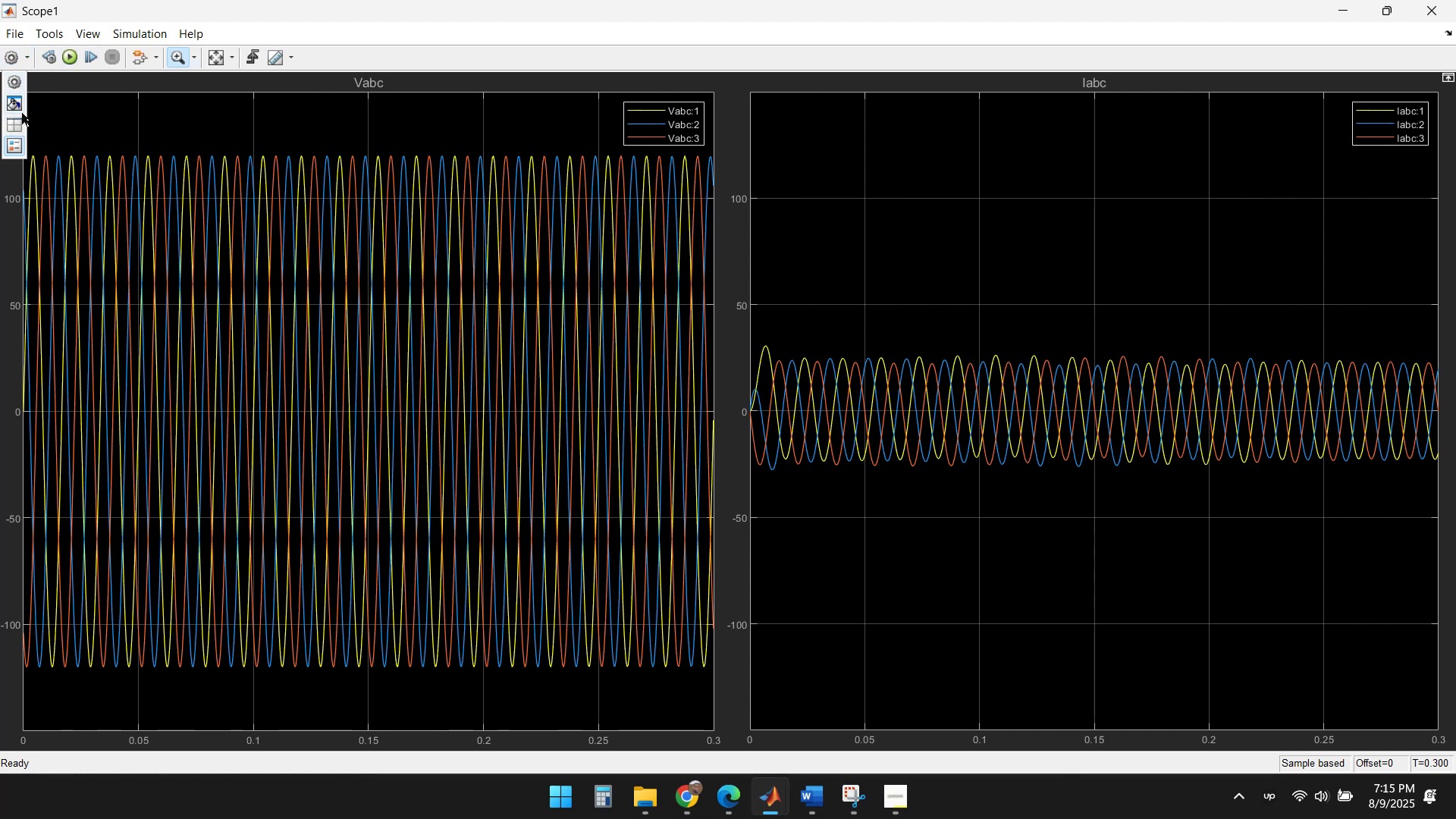 
left_click([22, 128])
 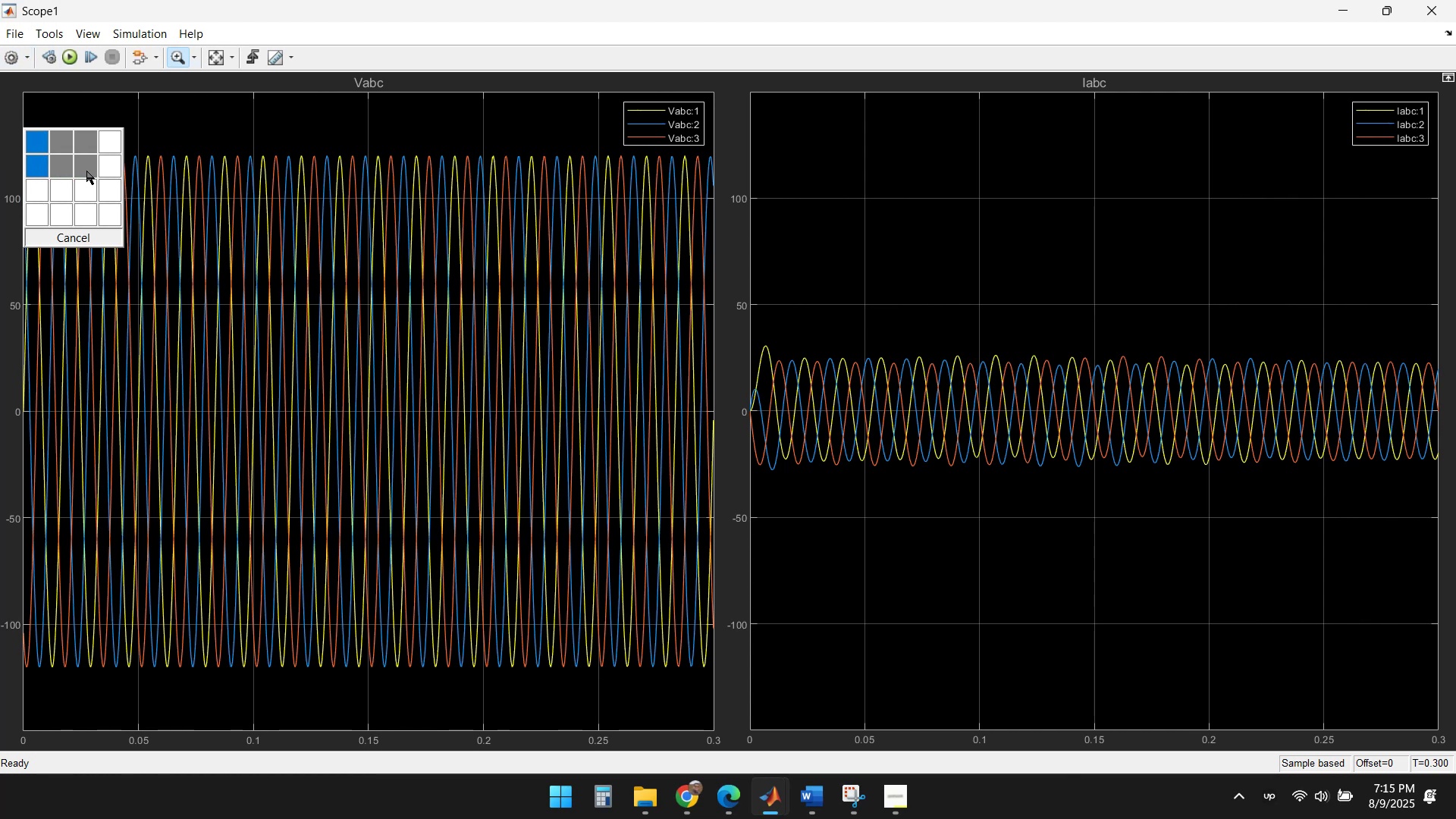 
left_click([85, 189])
 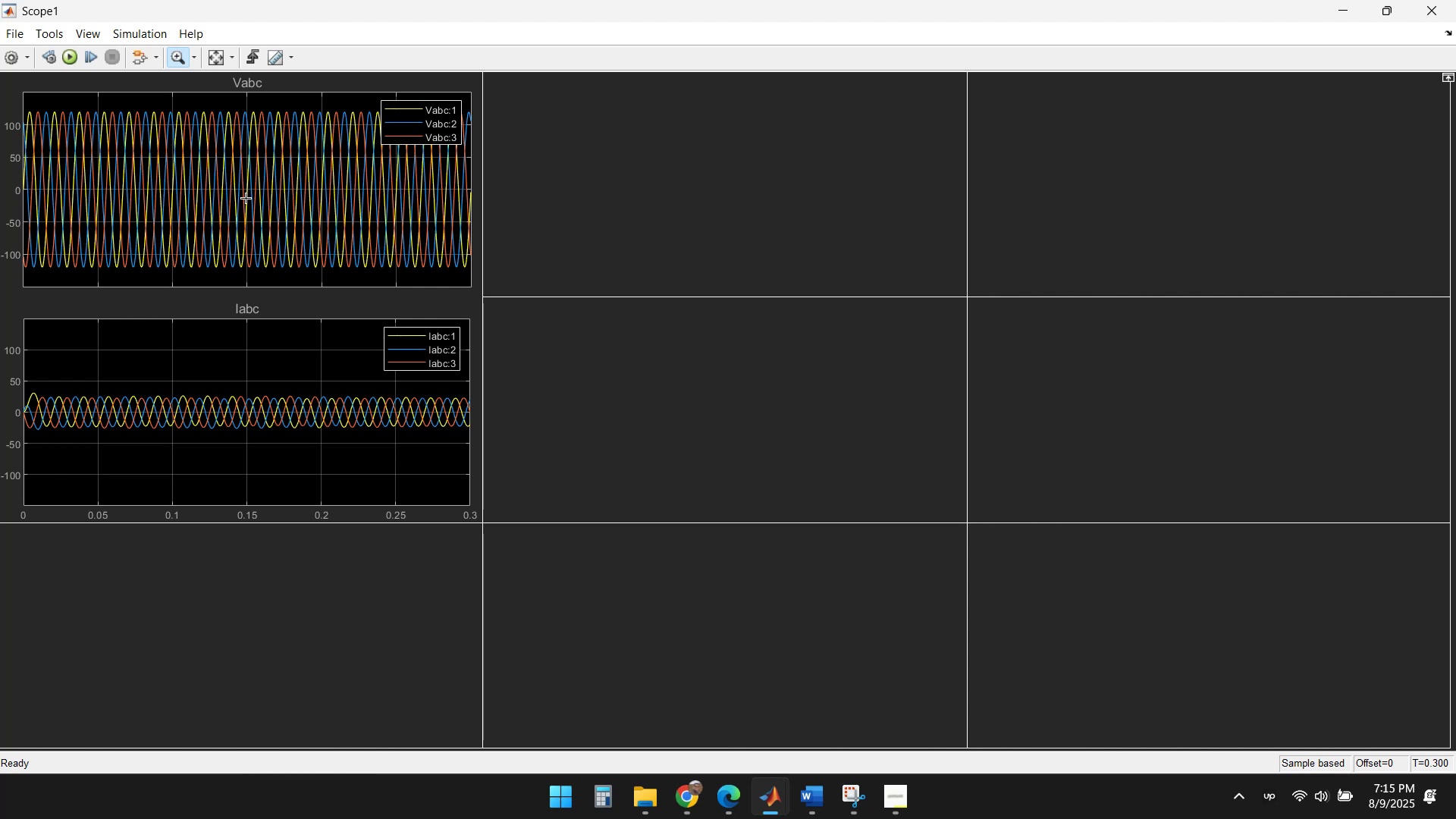 
left_click([28, 62])
 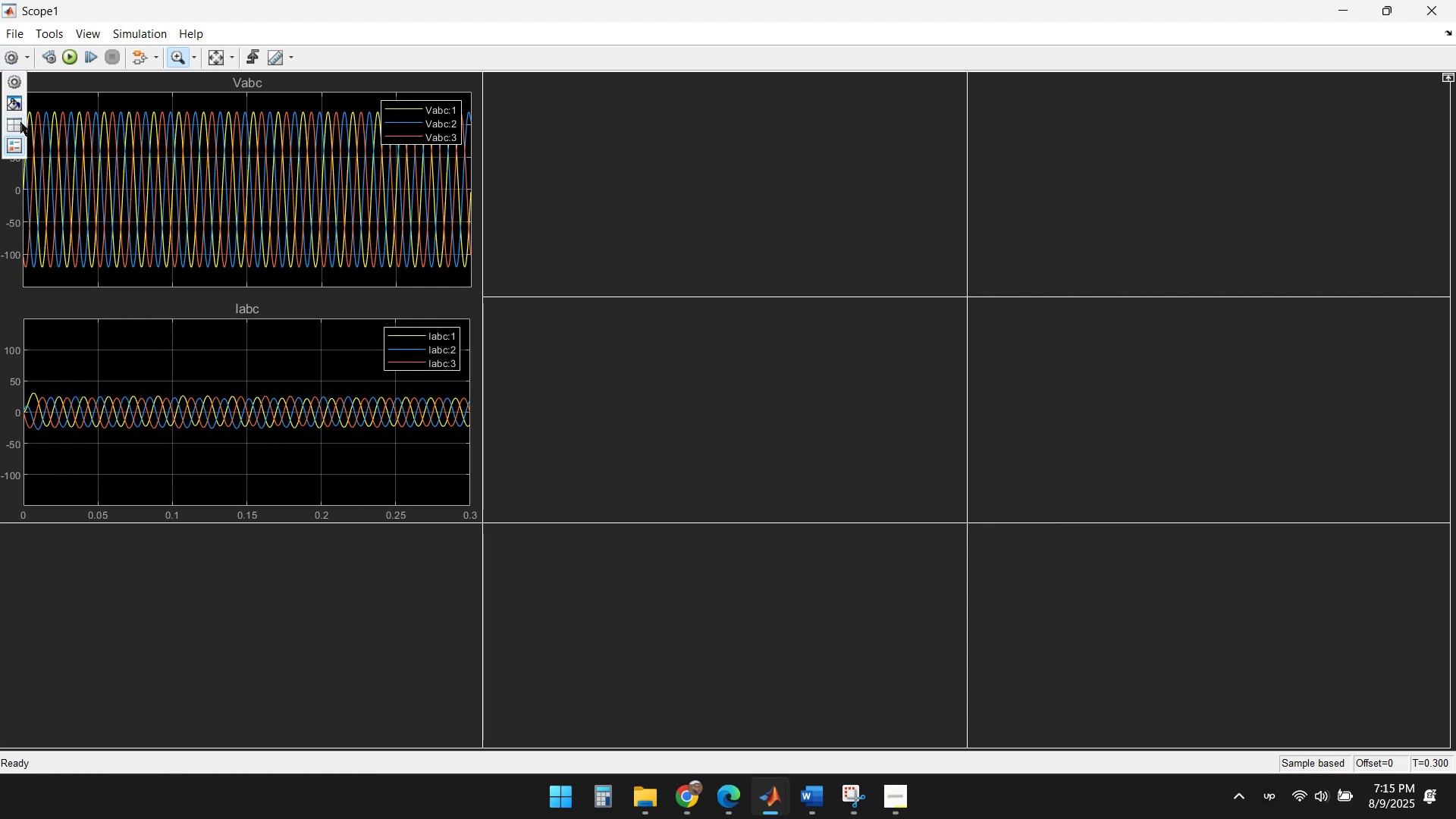 
left_click([15, 127])
 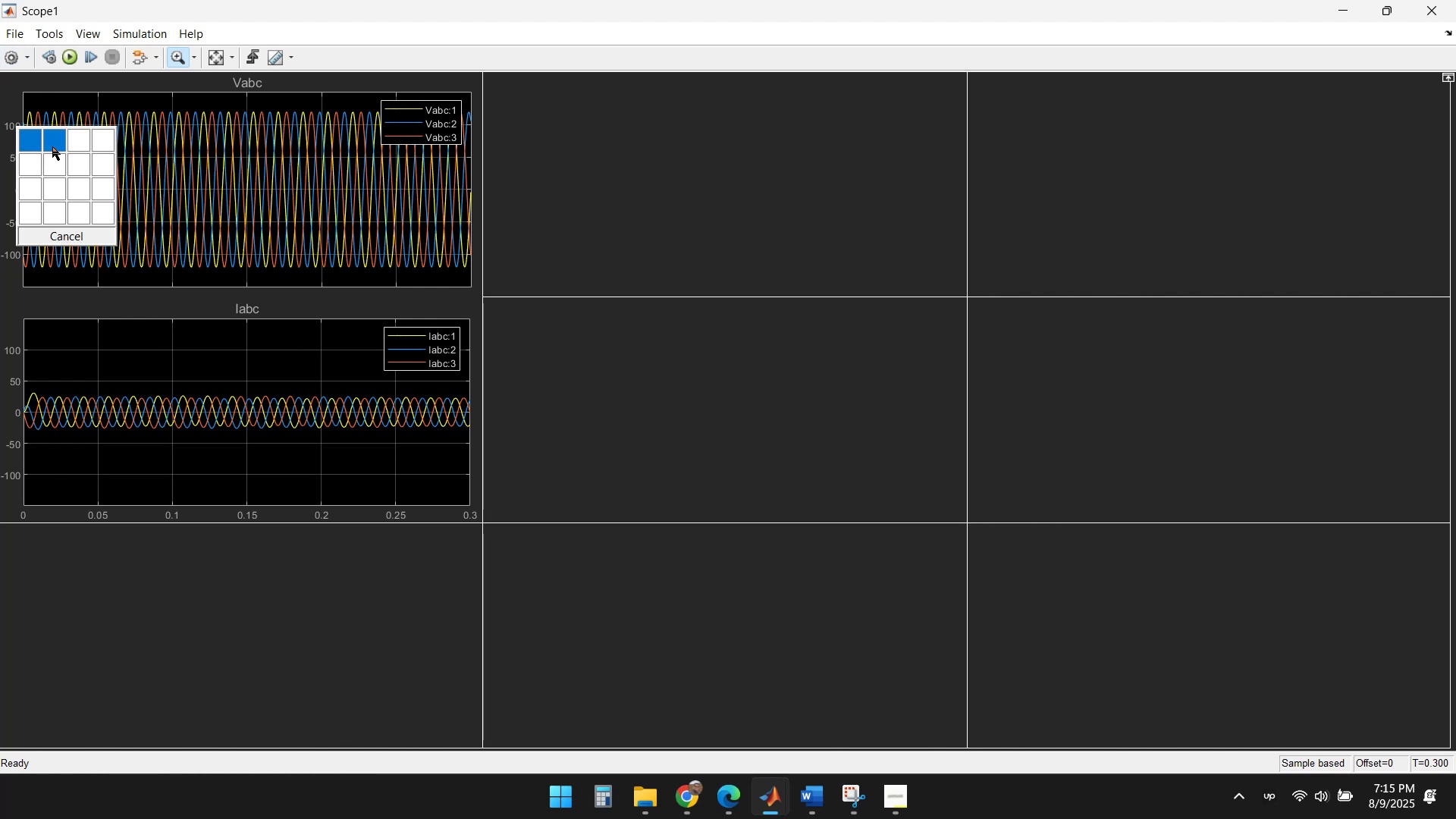 
left_click([53, 146])
 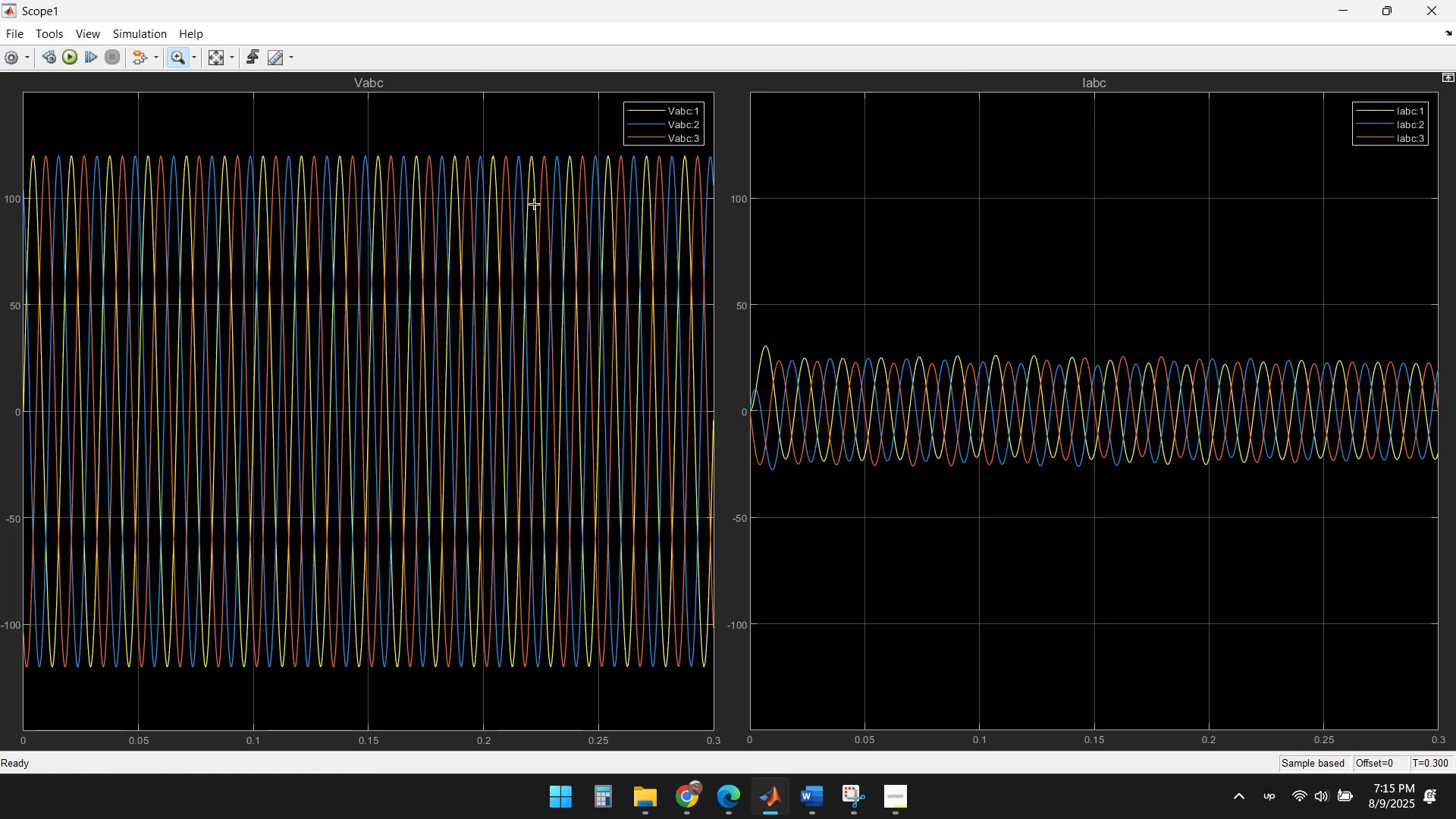 
left_click([24, 58])
 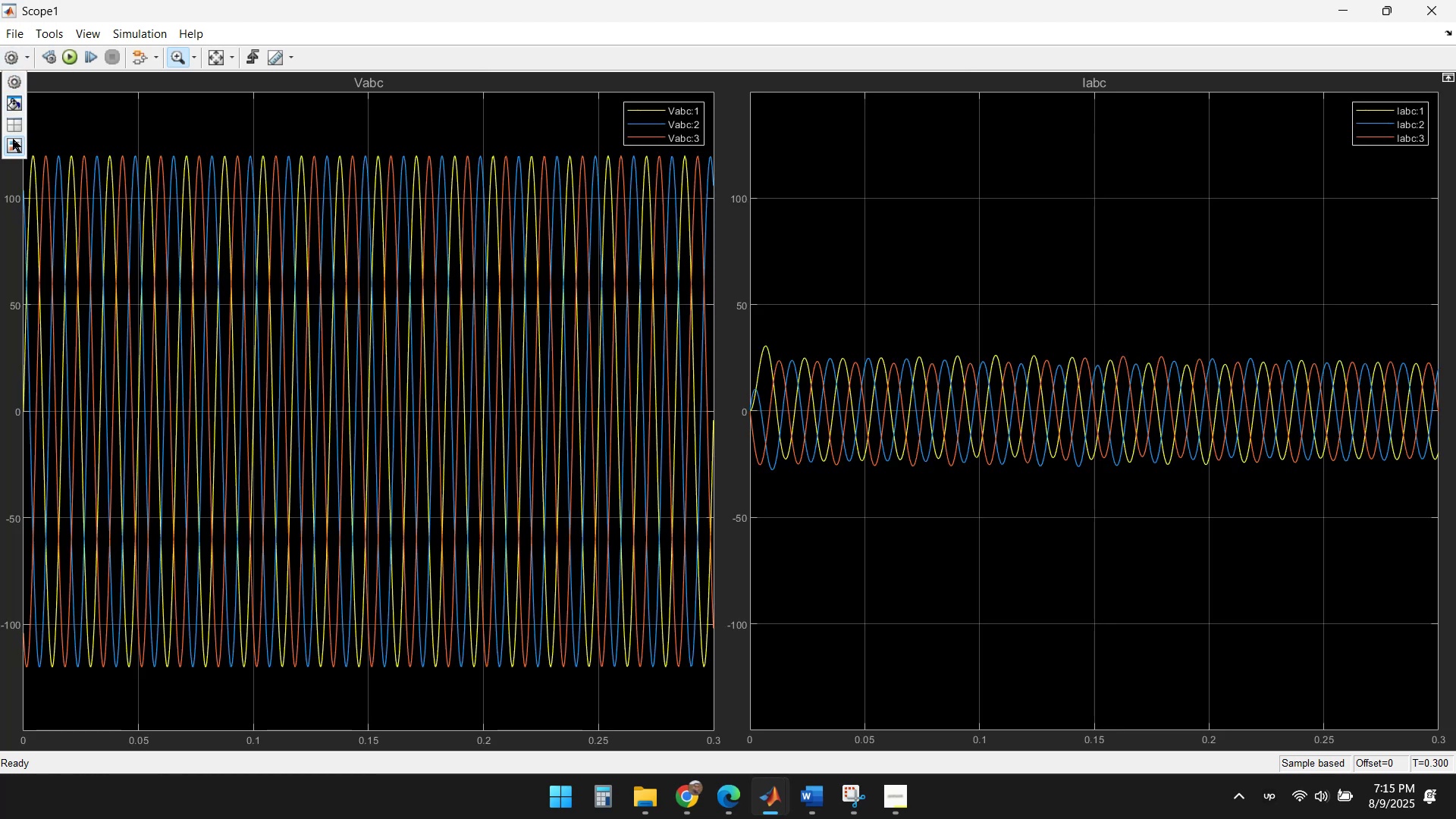 
left_click([11, 120])
 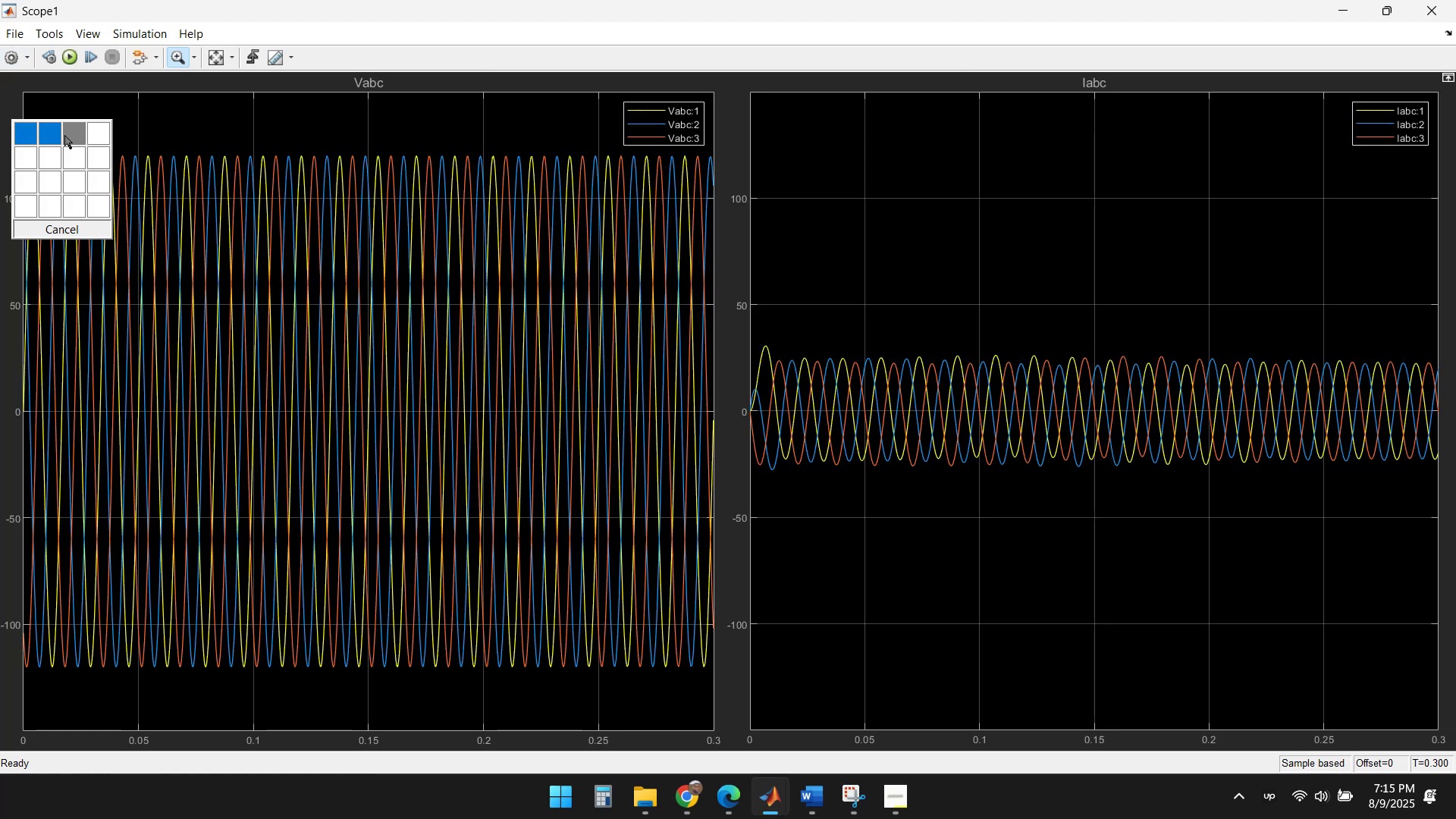 
left_click([80, 135])
 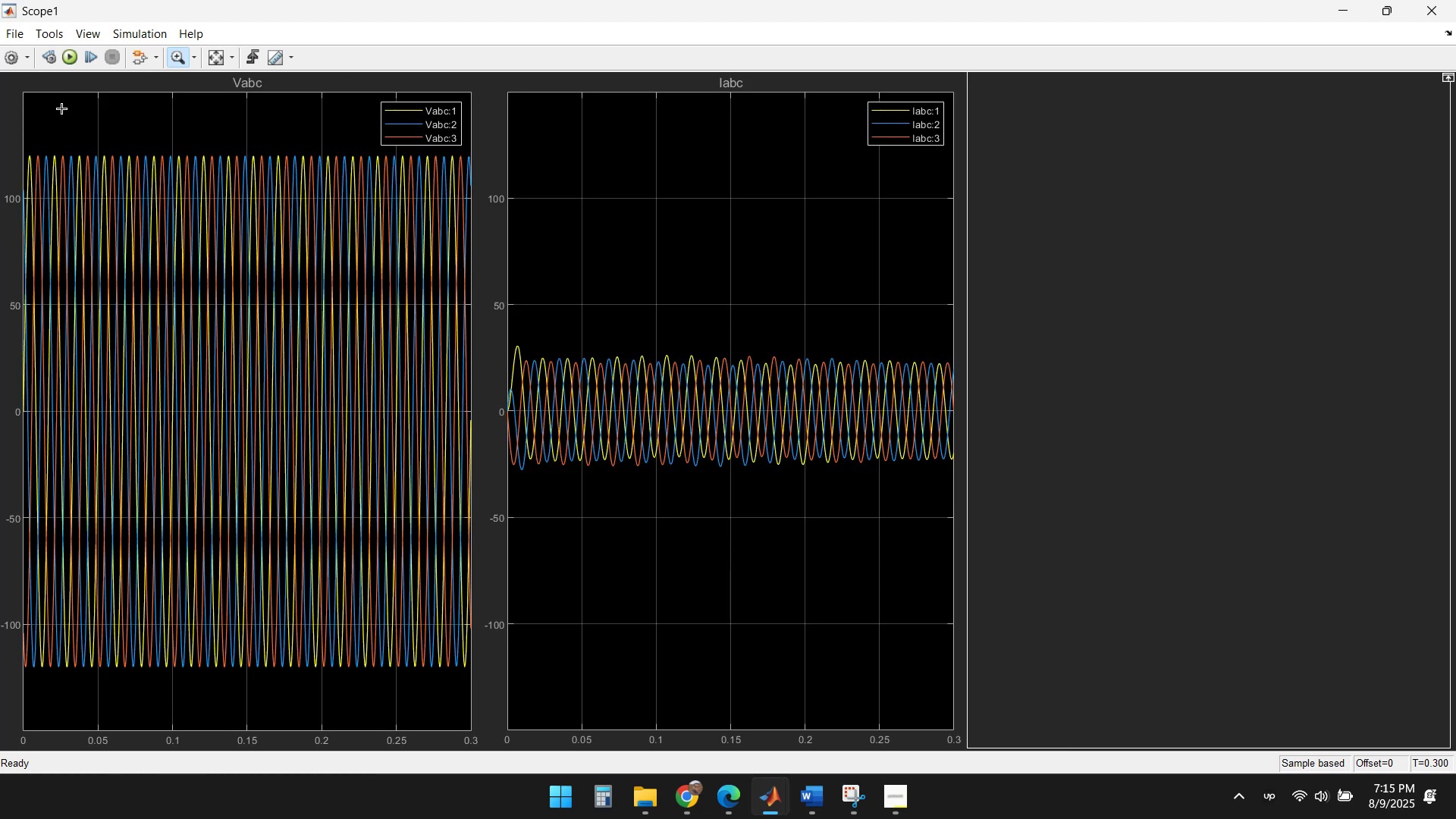 
left_click([27, 61])
 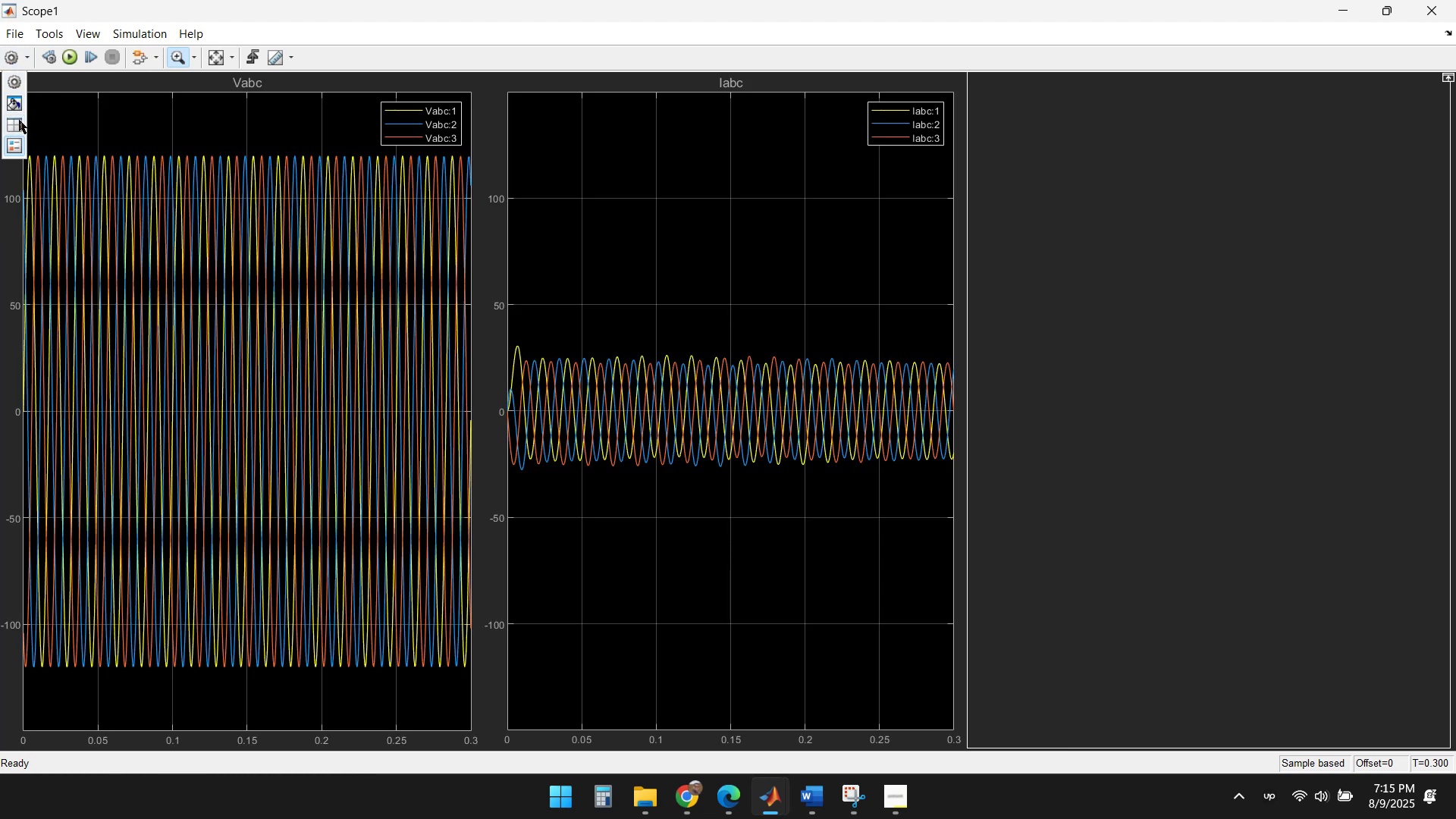 
left_click([19, 120])
 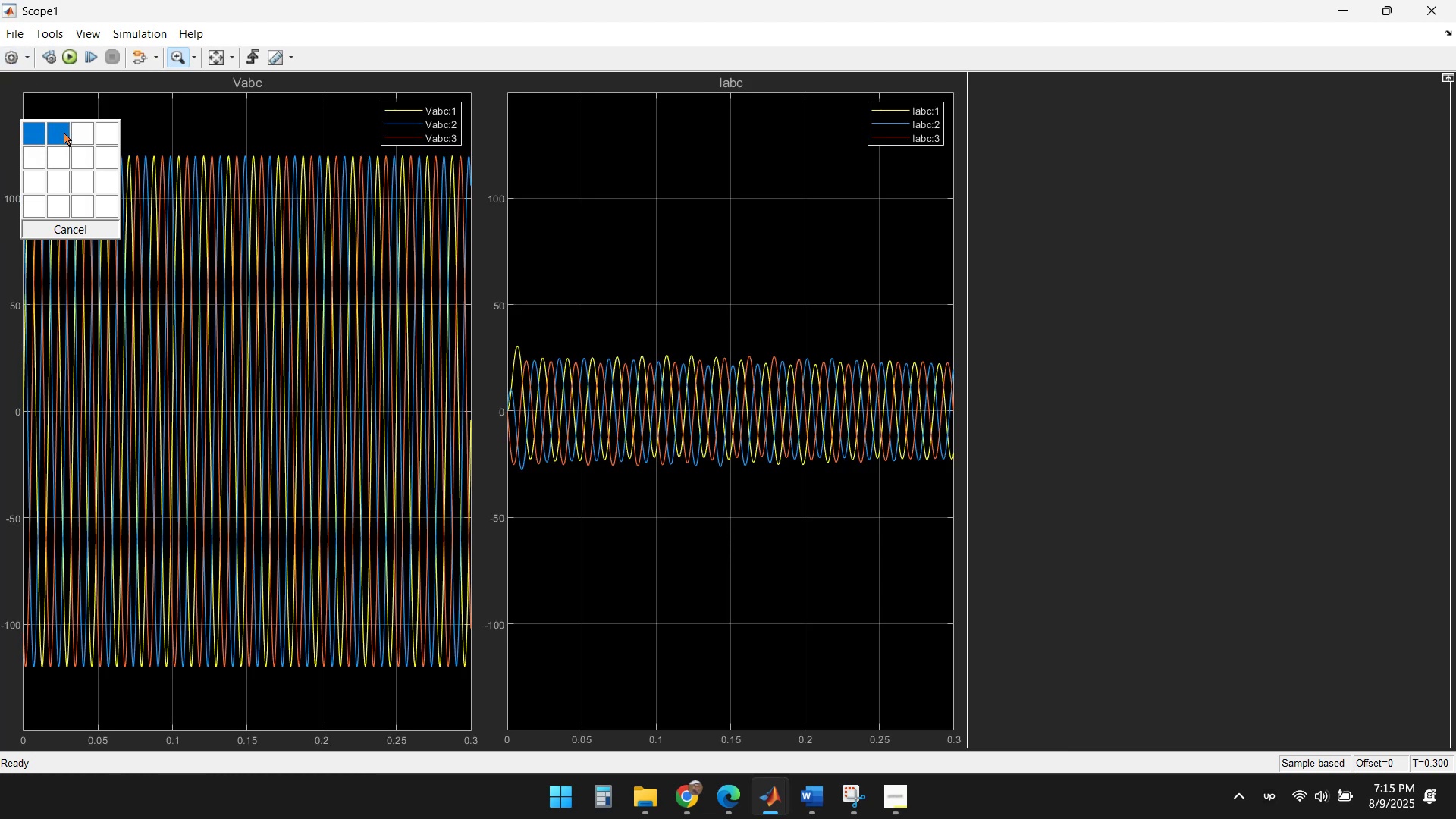 
left_click([64, 133])
 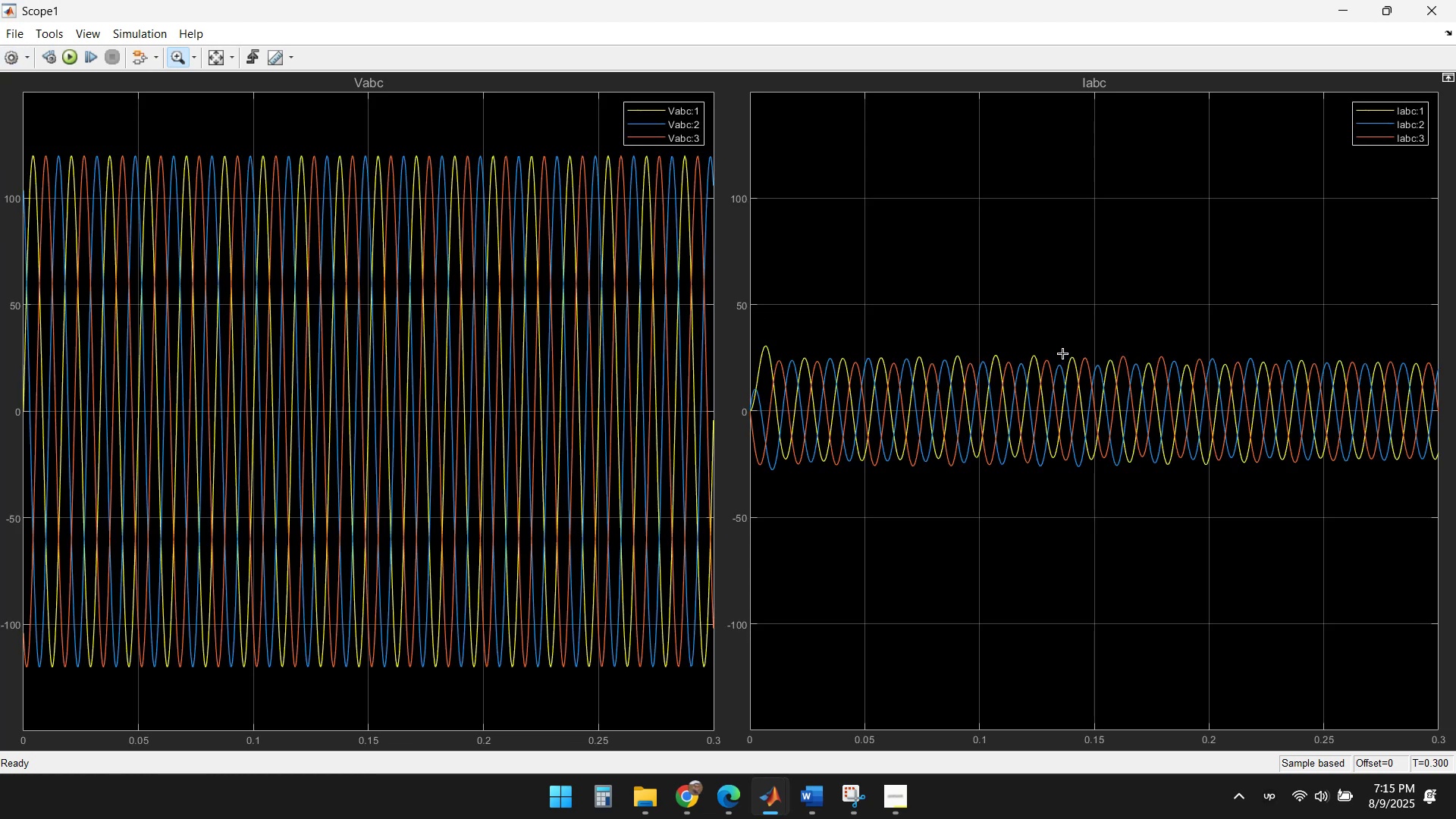 
left_click([1025, 291])
 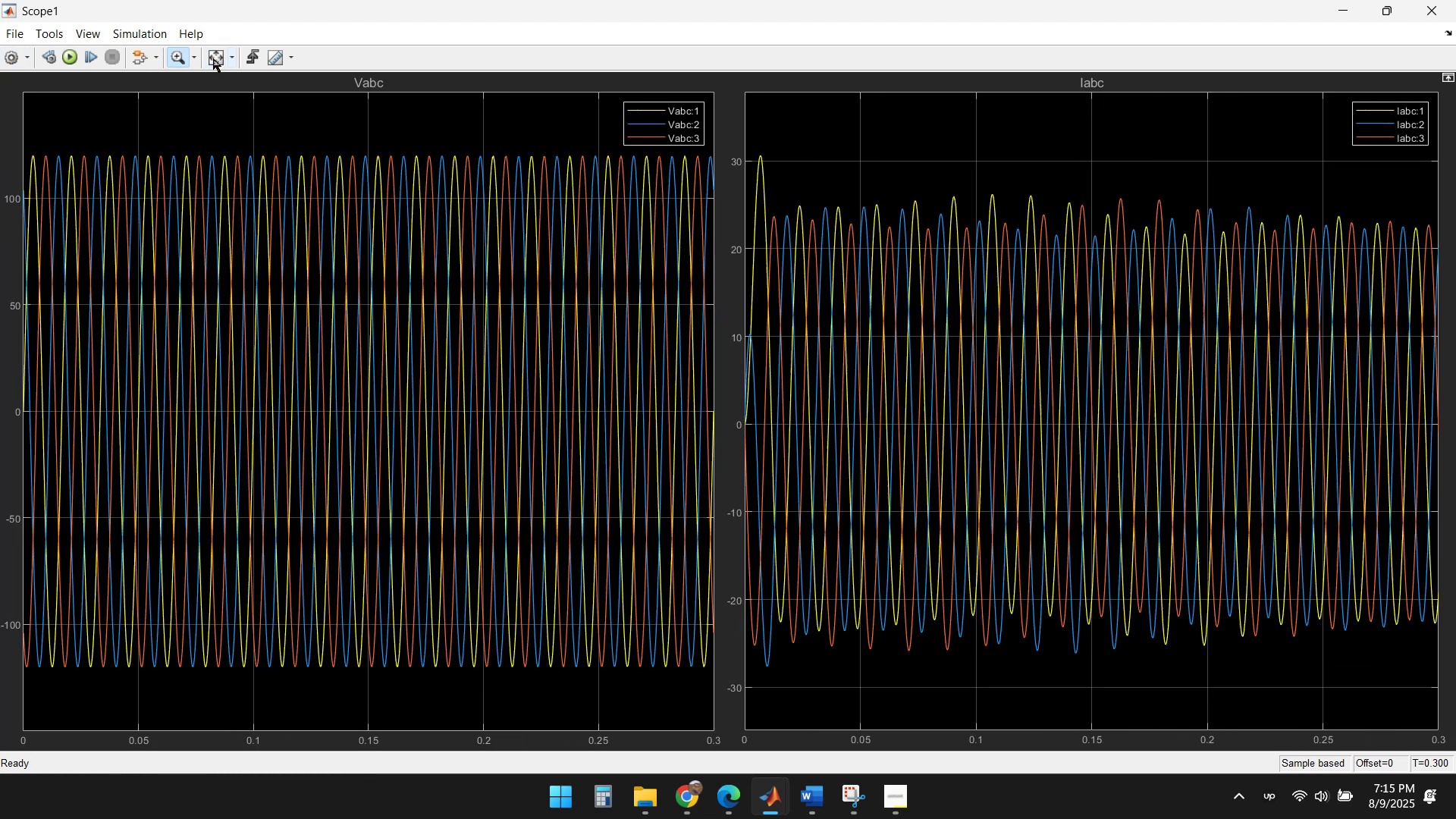 
left_click([213, 58])
 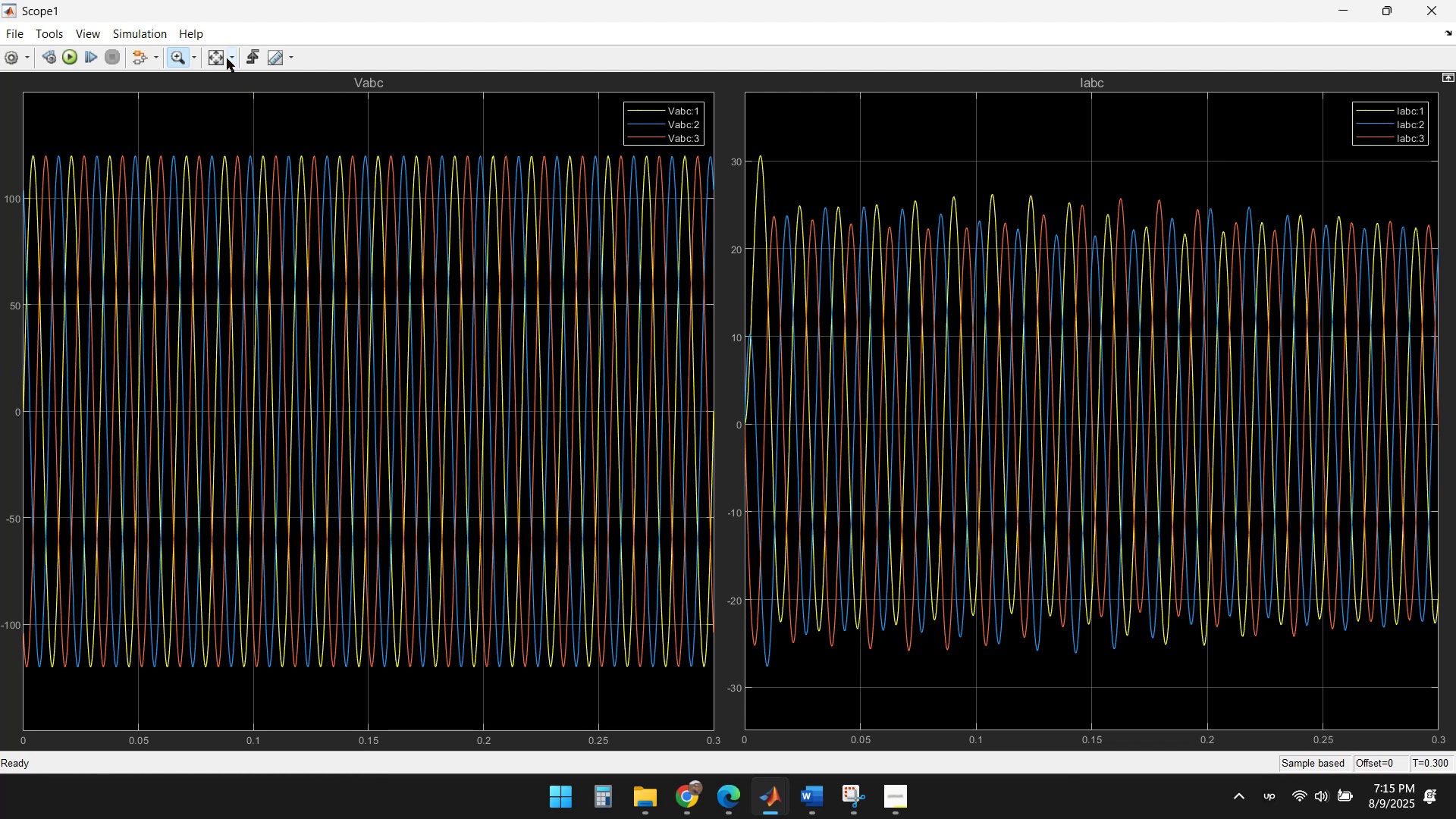 
left_click([230, 60])
 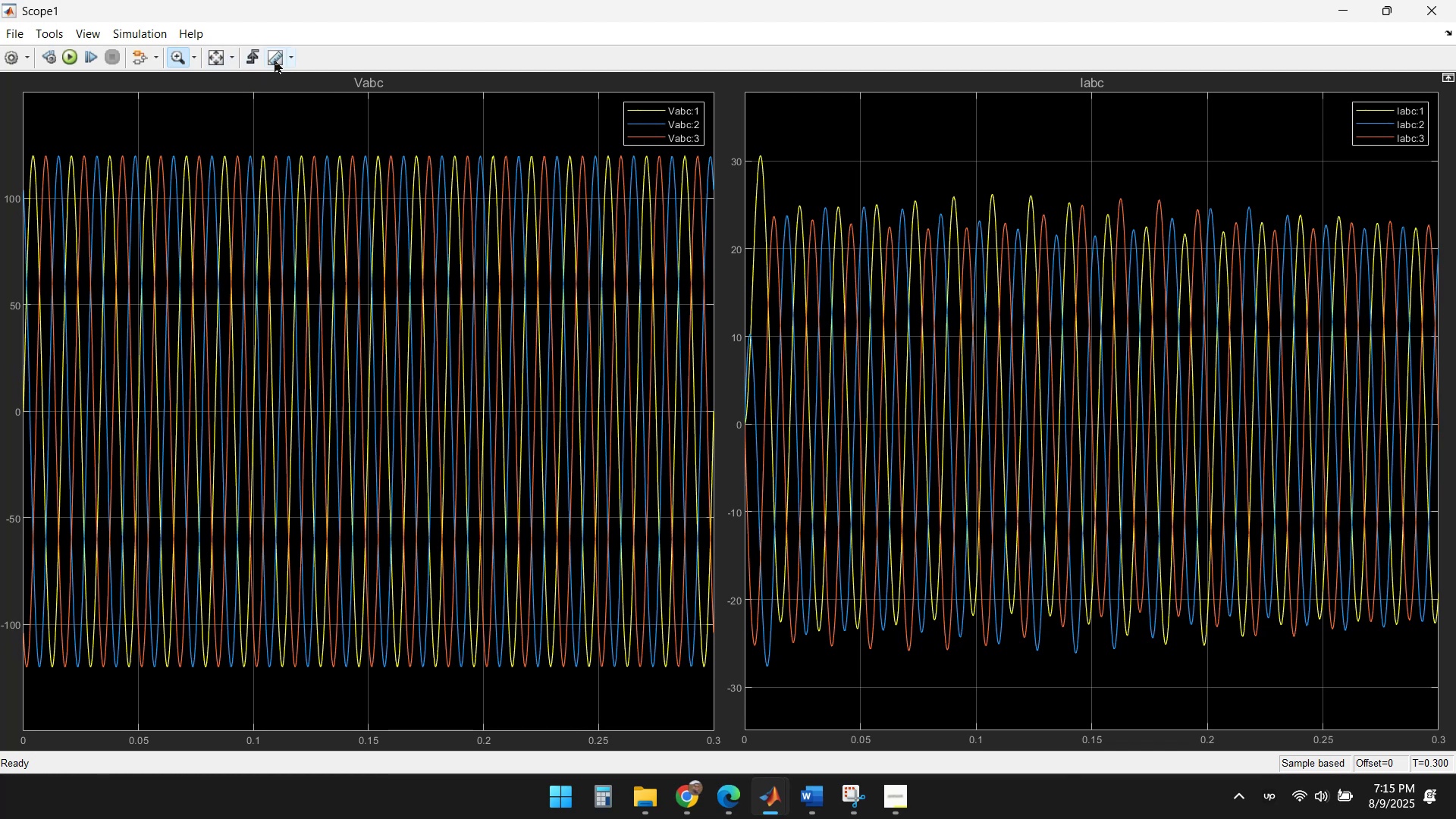 
left_click([195, 61])
 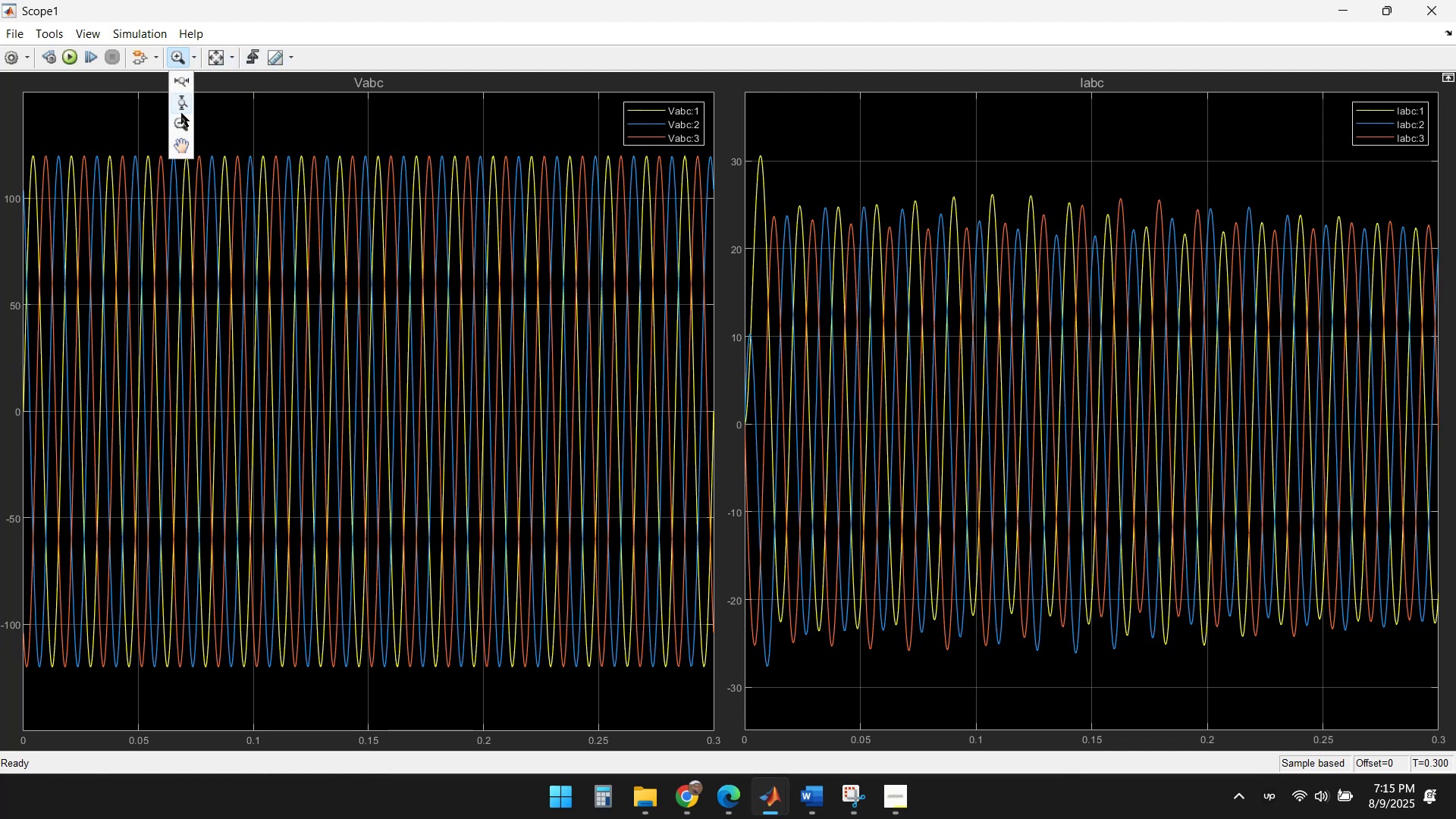 
left_click([359, 52])
 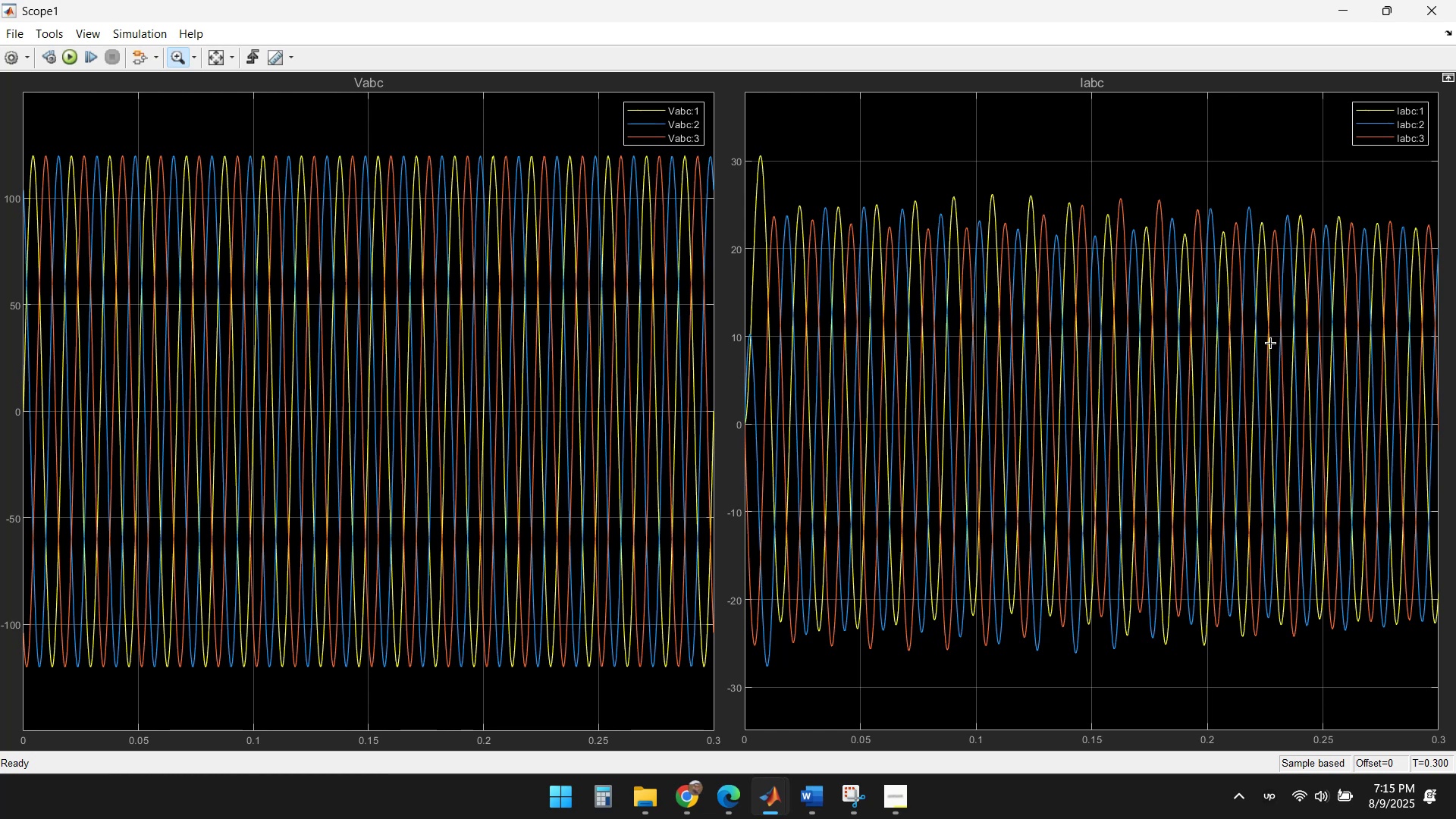 
wait(10.64)
 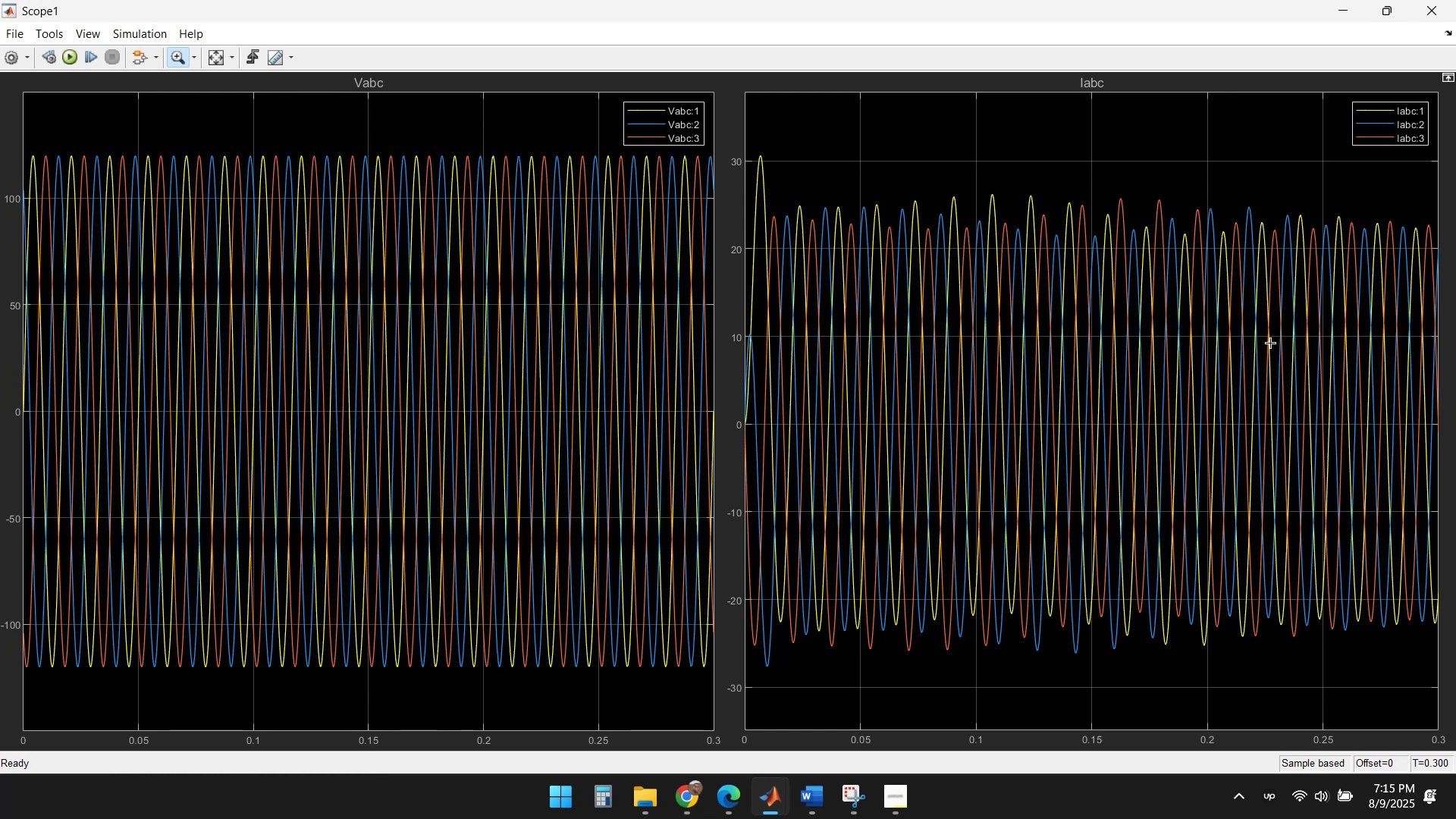 
left_click([1419, 14])
 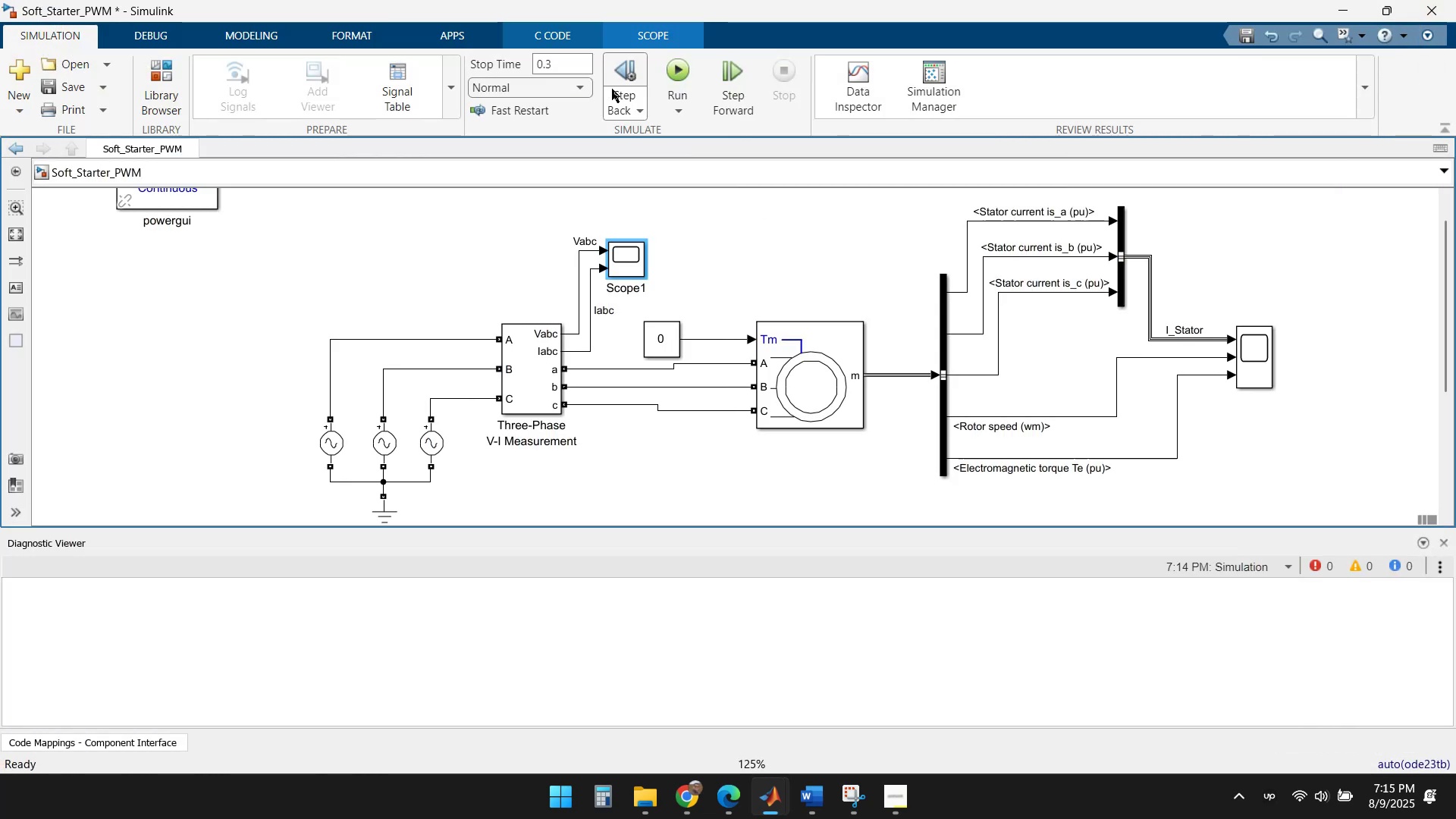 
left_click([568, 67])
 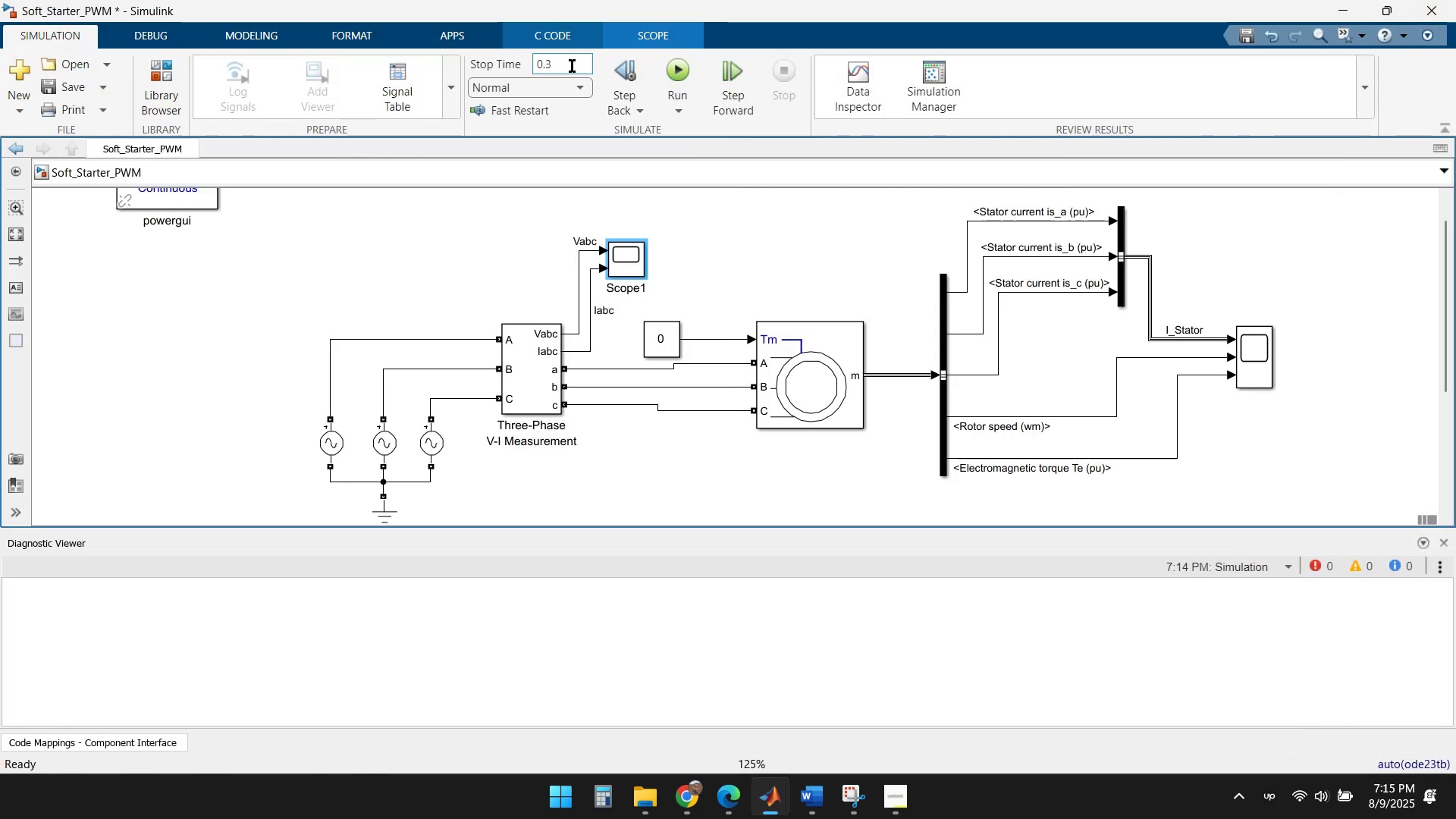 
key(Backspace)
 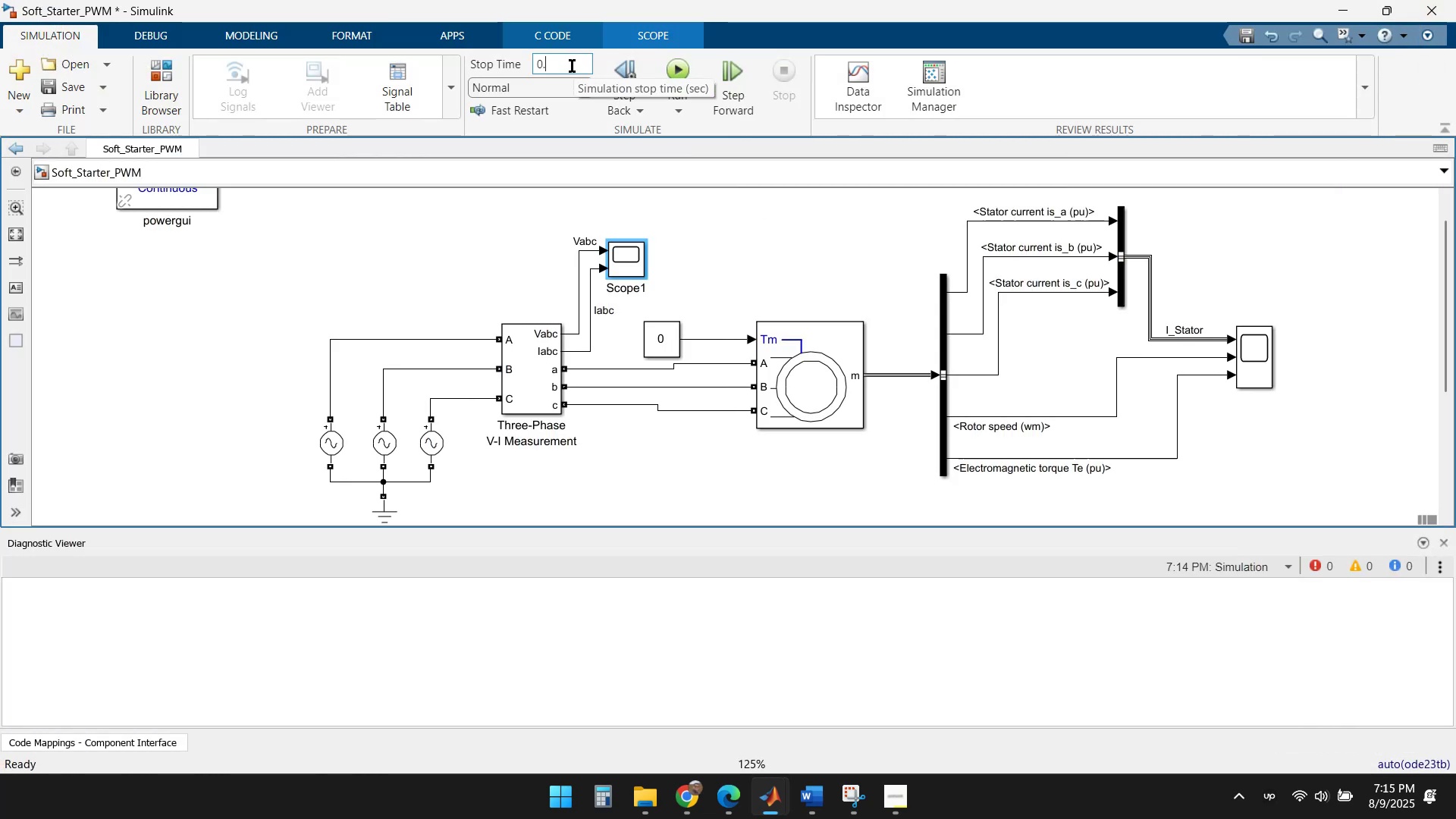 
key(Numpad1)
 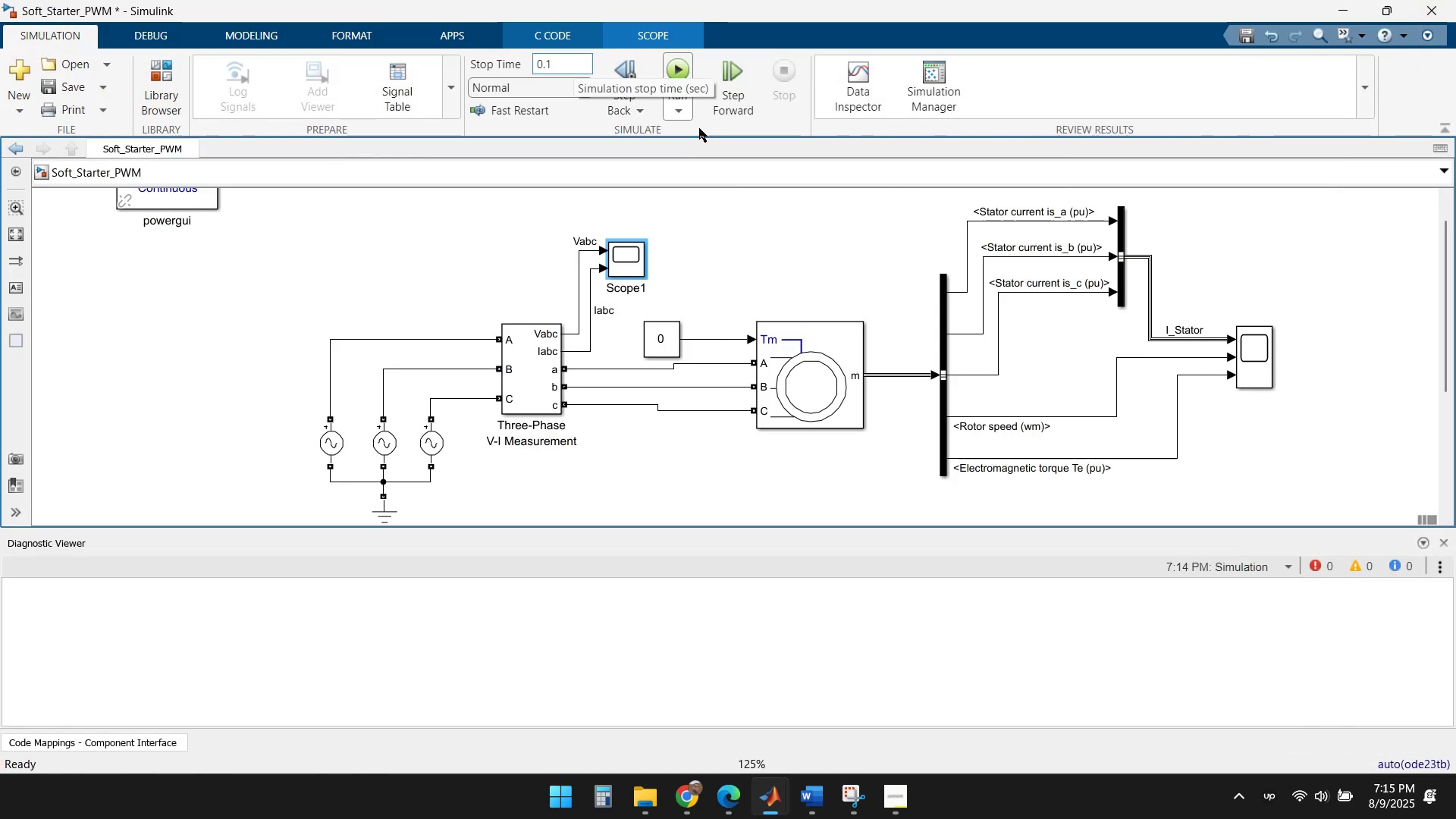 
left_click([808, 243])
 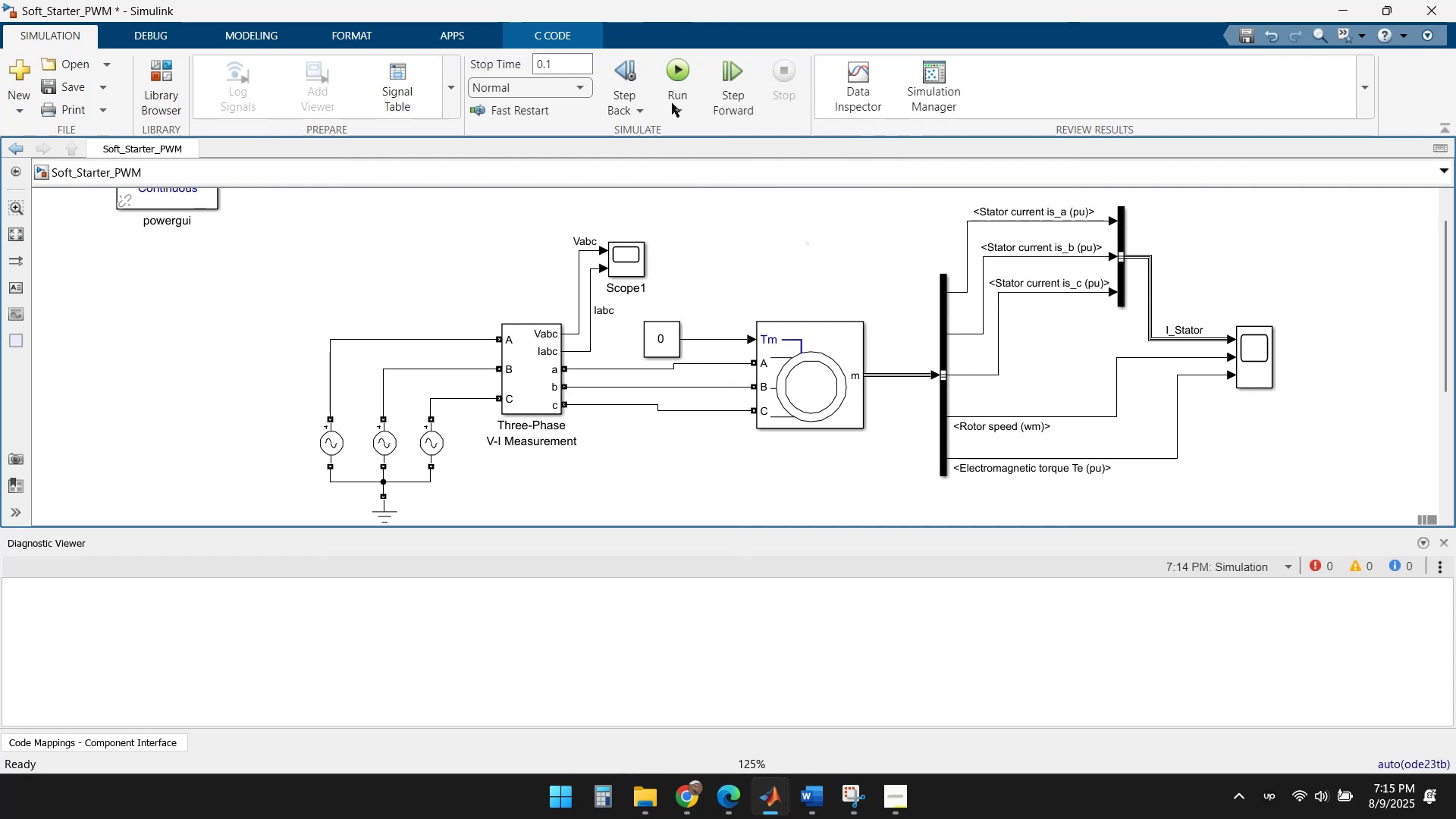 
left_click([685, 71])
 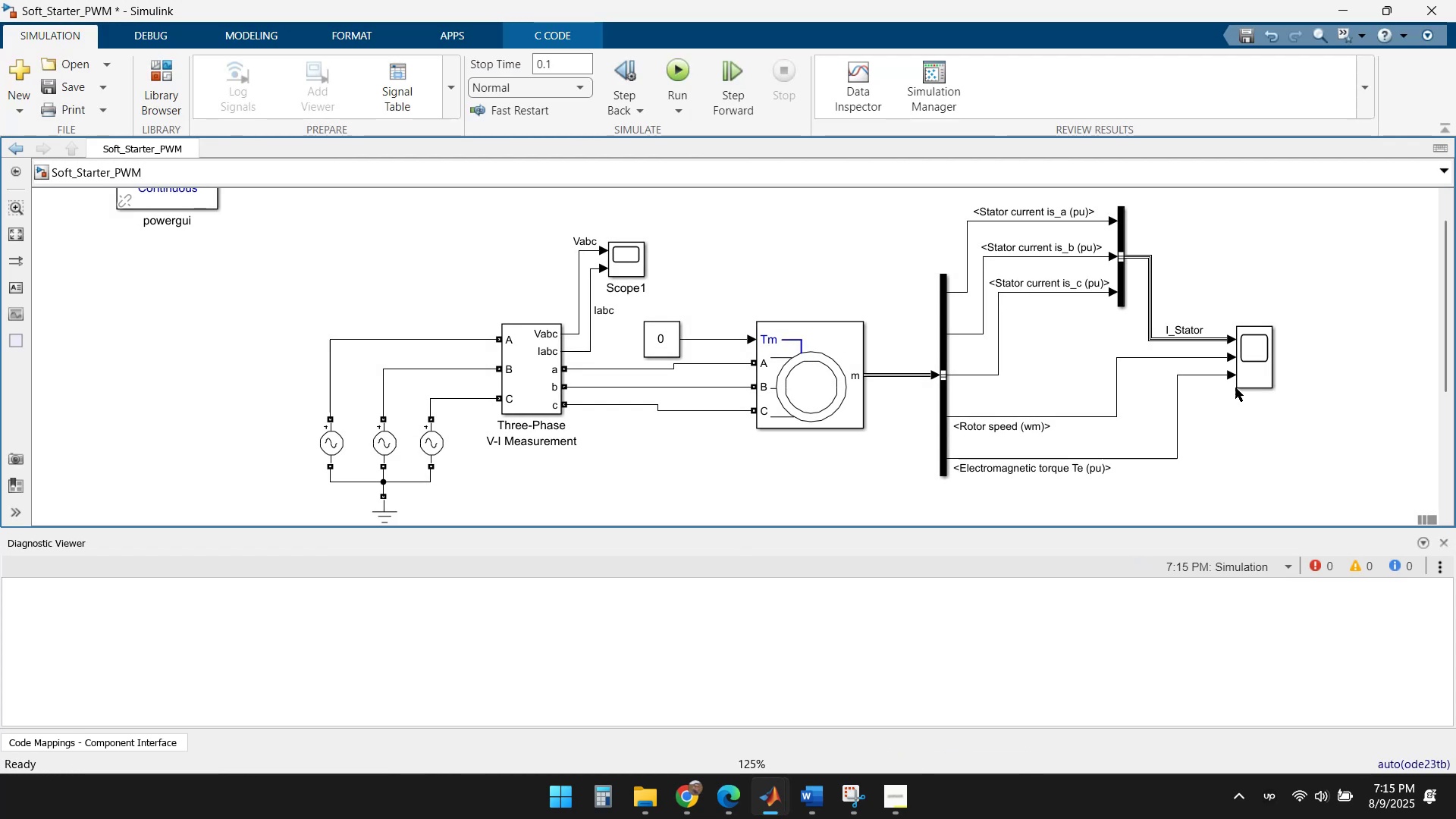 
double_click([613, 255])
 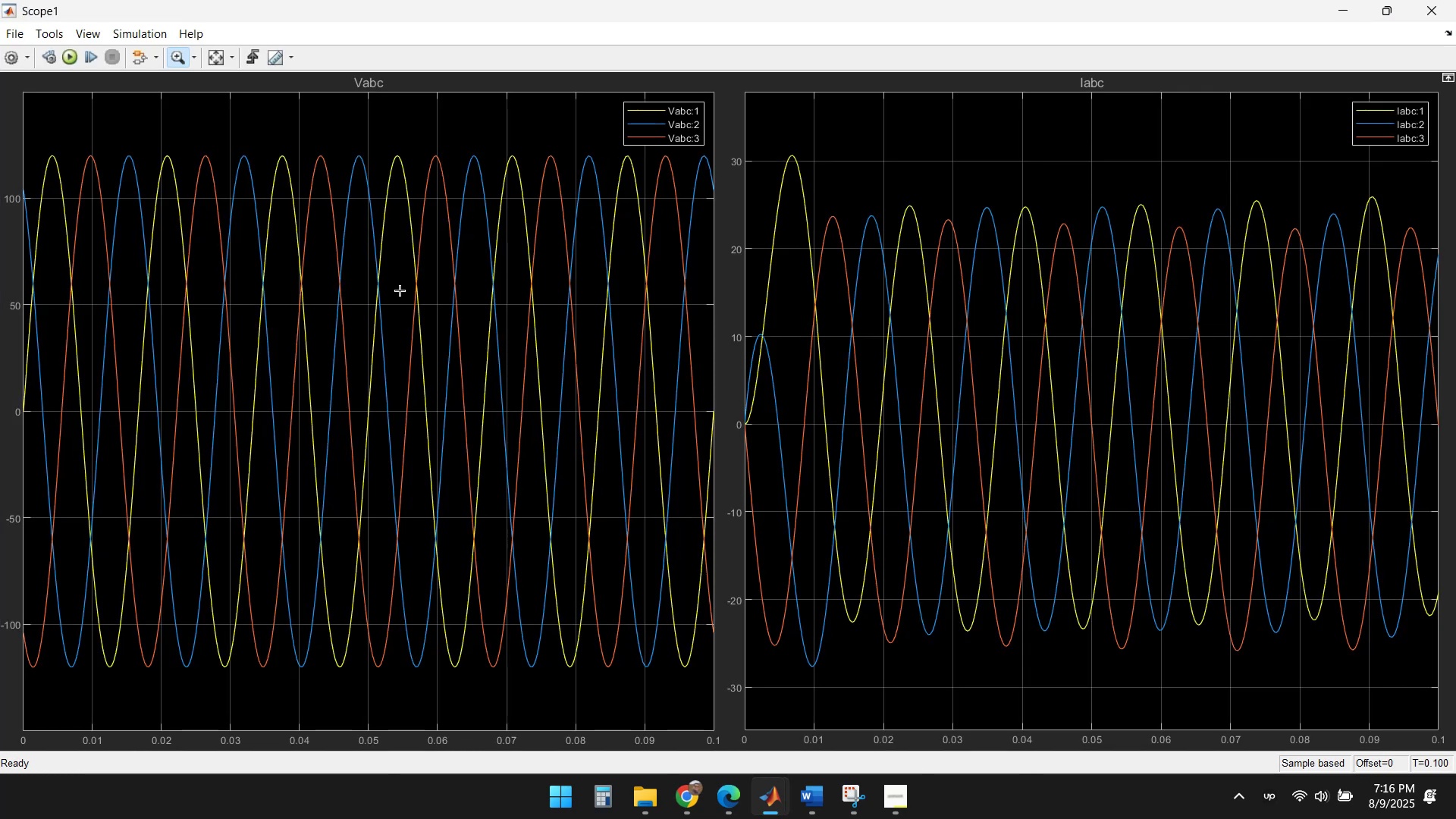 
wait(6.06)
 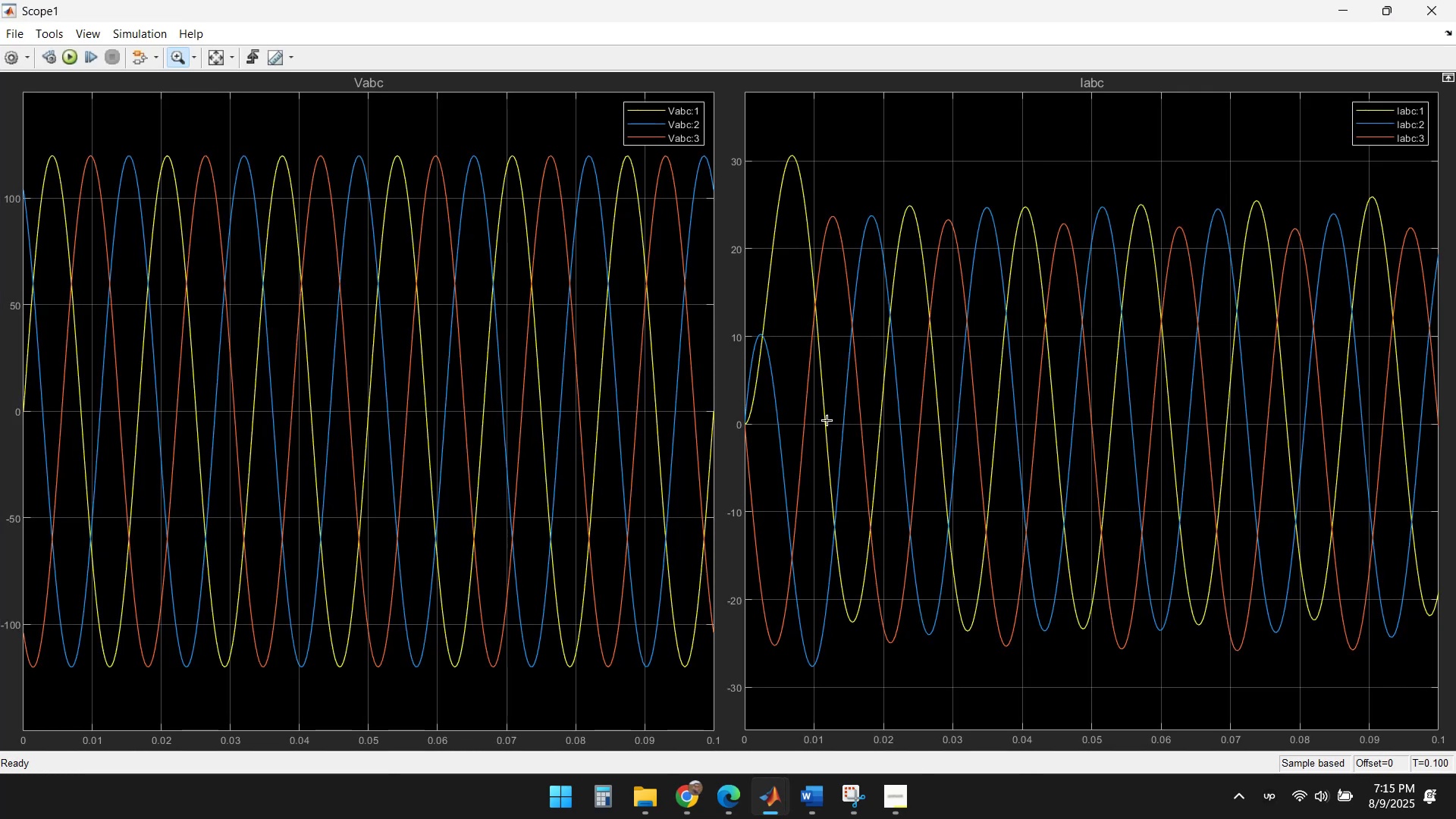 
left_click([221, 67])
 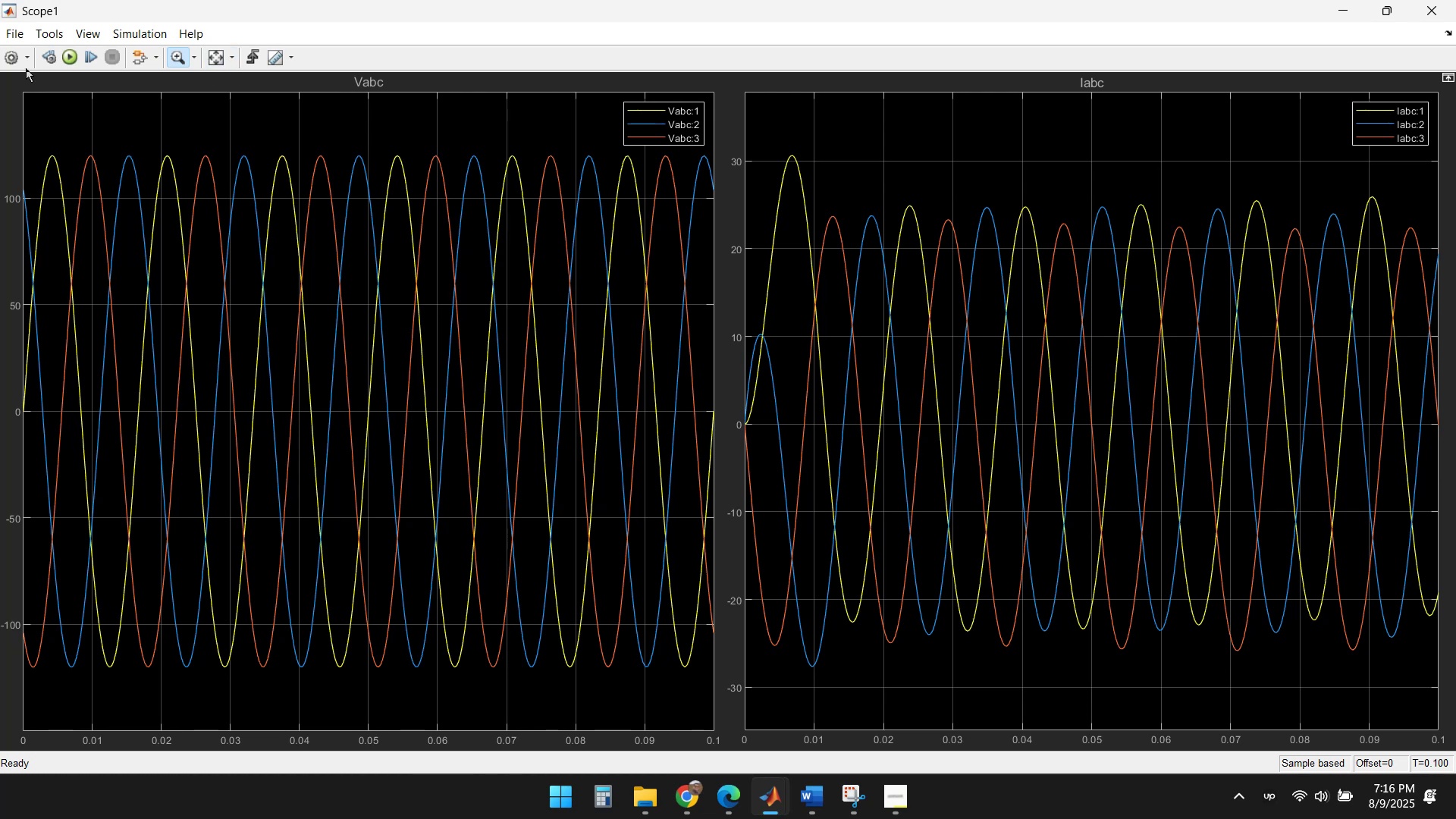 
left_click([26, 65])
 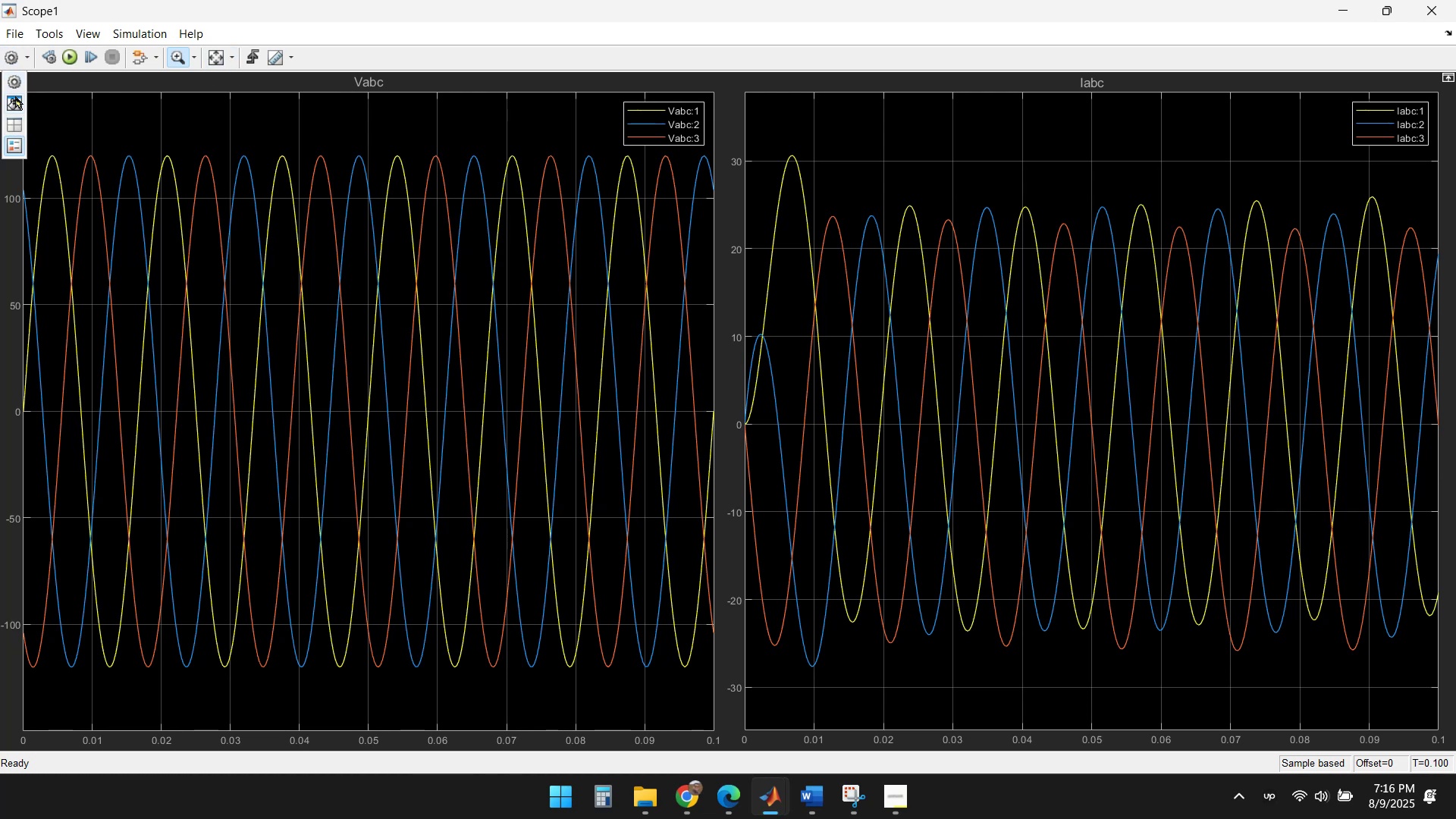 
mouse_move([31, 113])
 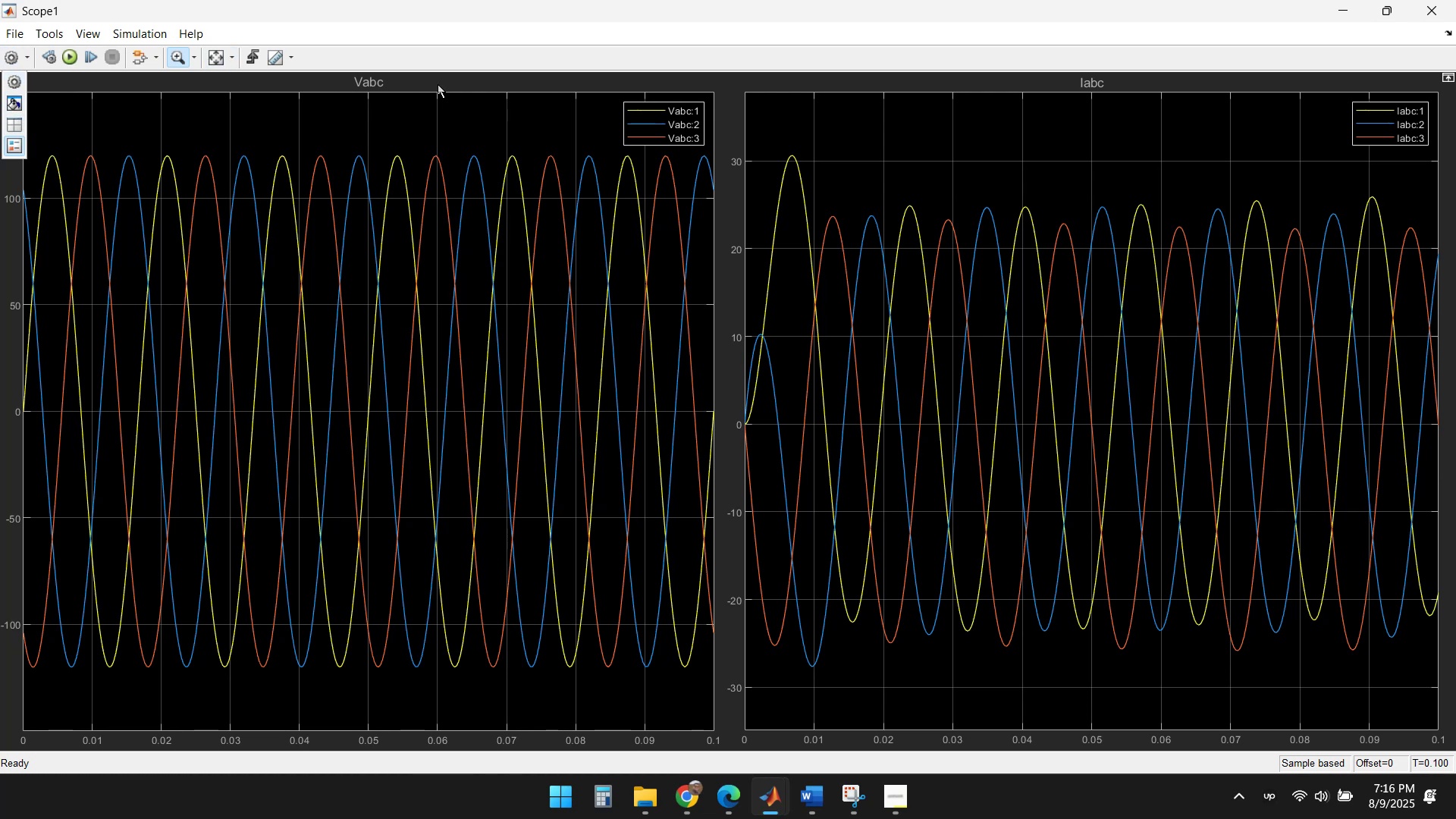 
left_click([473, 55])
 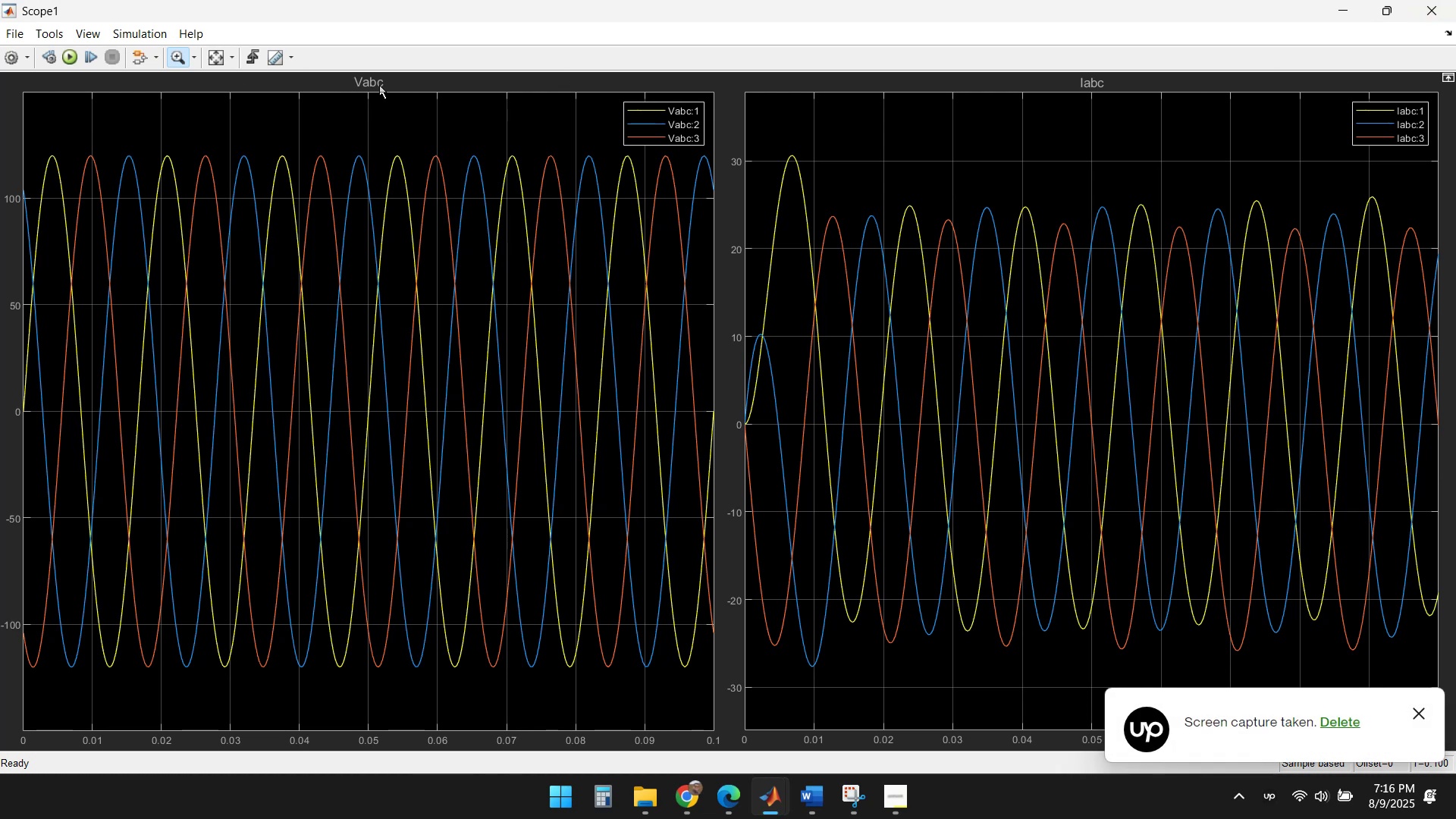 
double_click([295, 57])
 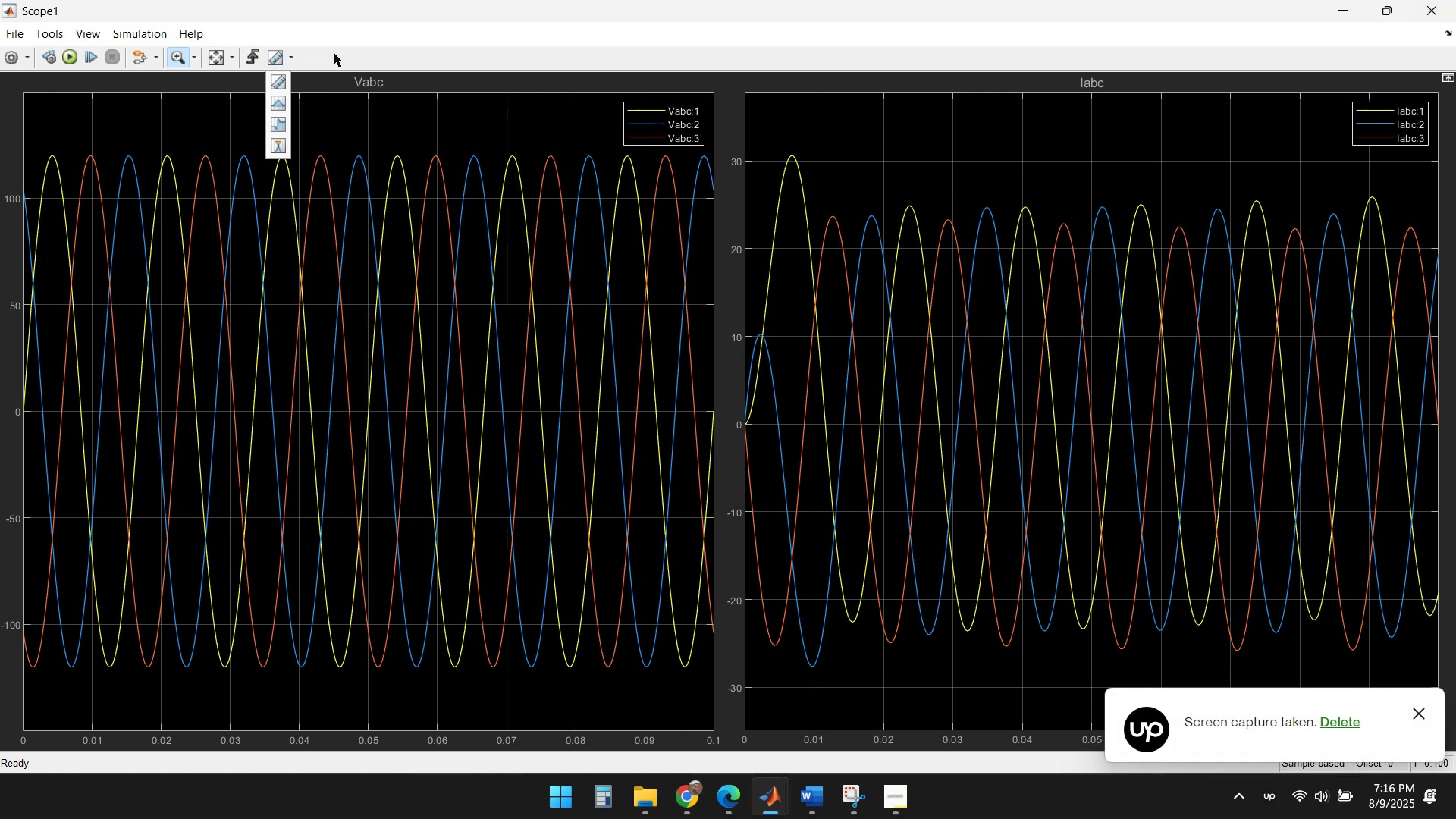 
left_click([334, 53])
 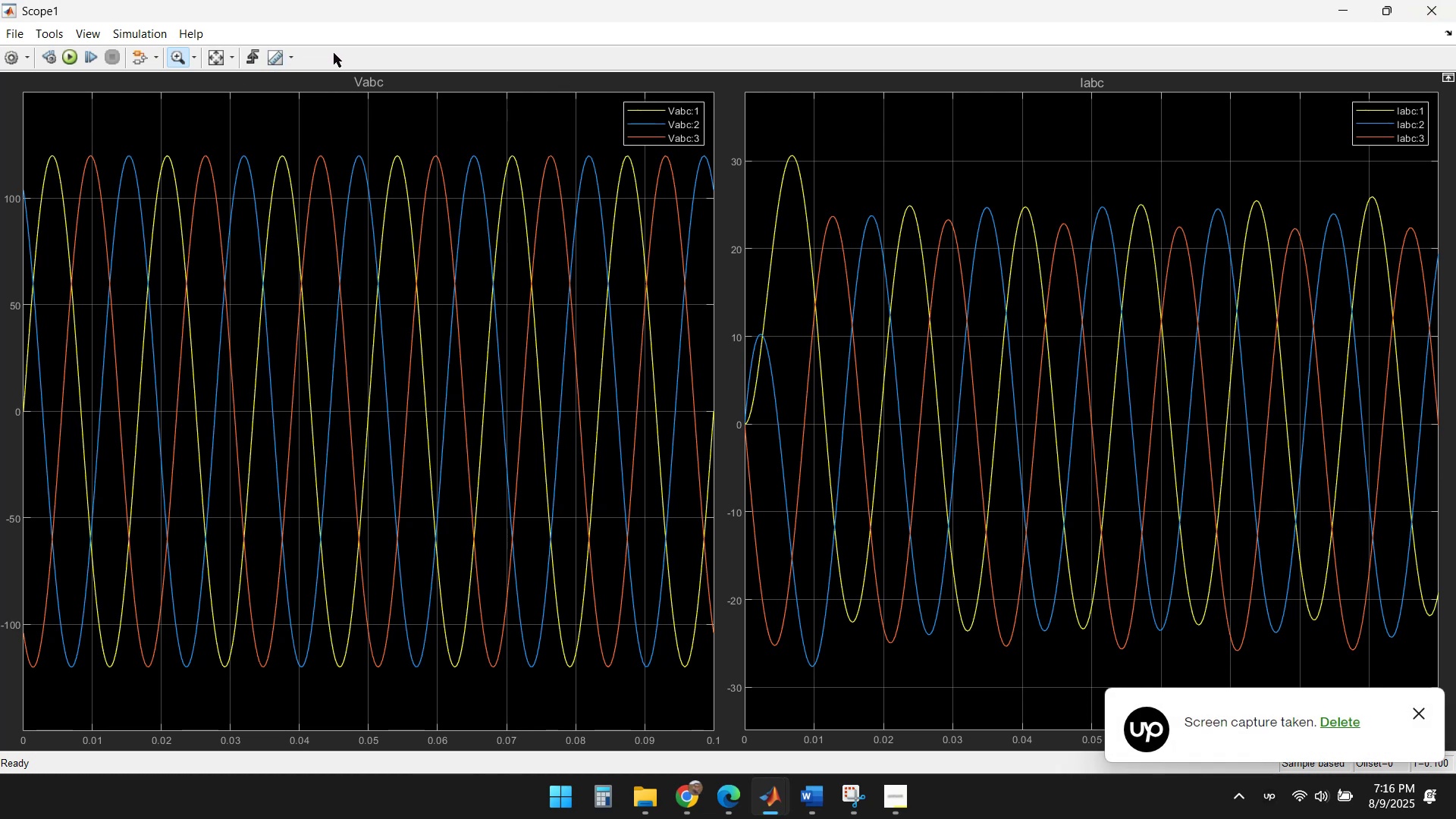 
right_click([334, 53])
 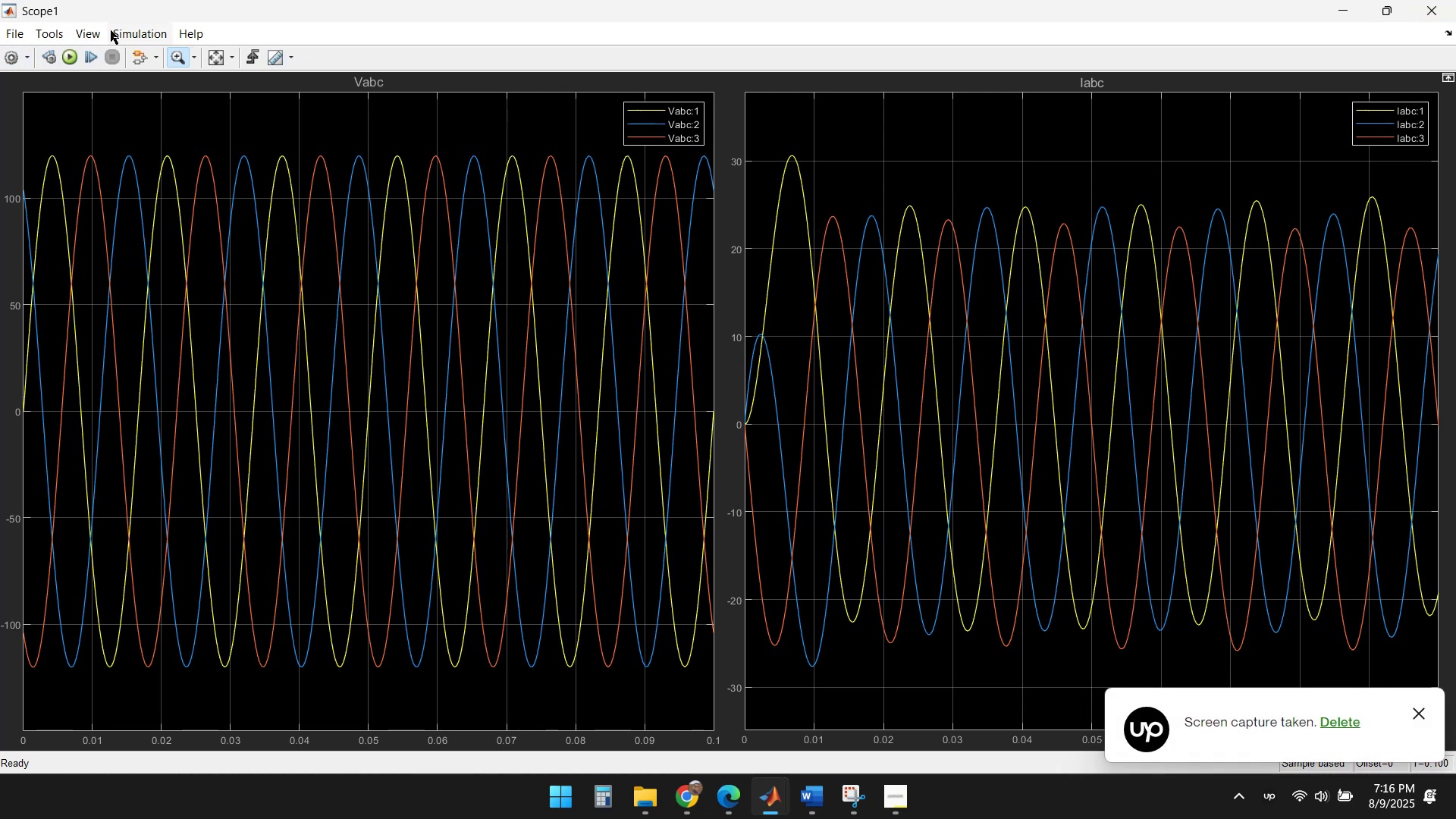 
left_click([64, 30])
 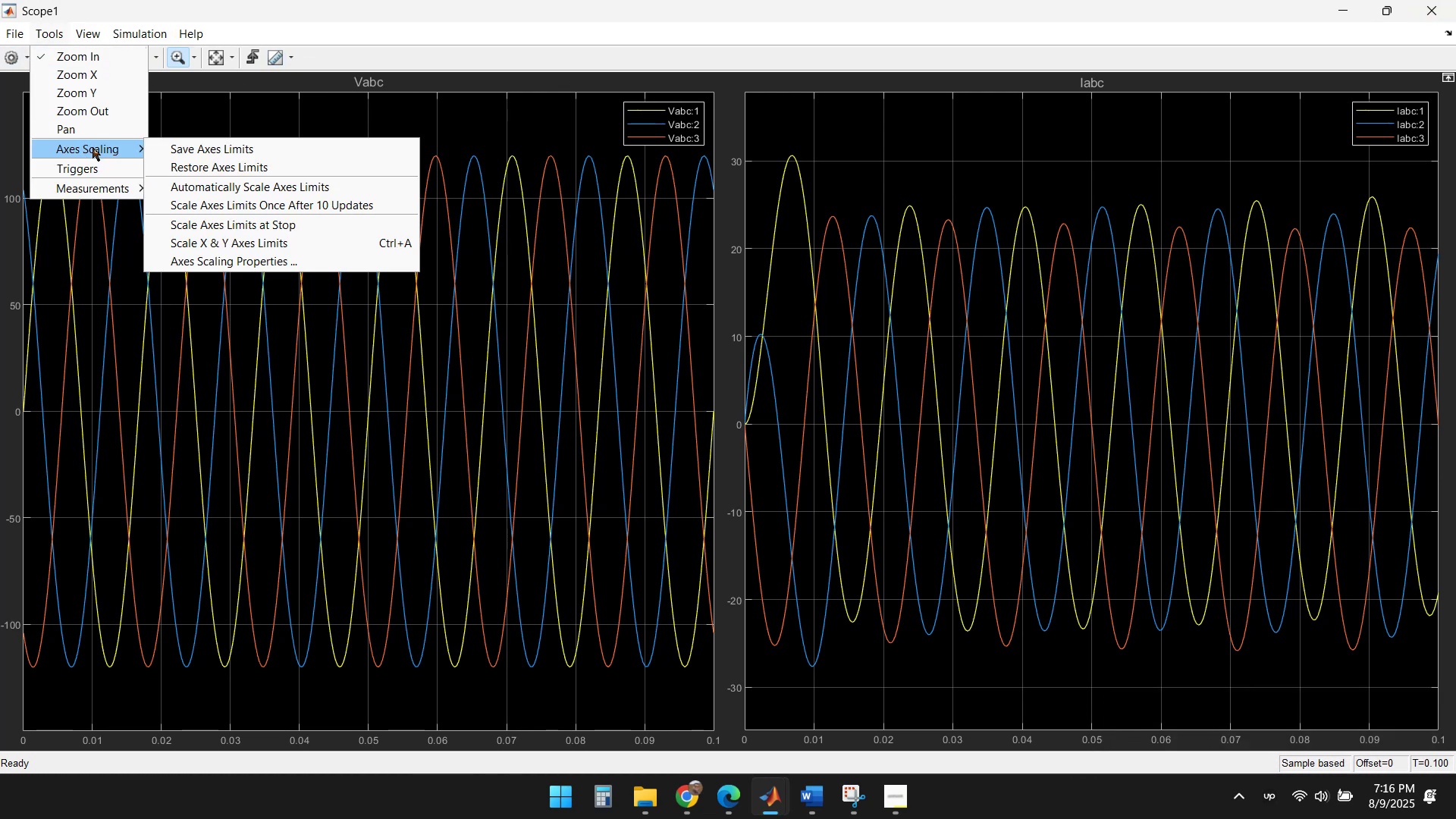 
mouse_move([108, 181])
 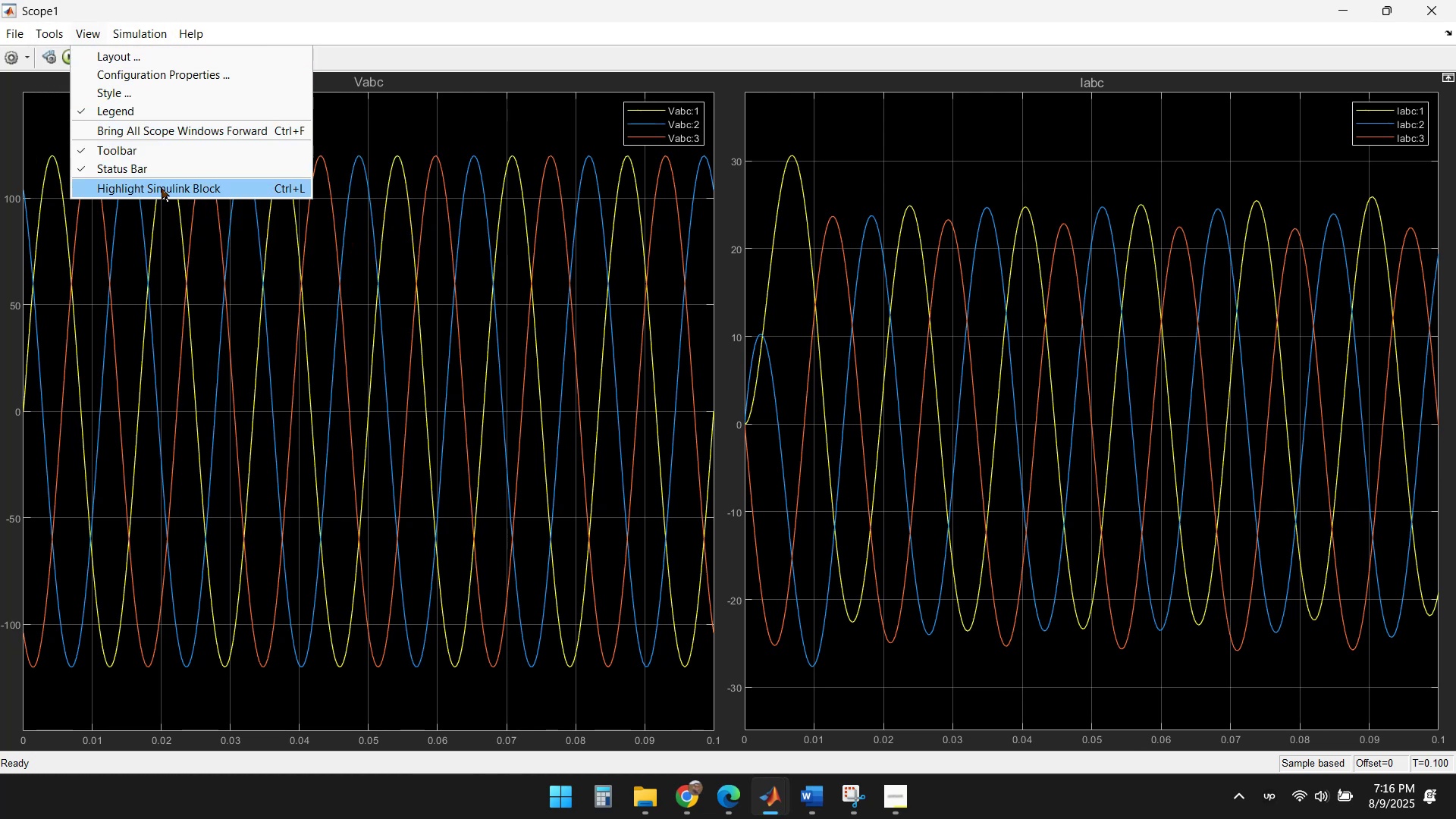 
wait(9.5)
 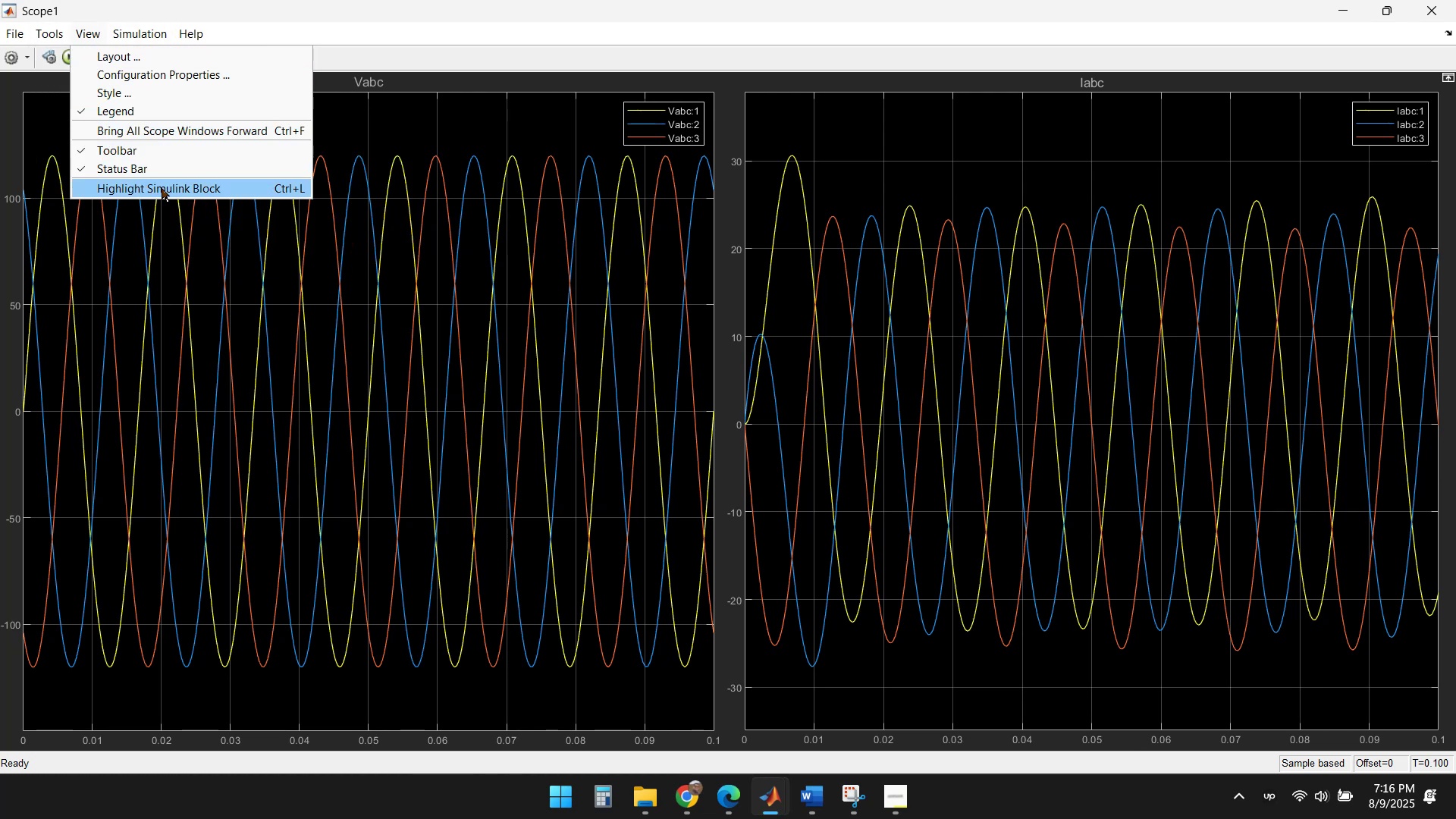 
left_click([1423, 6])
 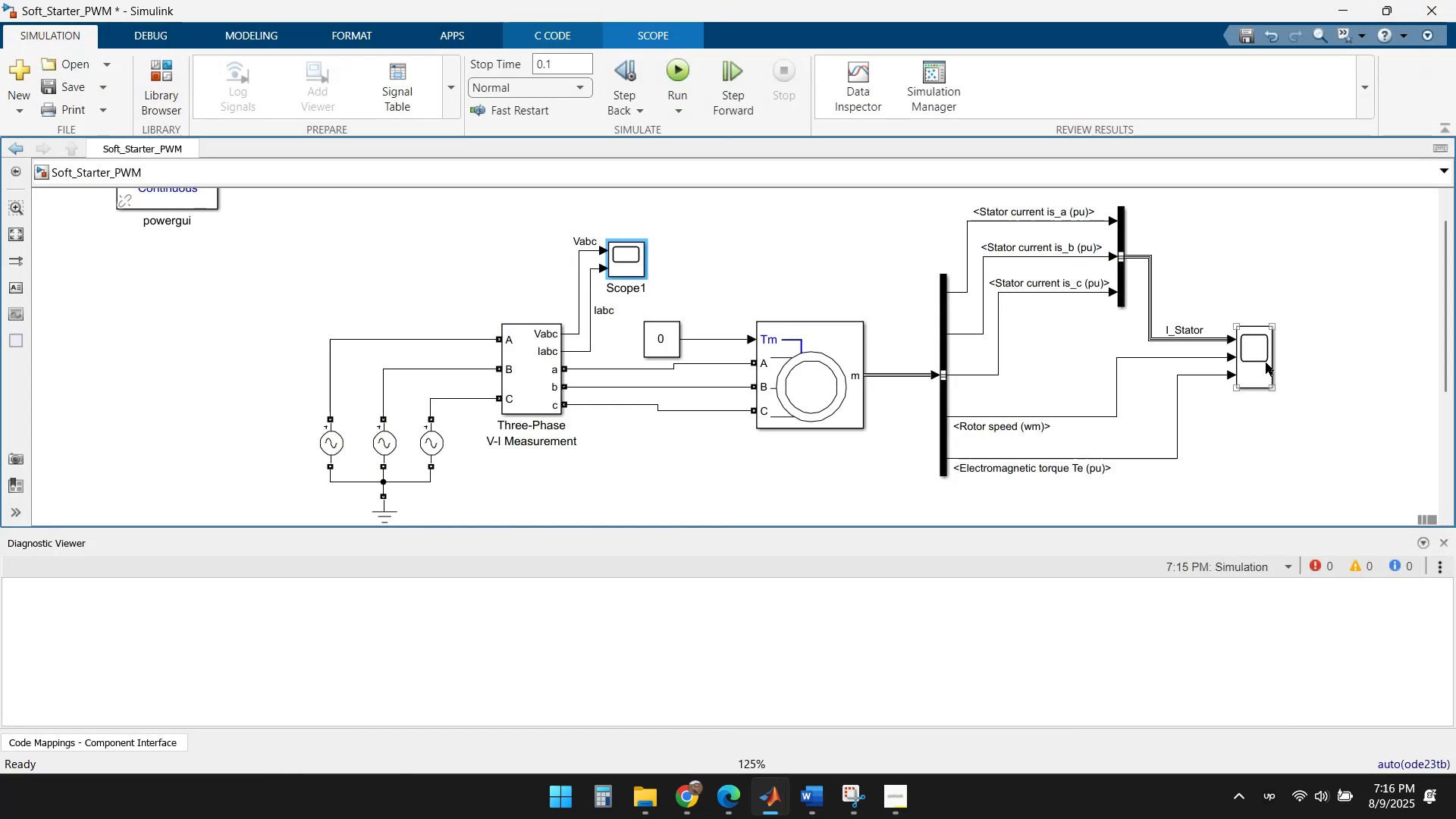 
double_click([1264, 362])
 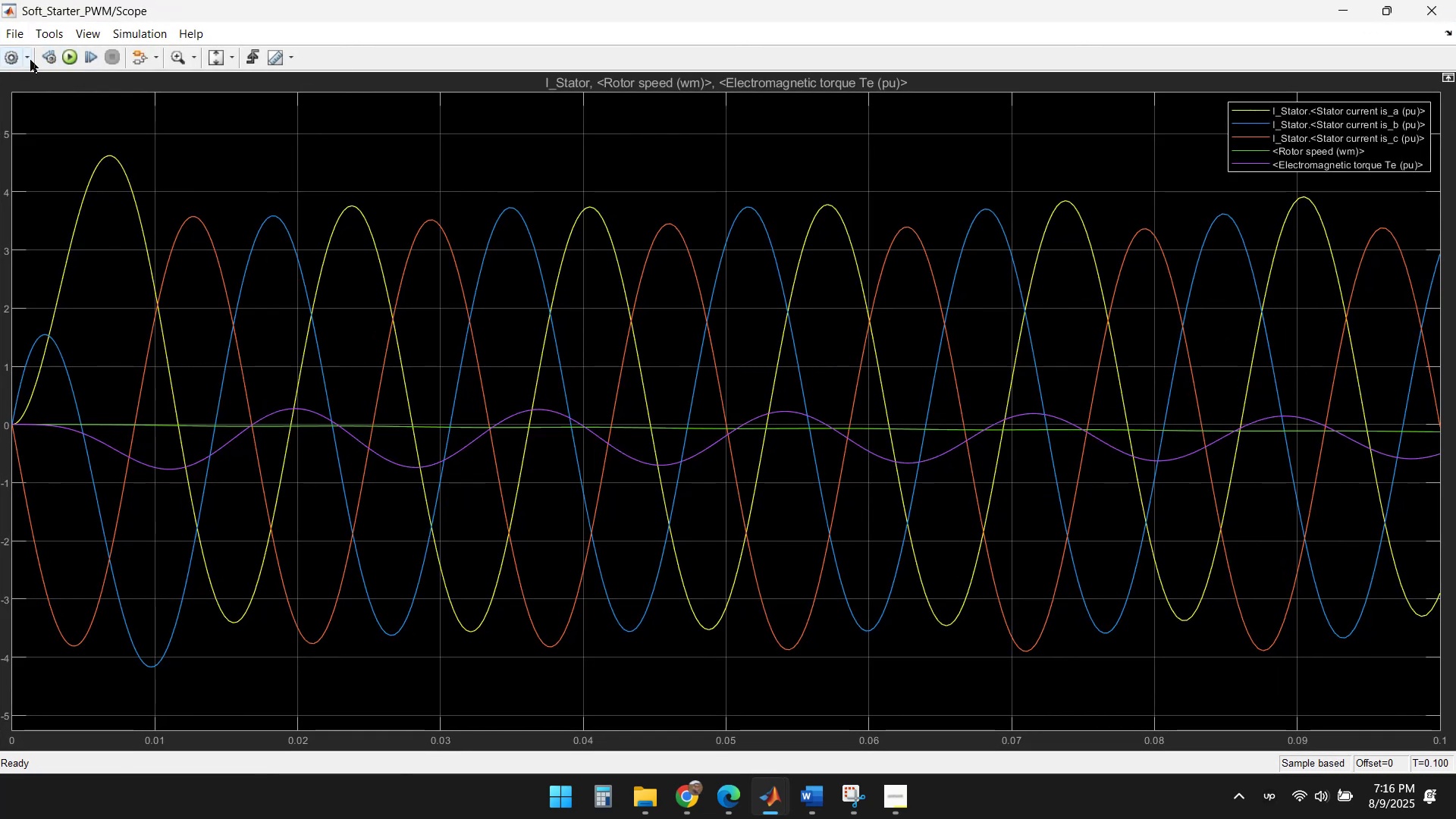 
left_click([30, 60])
 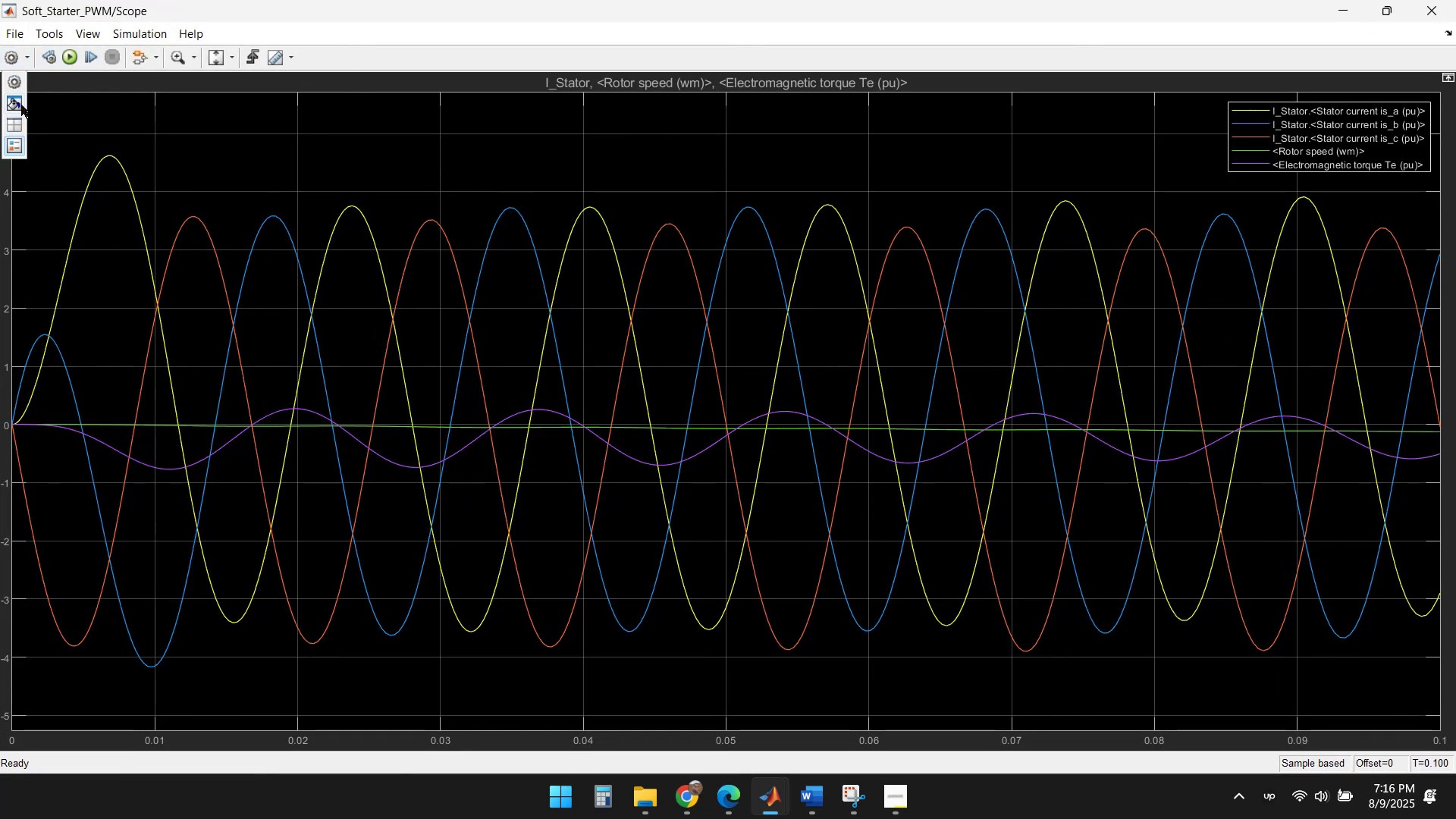 
left_click([14, 121])
 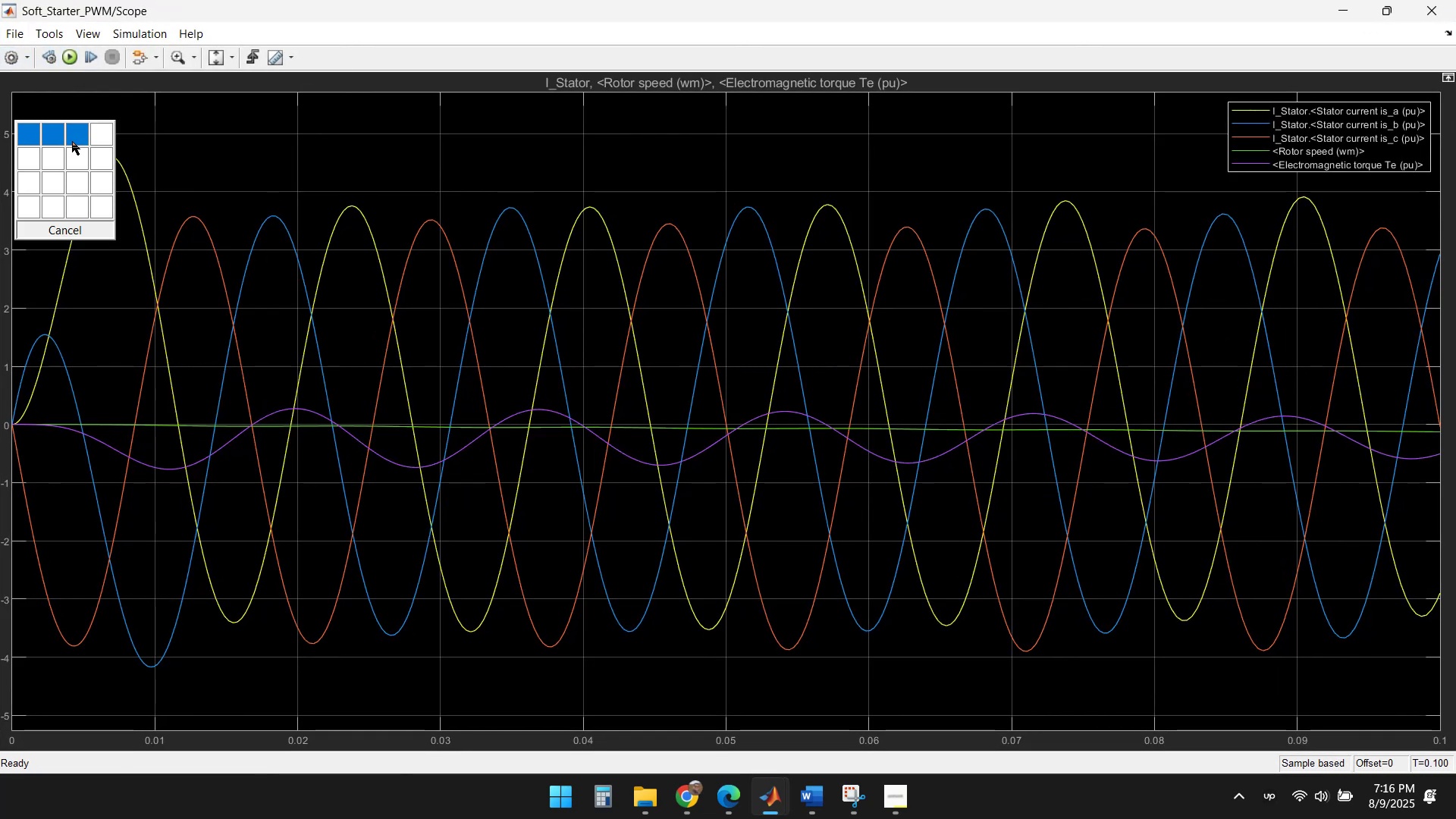 
left_click([29, 186])
 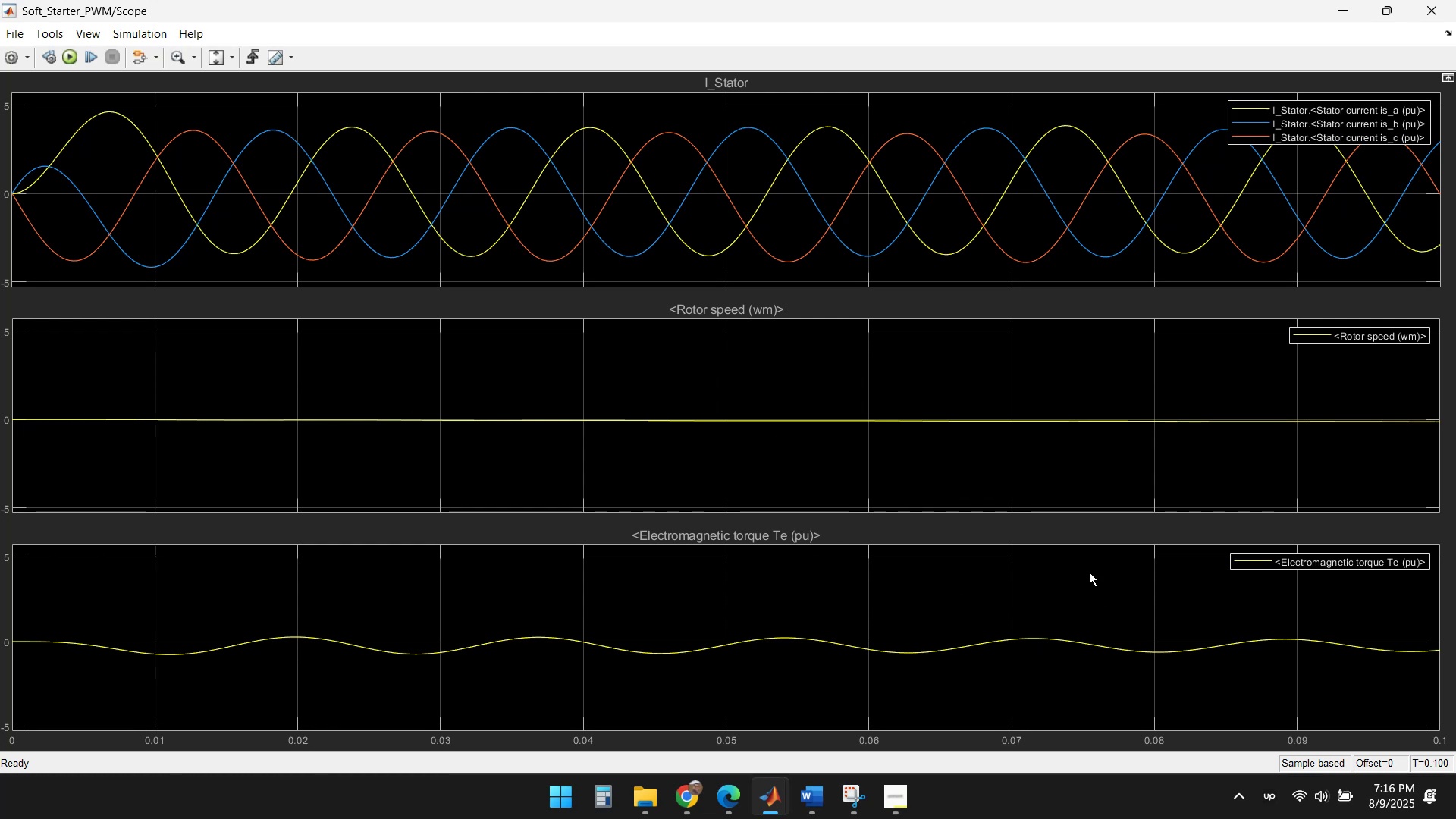 
wait(19.13)
 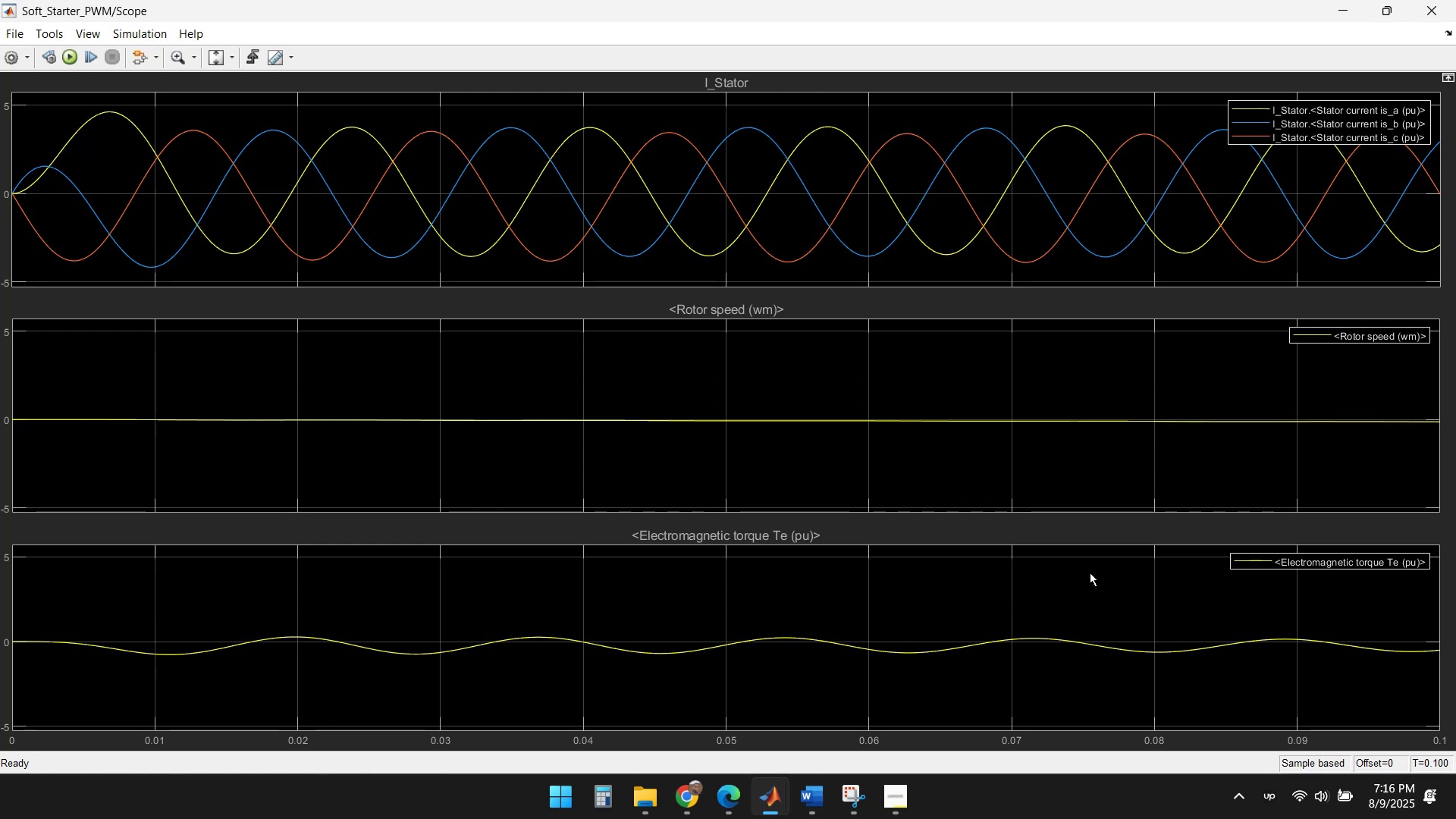 
left_click([30, 58])
 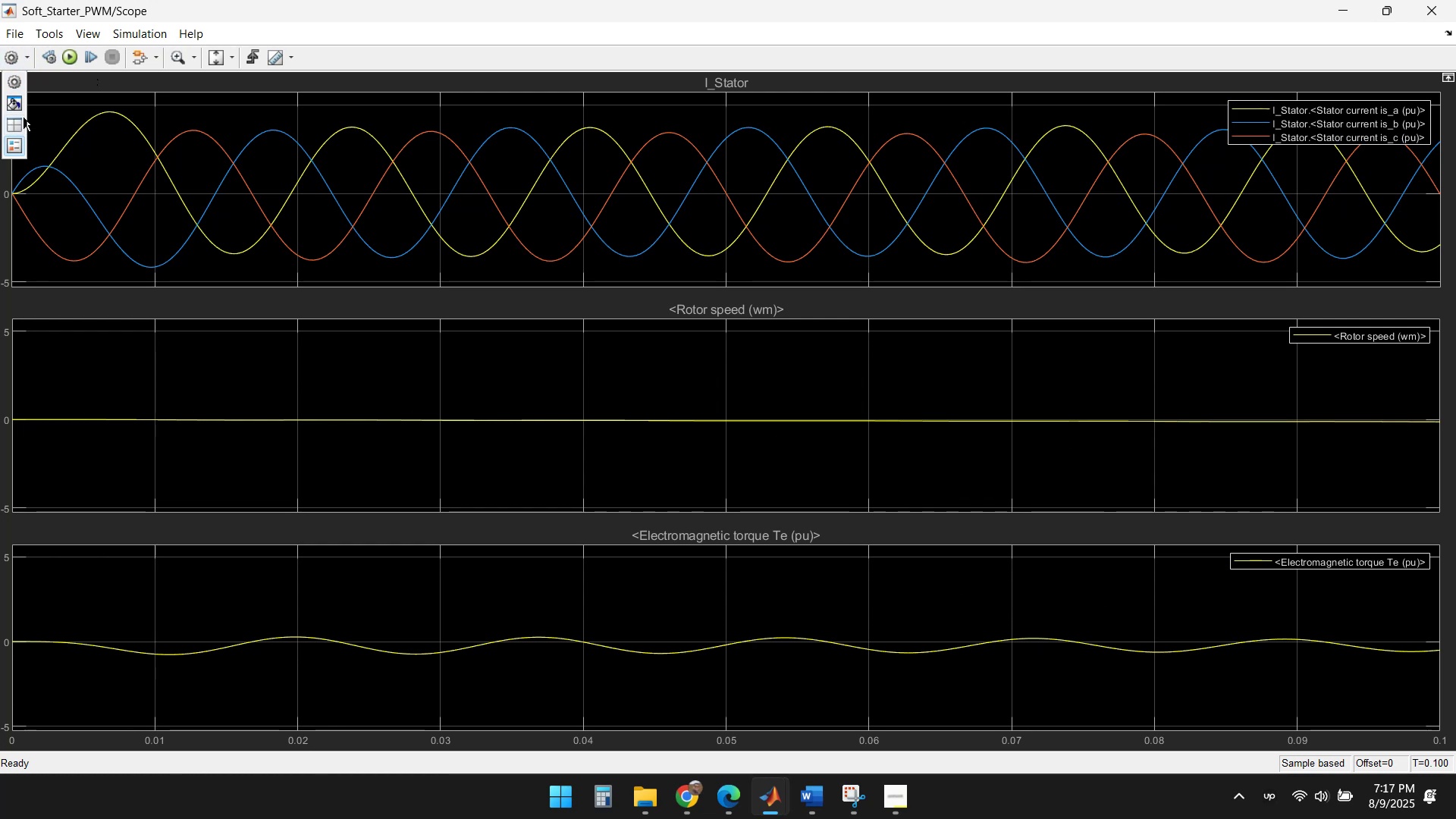 
left_click([16, 128])
 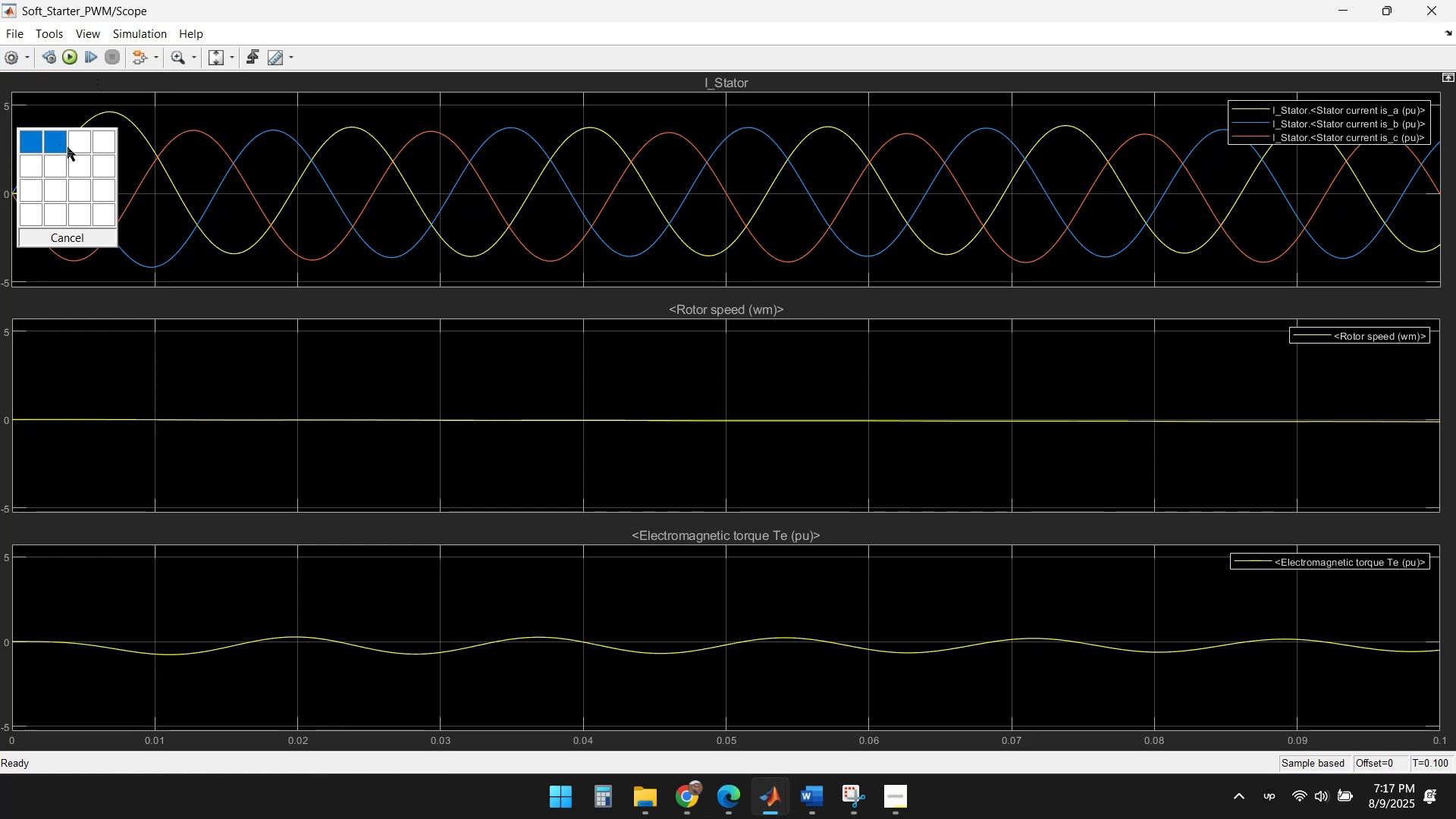 
left_click([77, 147])
 